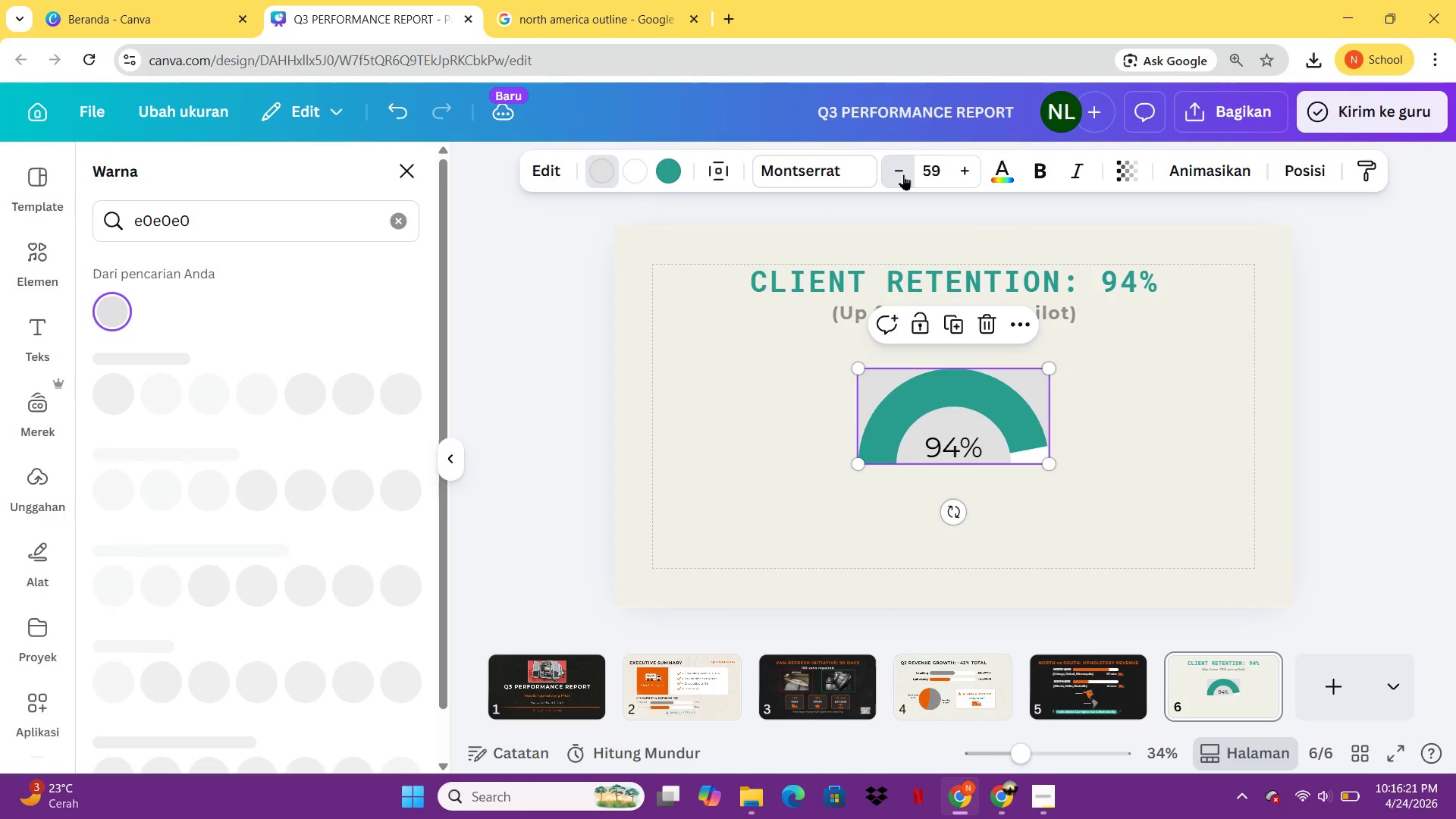 
triple_click([903, 174])
 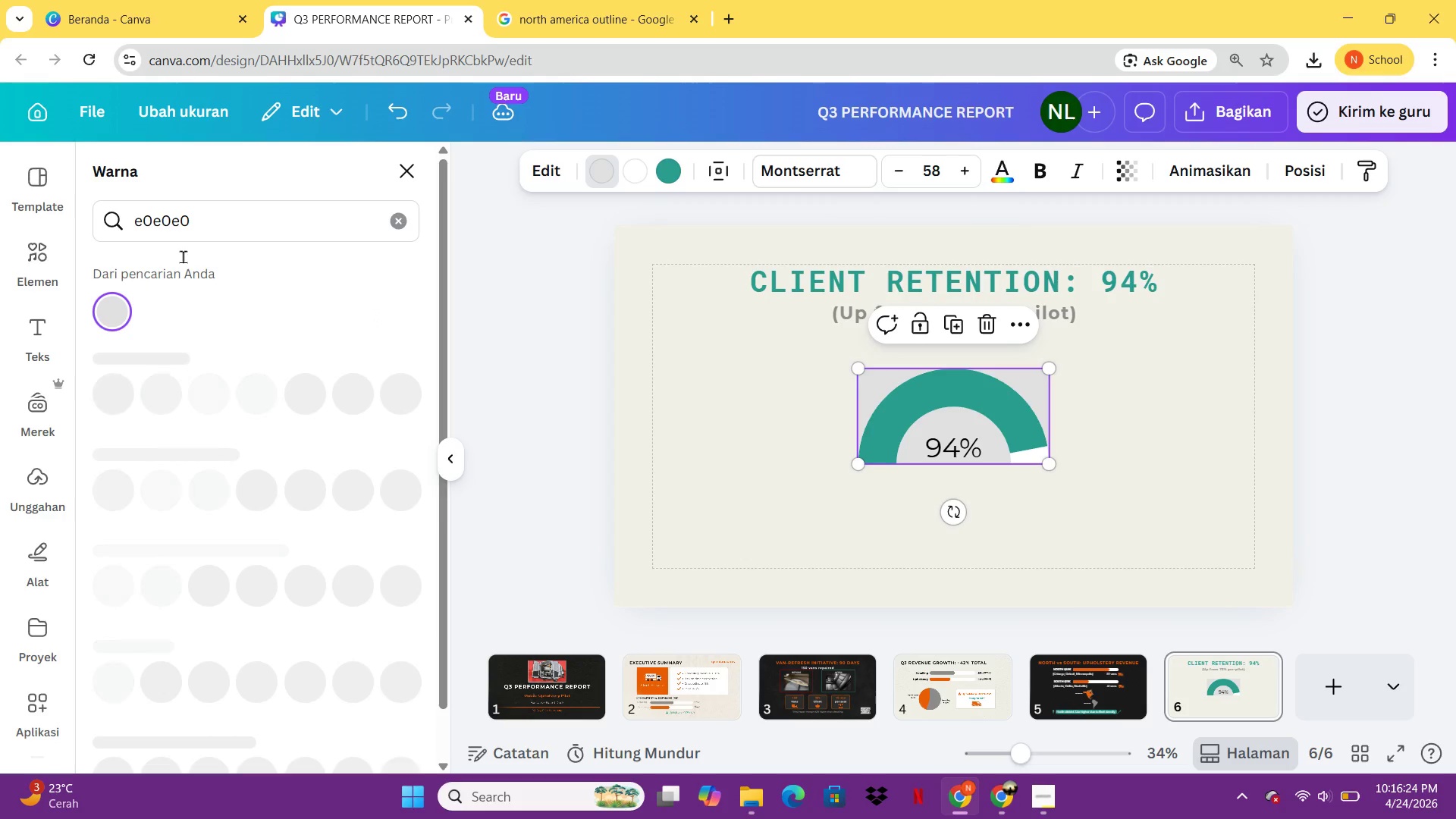 
left_click([588, 341])
 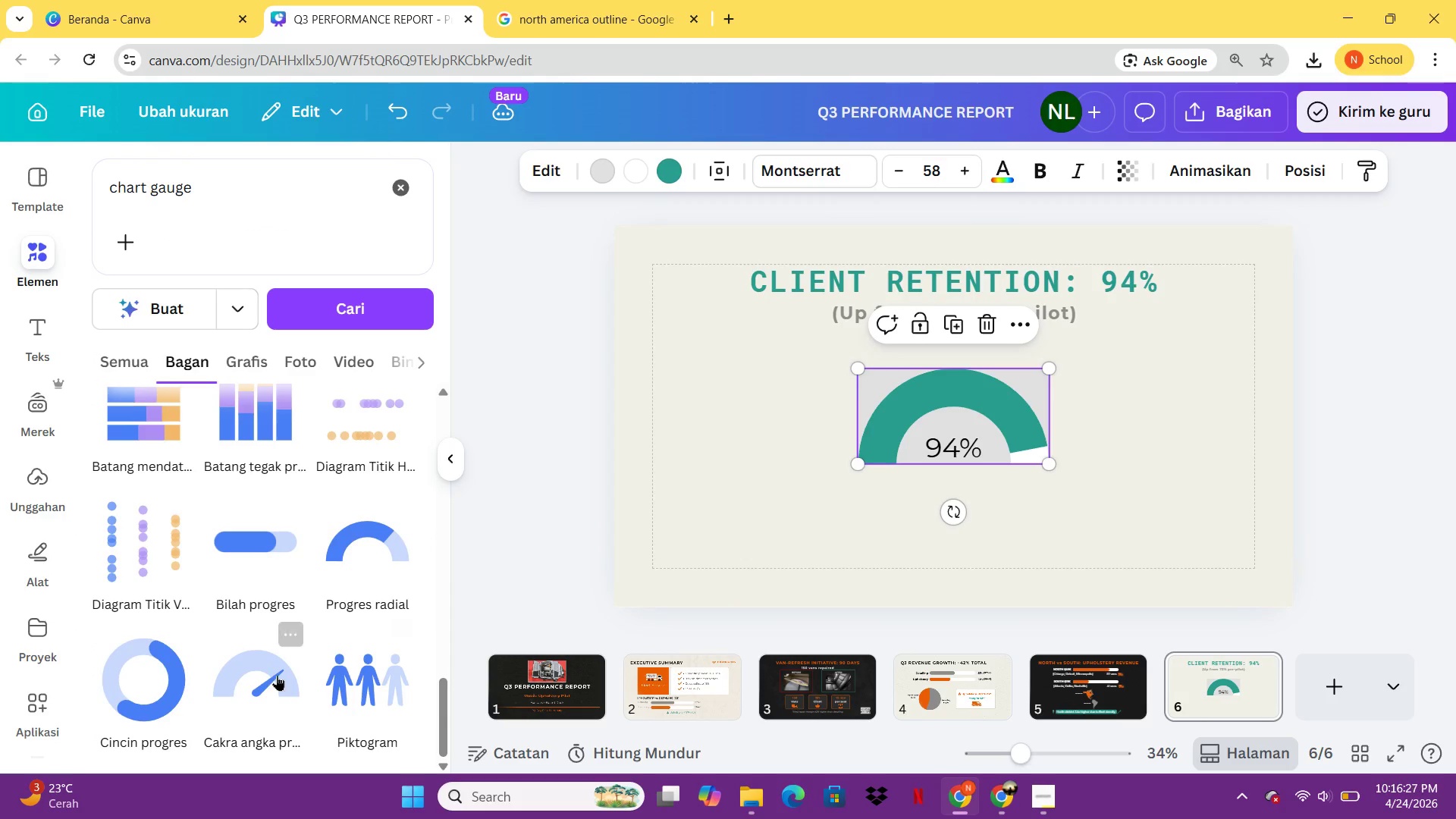 
left_click([275, 675])
 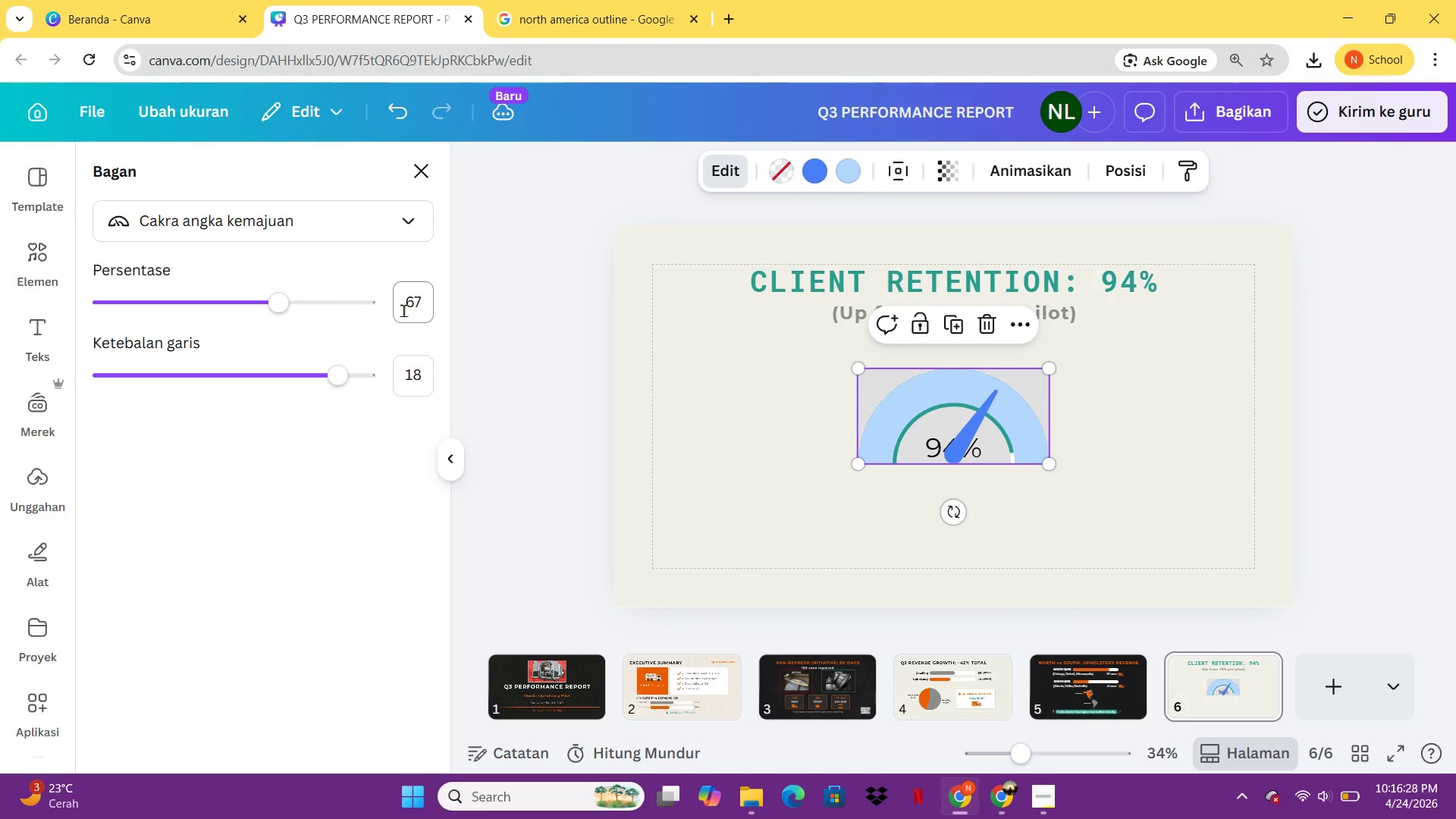 
left_click([405, 309])
 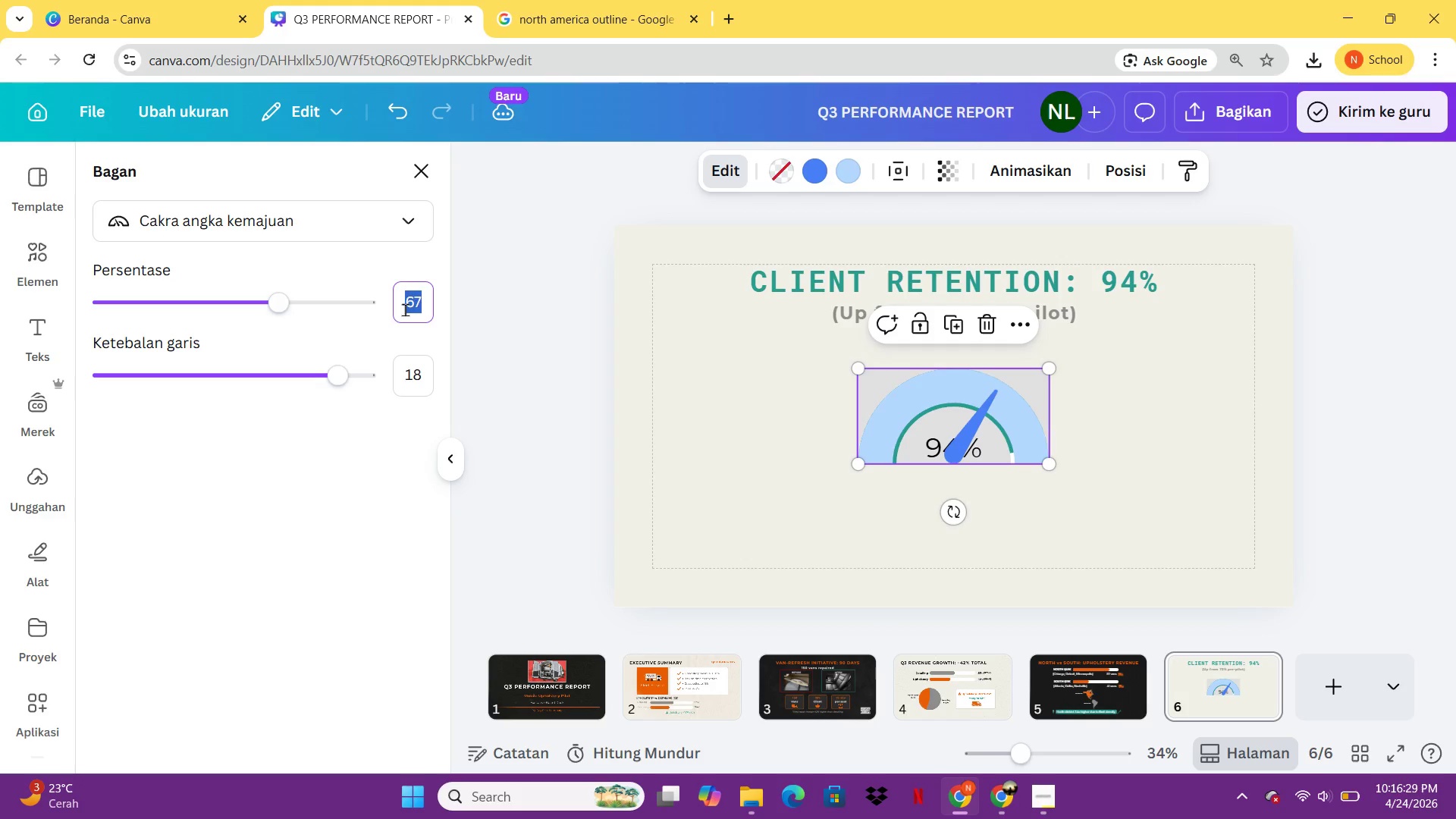 
type(94)
 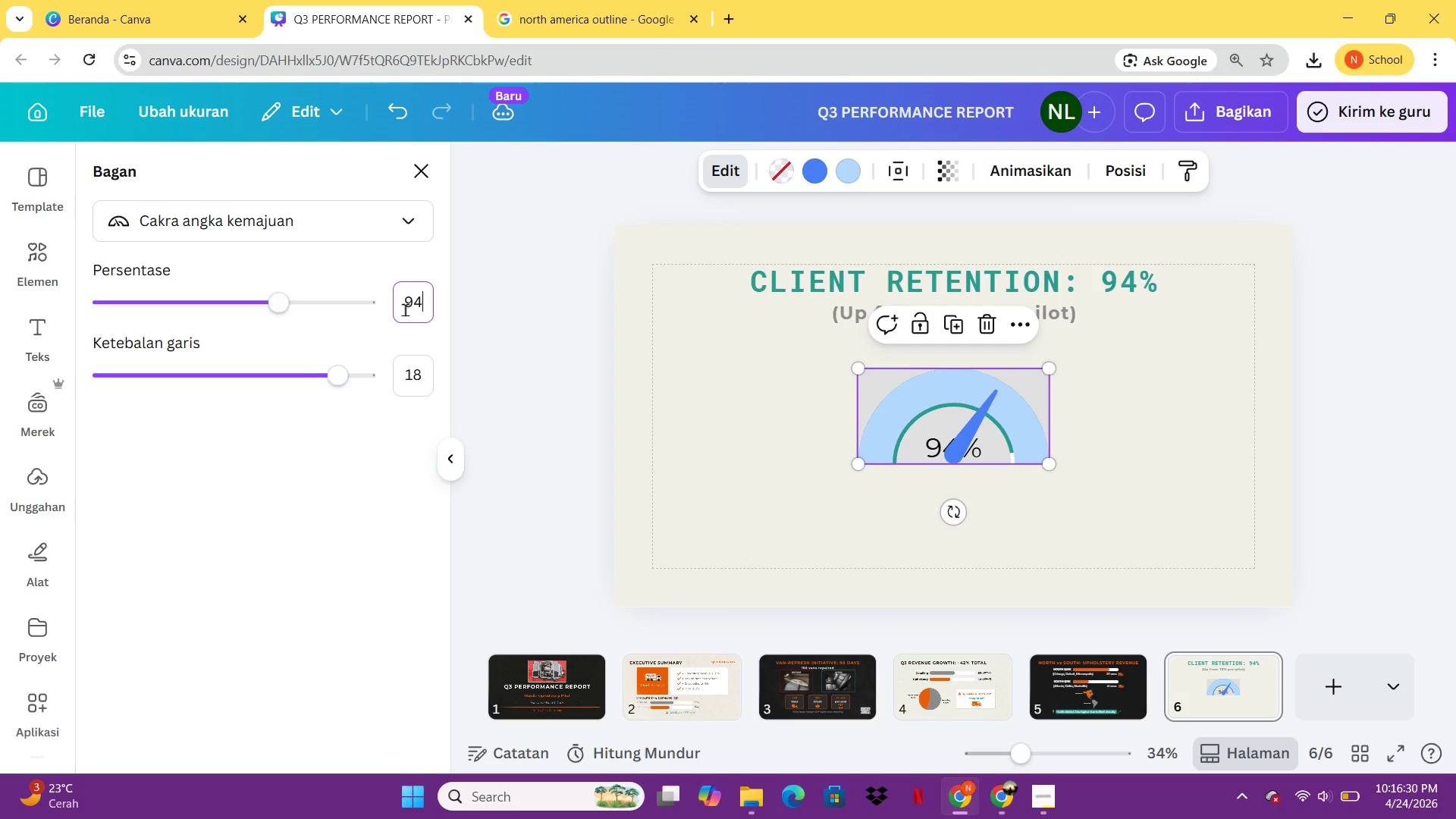 
key(Enter)
 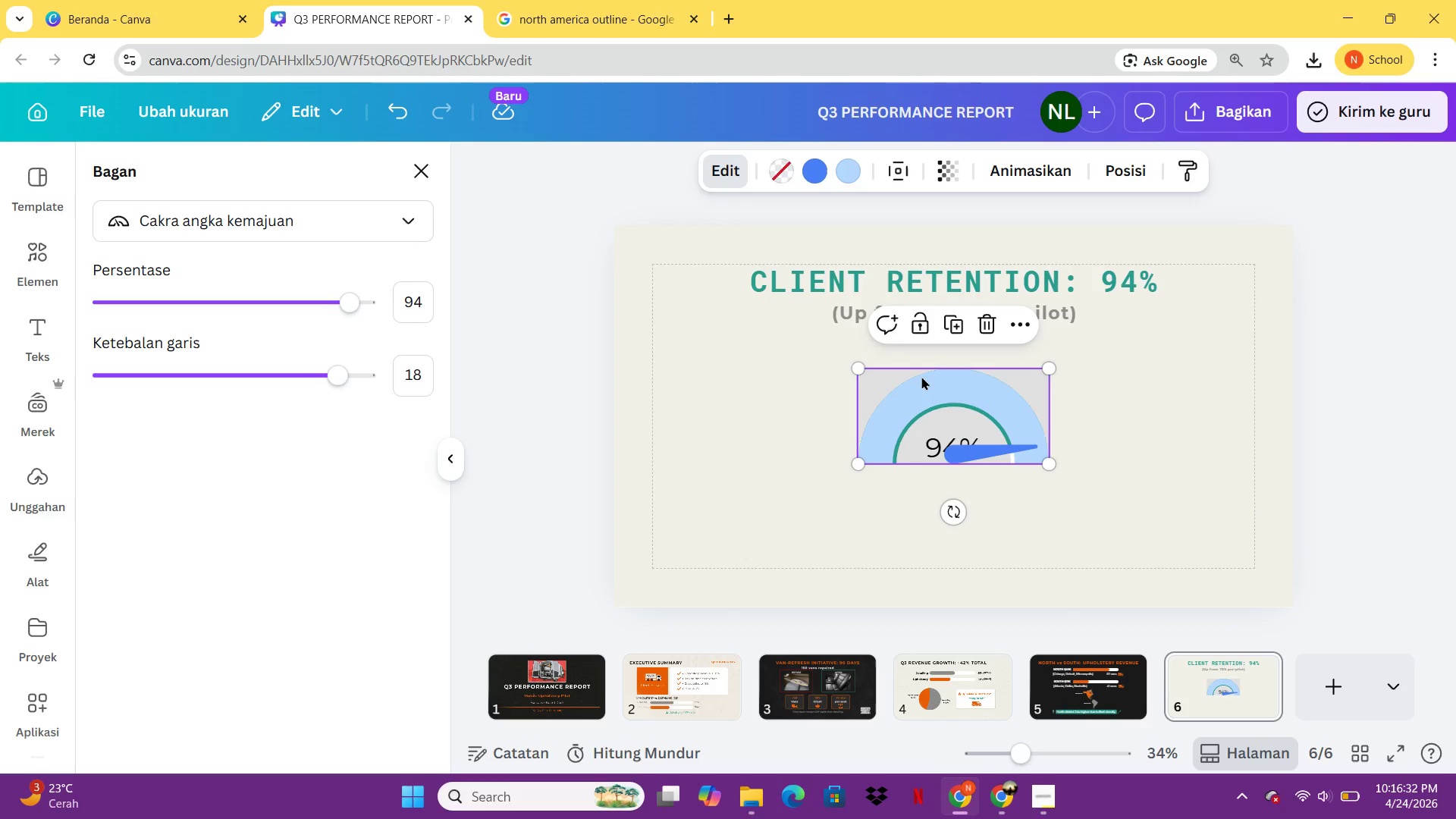 
left_click_drag(start_coordinate=[921, 376], to_coordinate=[821, 442])
 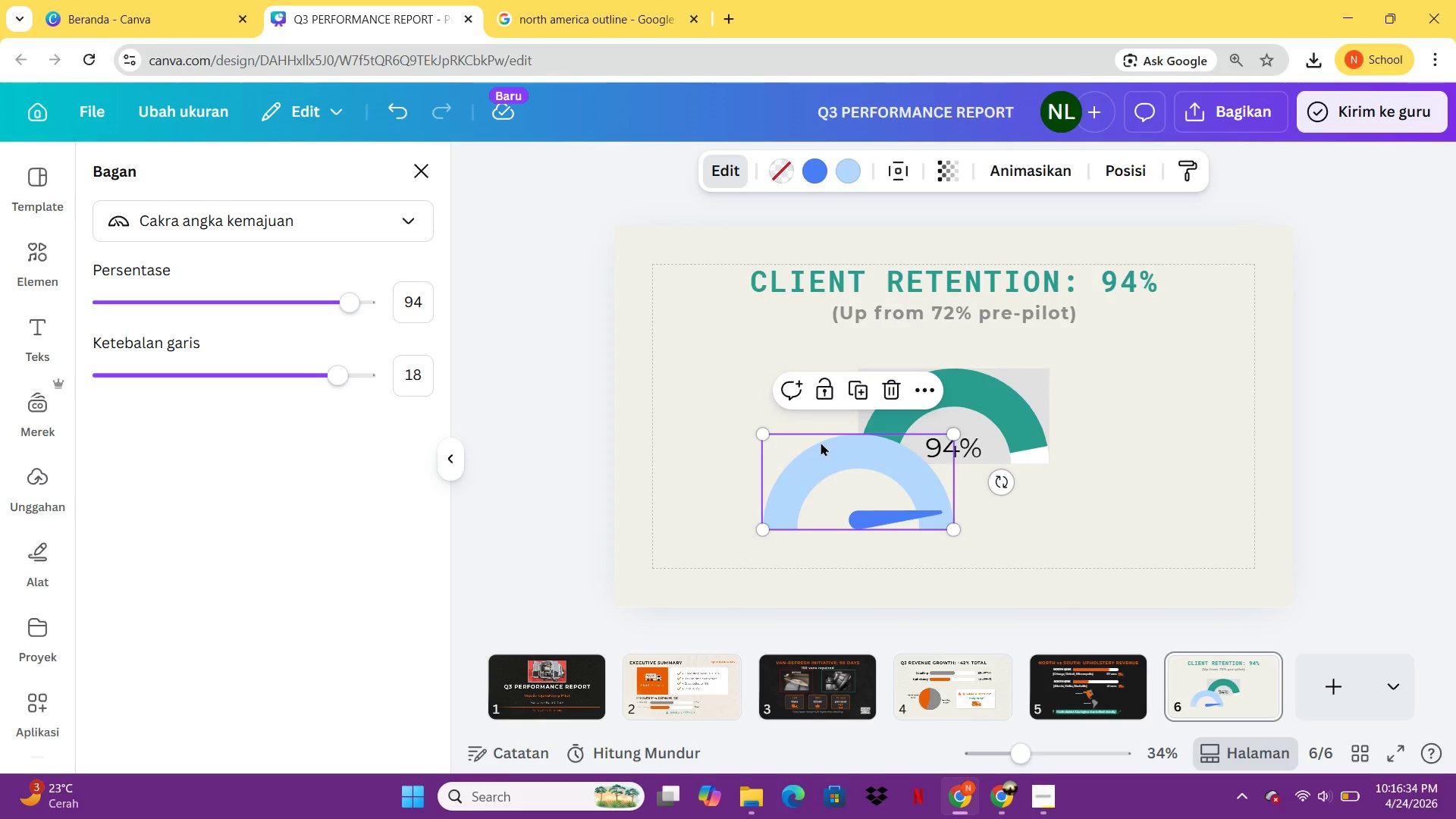 
key(Delete)
 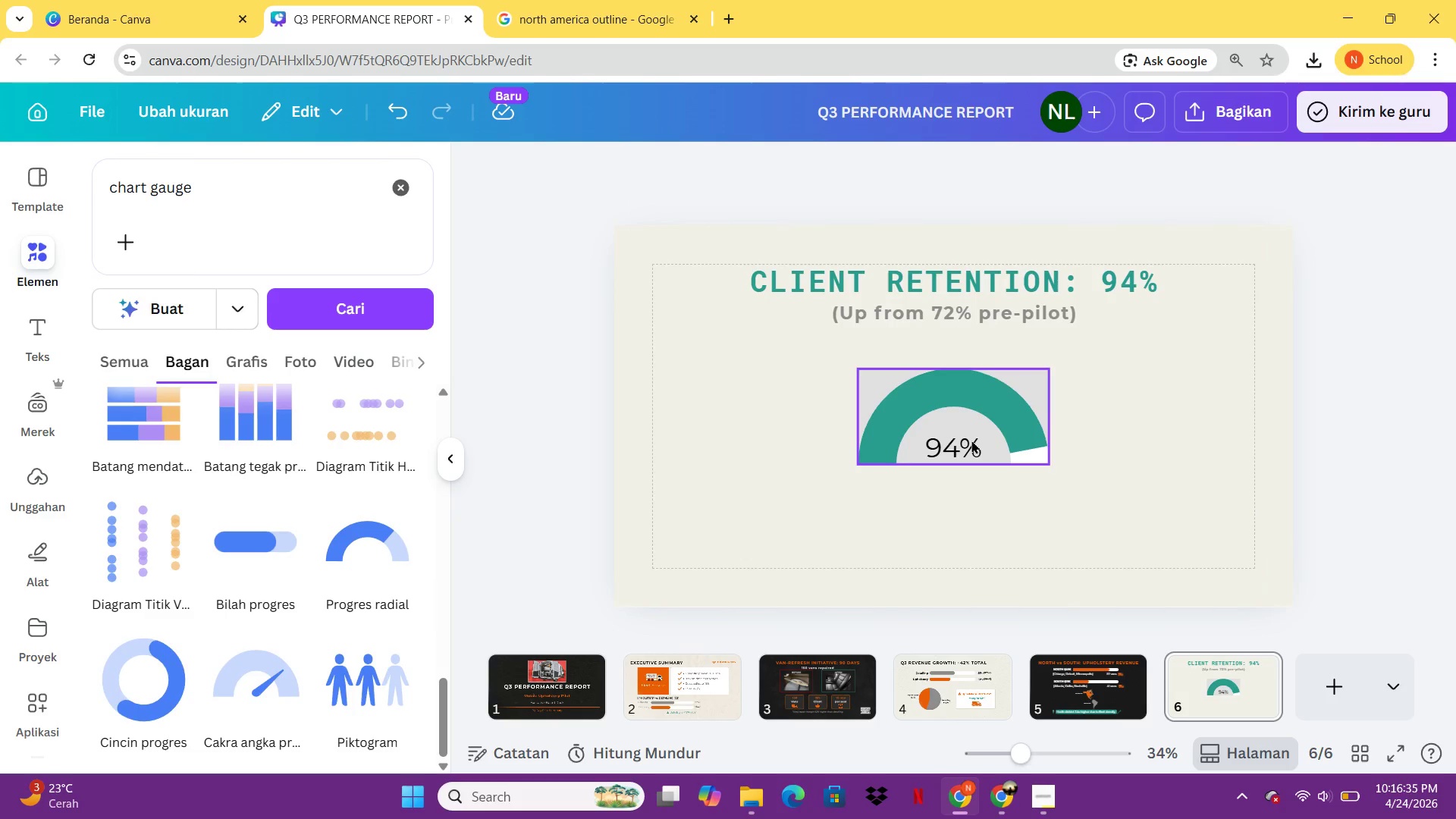 
left_click([972, 441])
 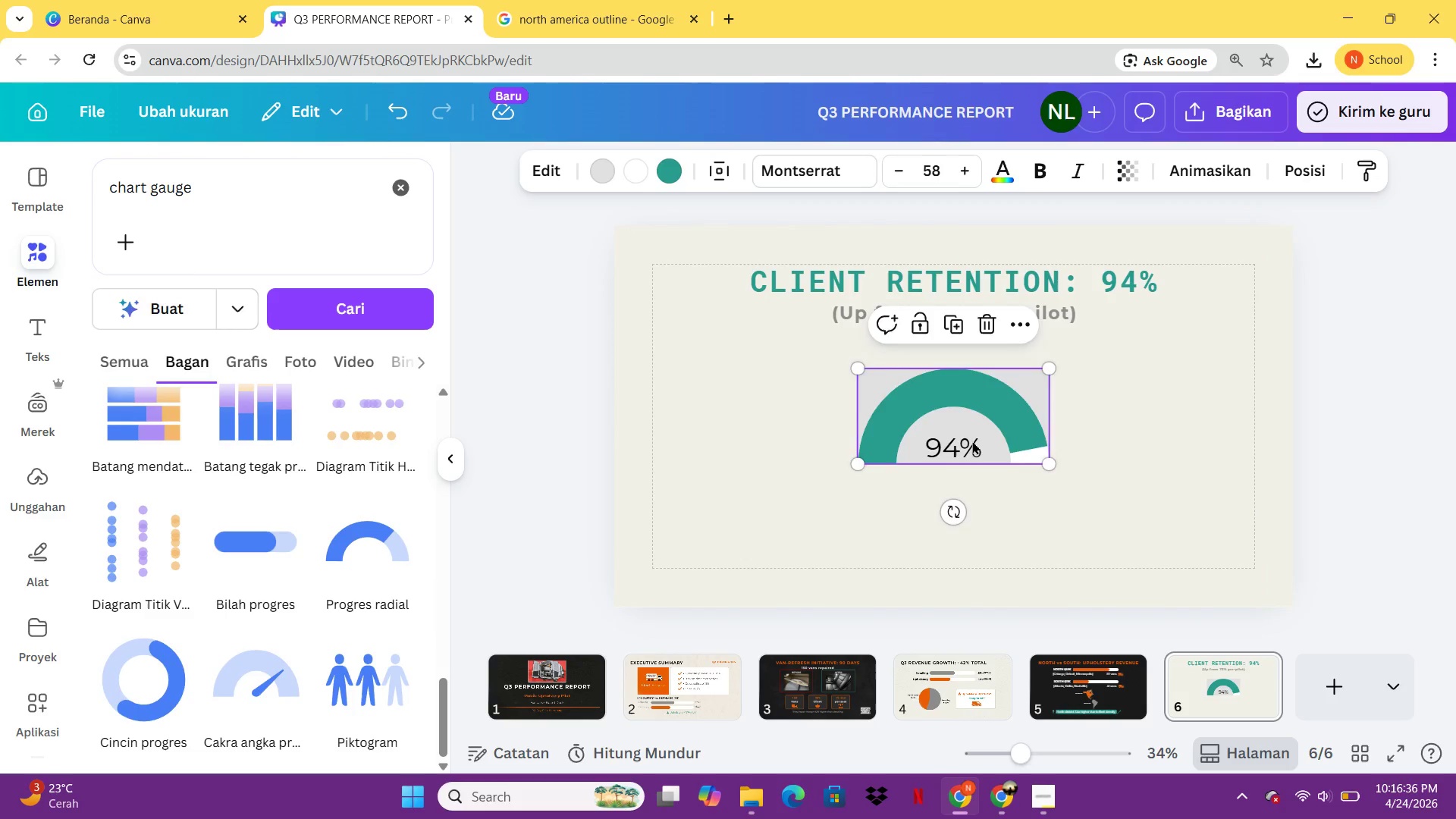 
left_click_drag(start_coordinate=[972, 441], to_coordinate=[790, 409])
 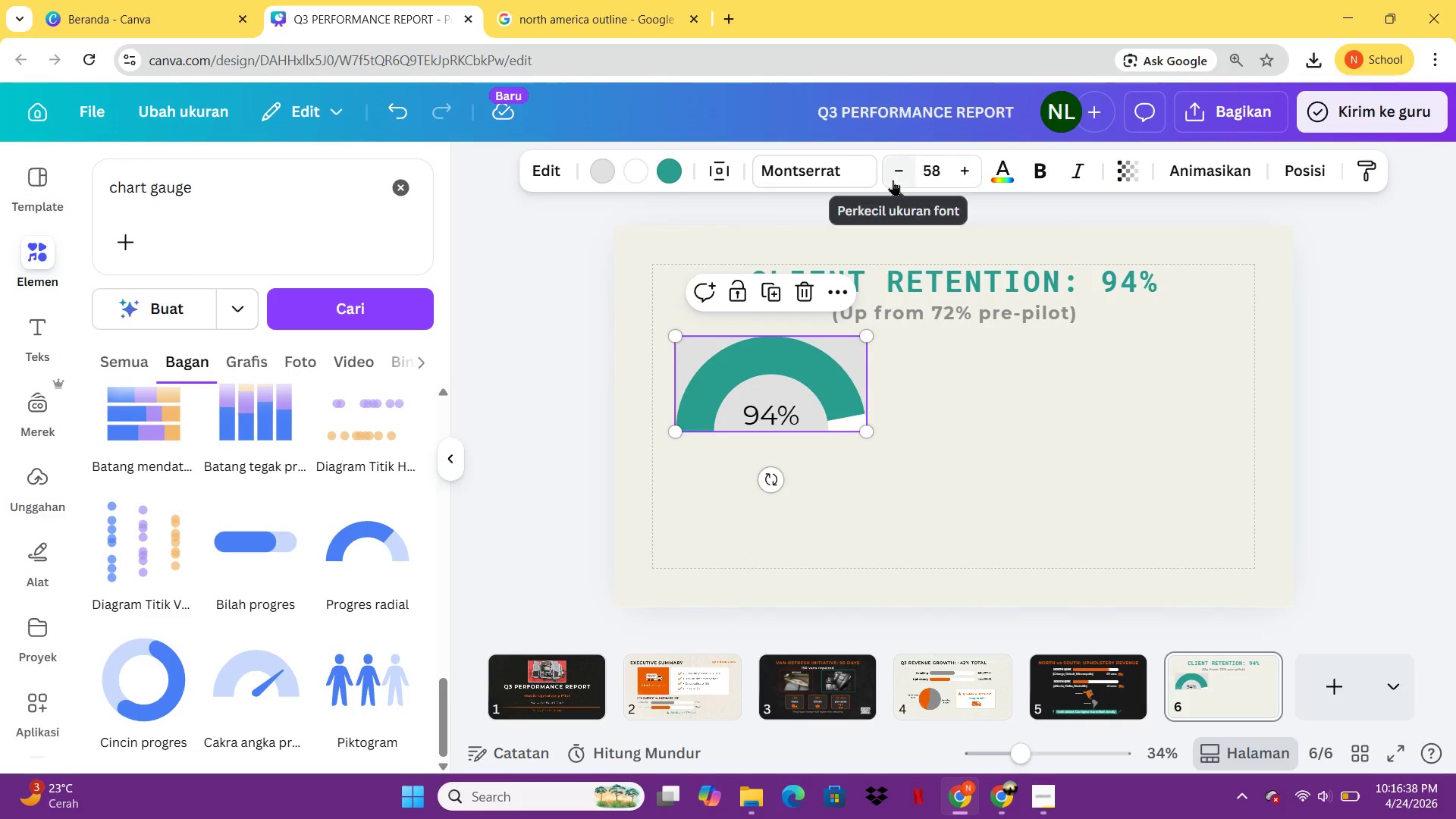 
double_click([893, 180])
 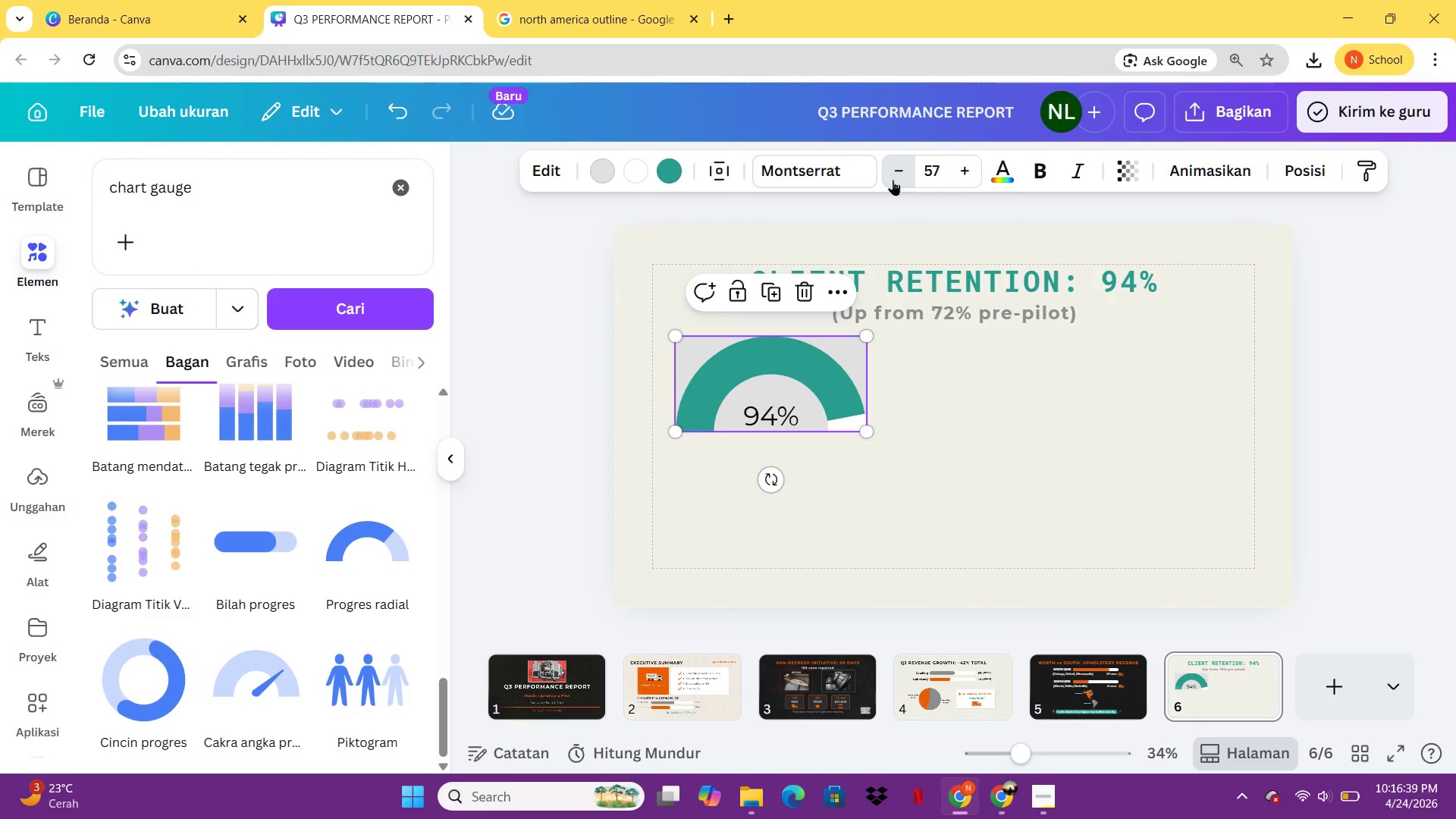 
triple_click([893, 180])
 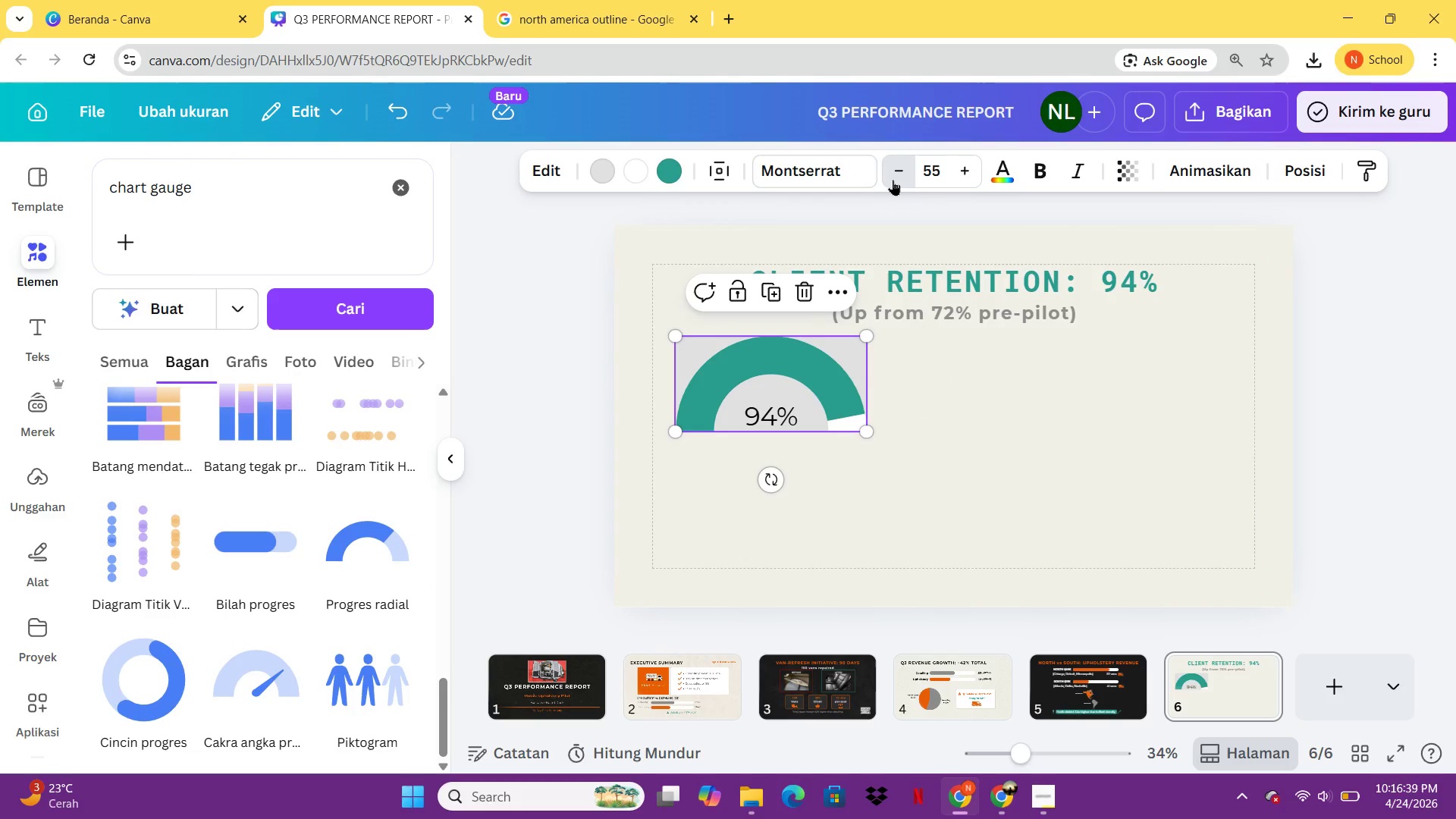 
triple_click([893, 180])
 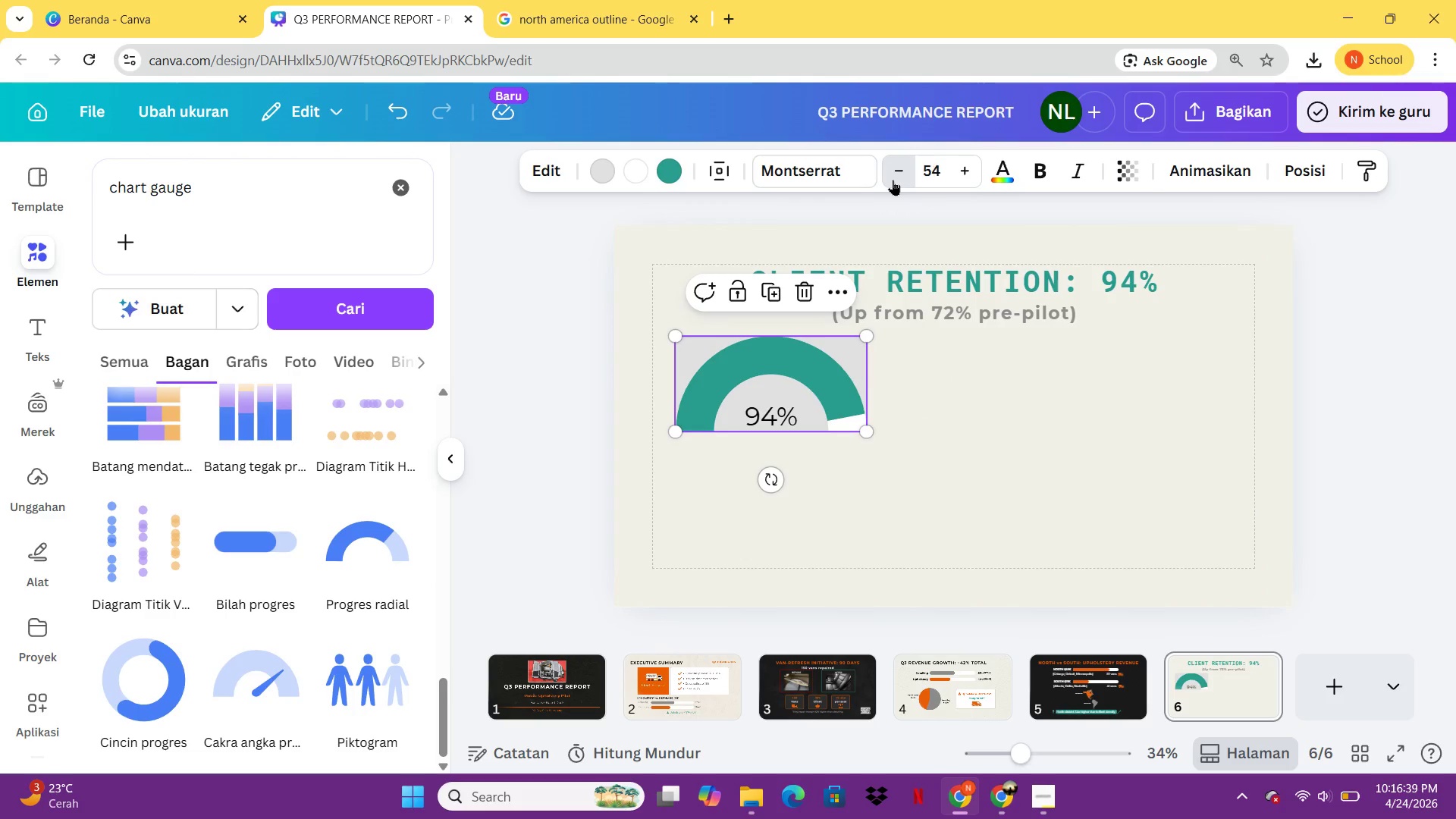 
triple_click([893, 180])
 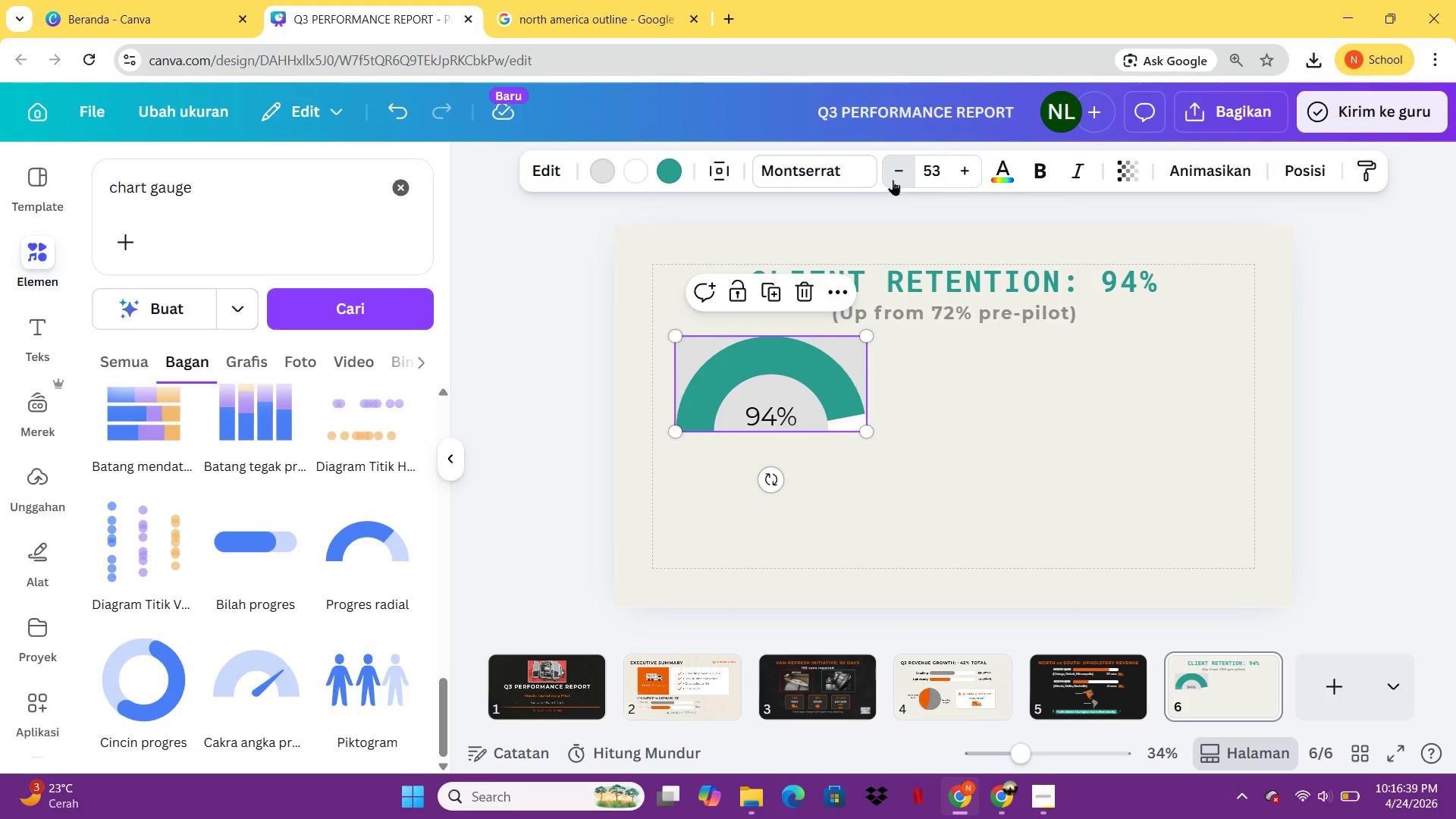 
triple_click([893, 180])
 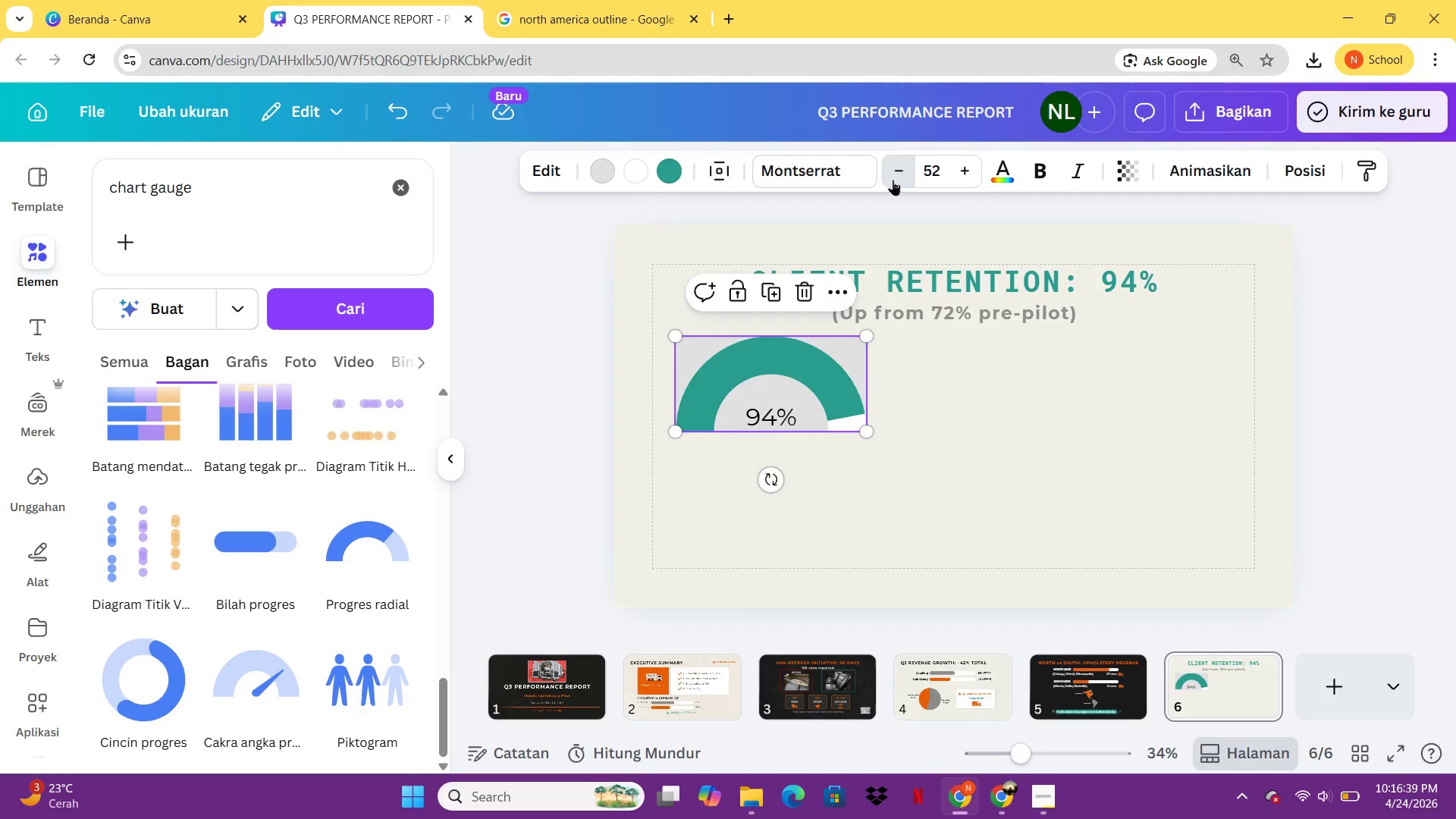 
triple_click([893, 180])
 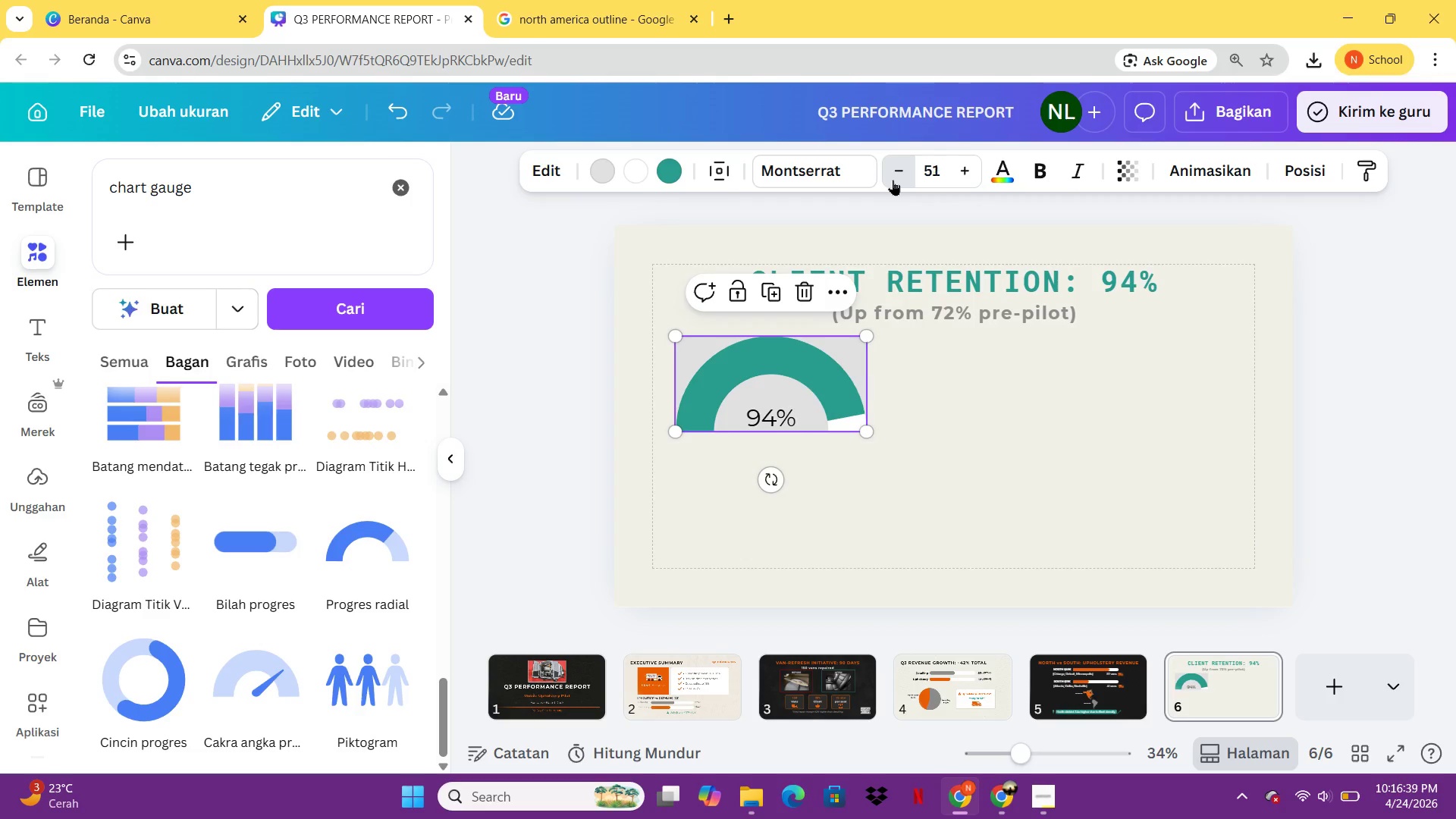 
triple_click([893, 180])
 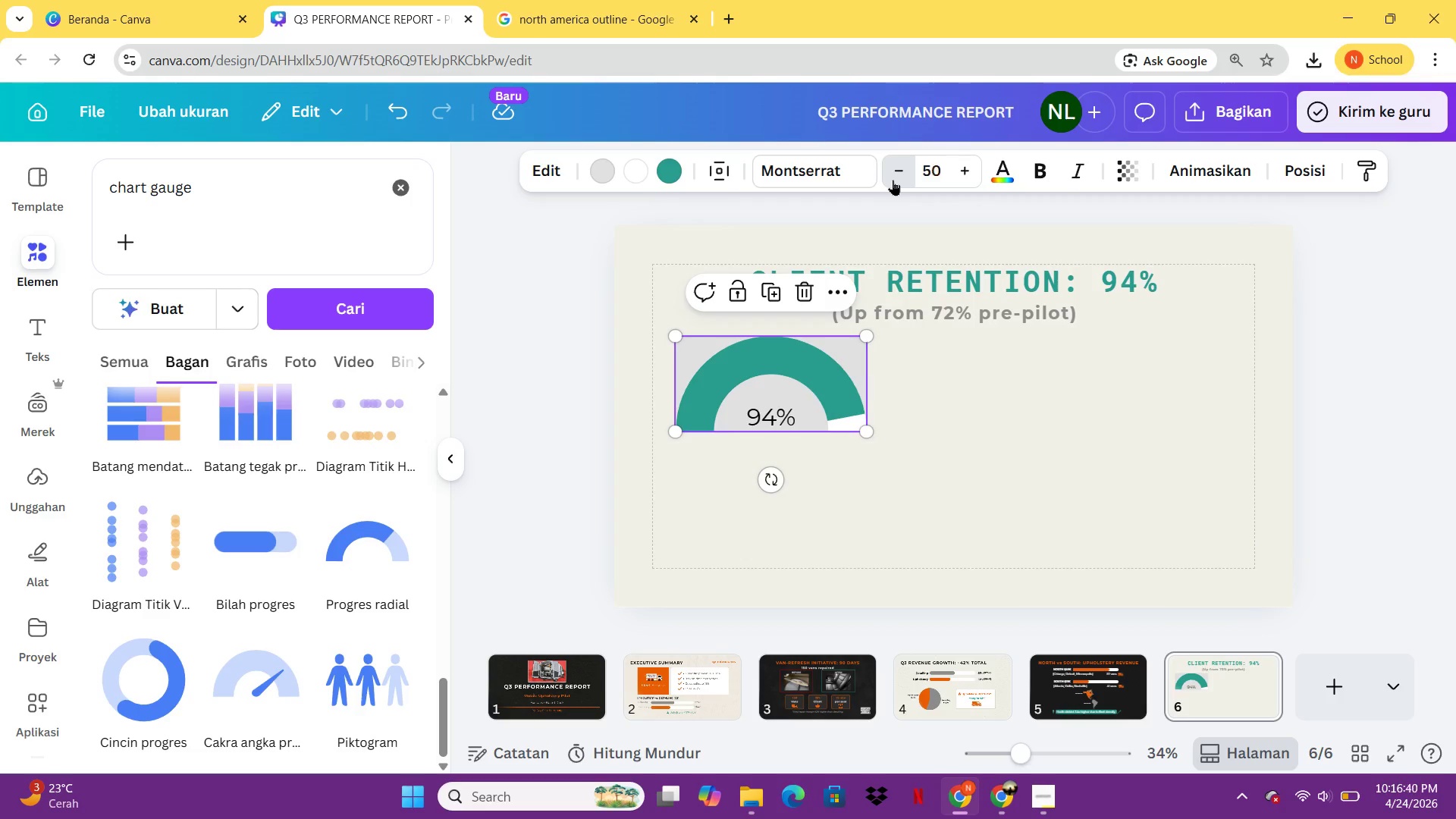 
triple_click([893, 180])
 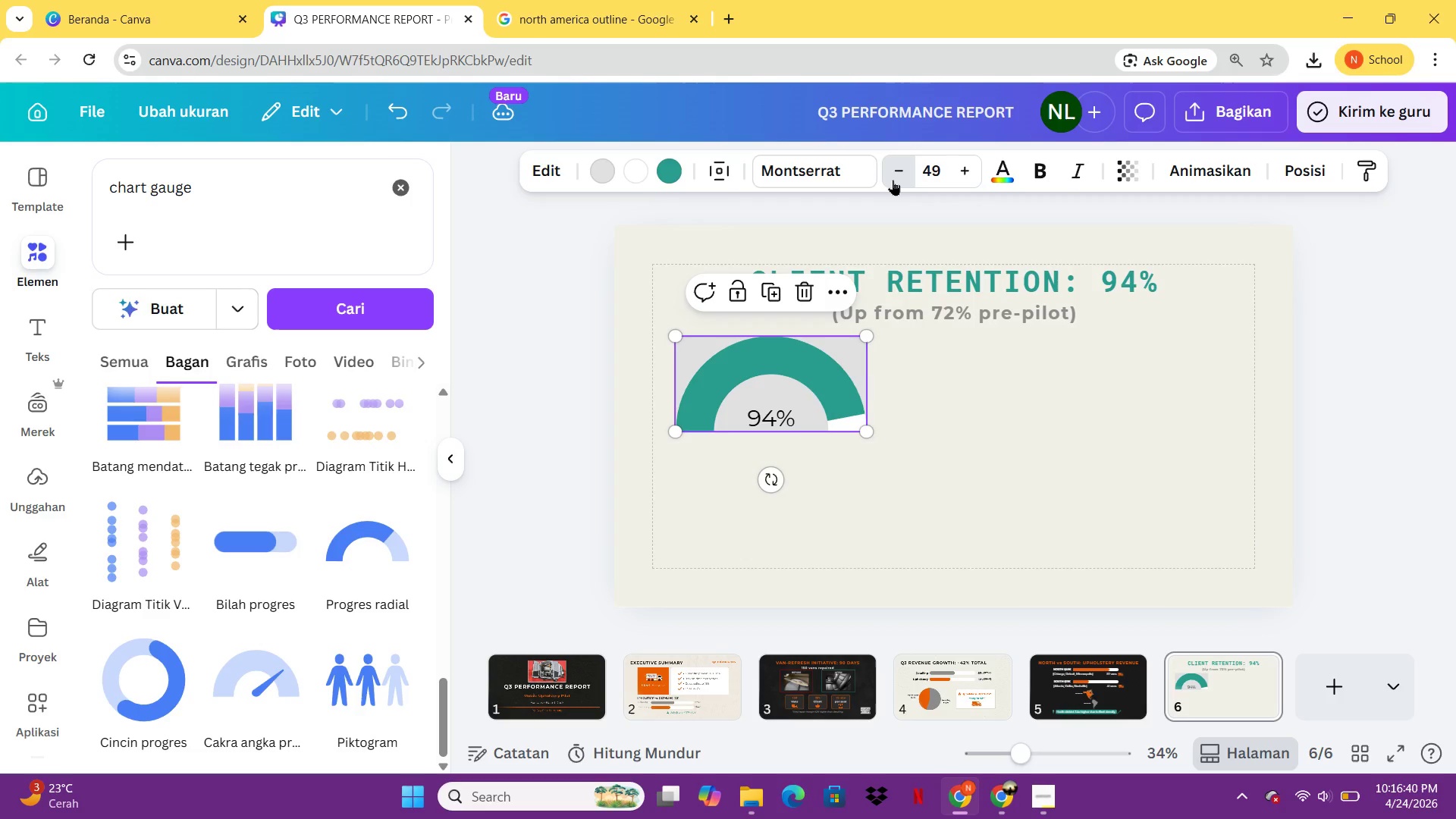 
triple_click([893, 180])
 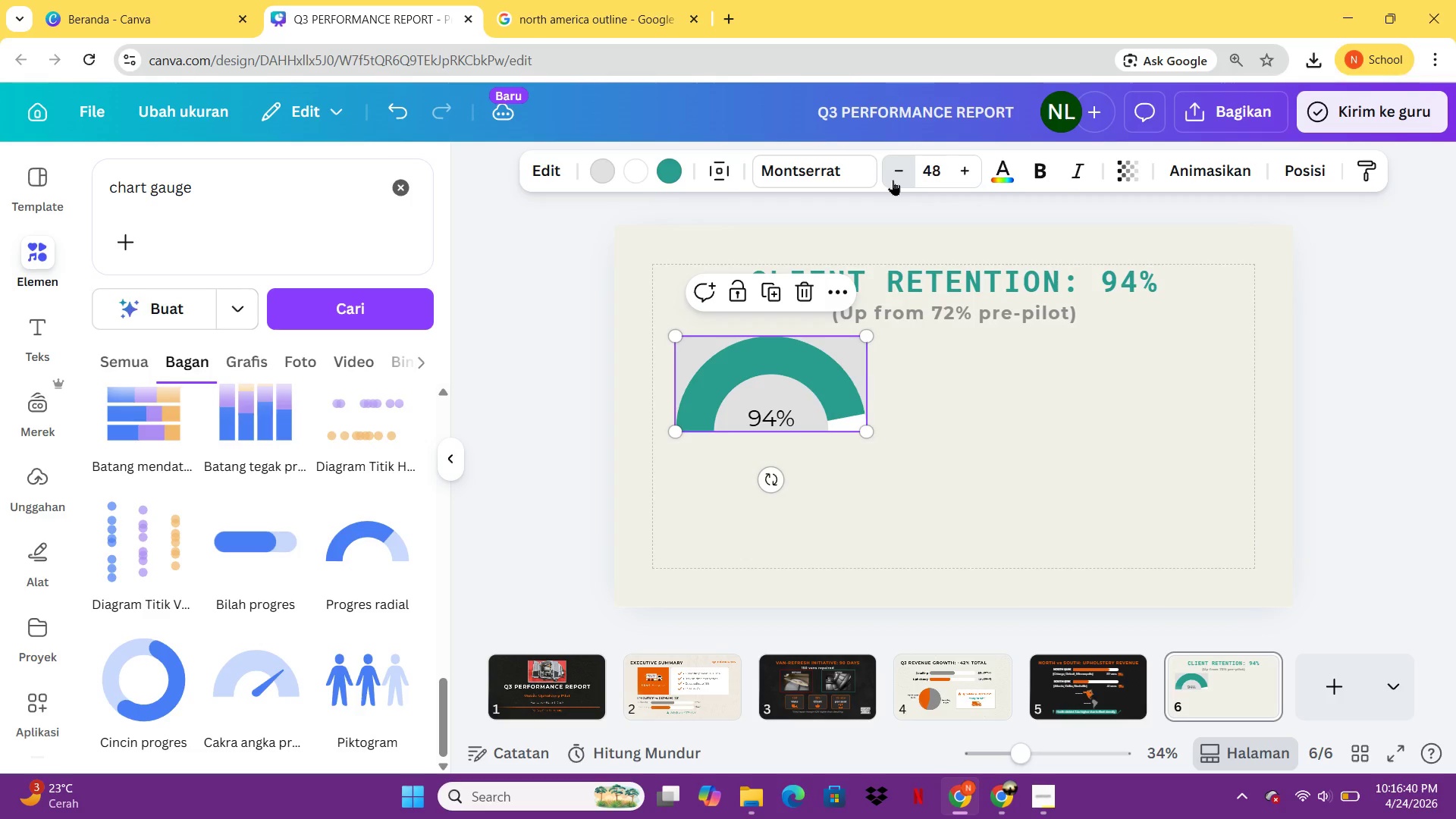 
triple_click([893, 180])
 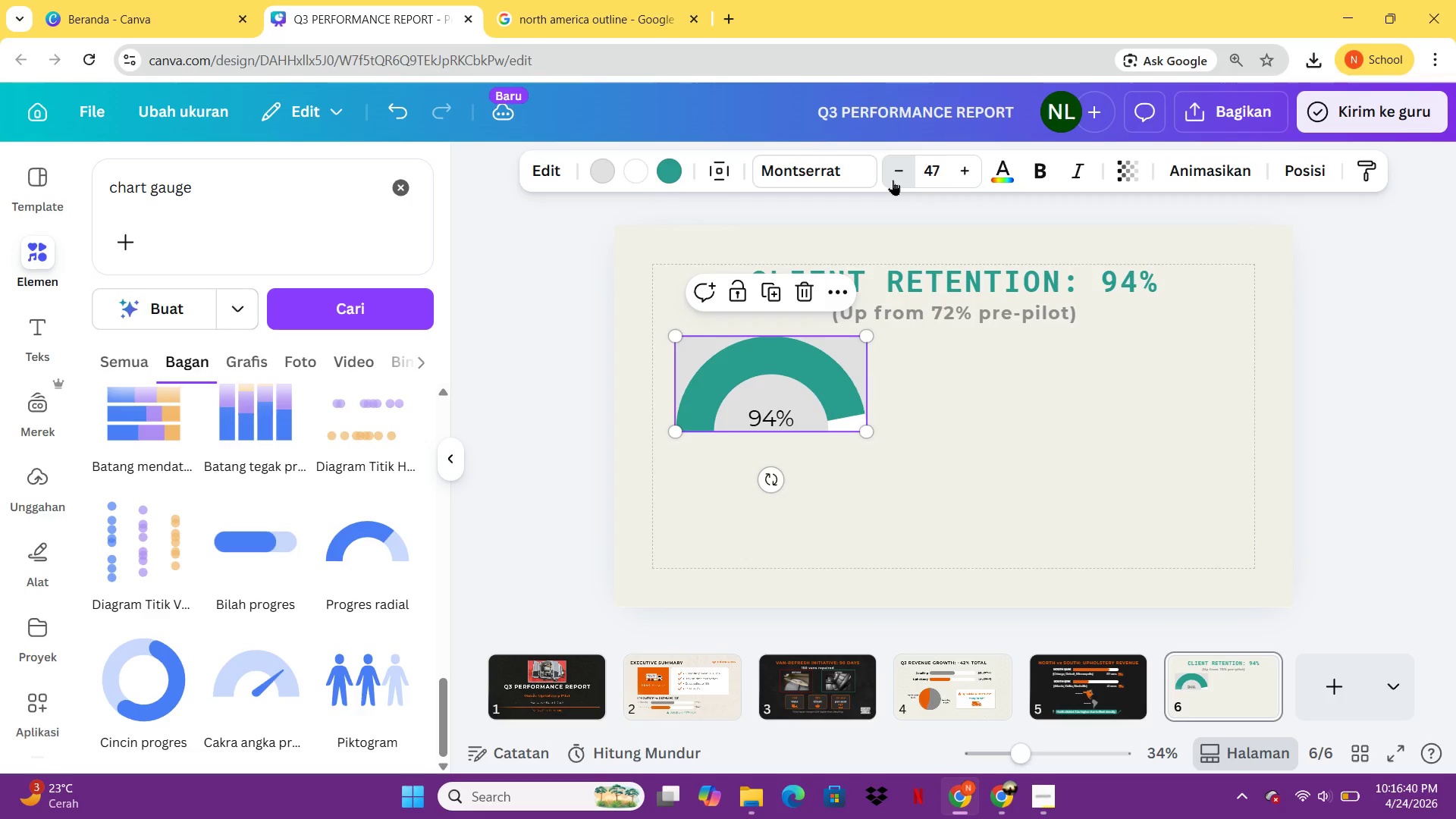 
triple_click([893, 180])
 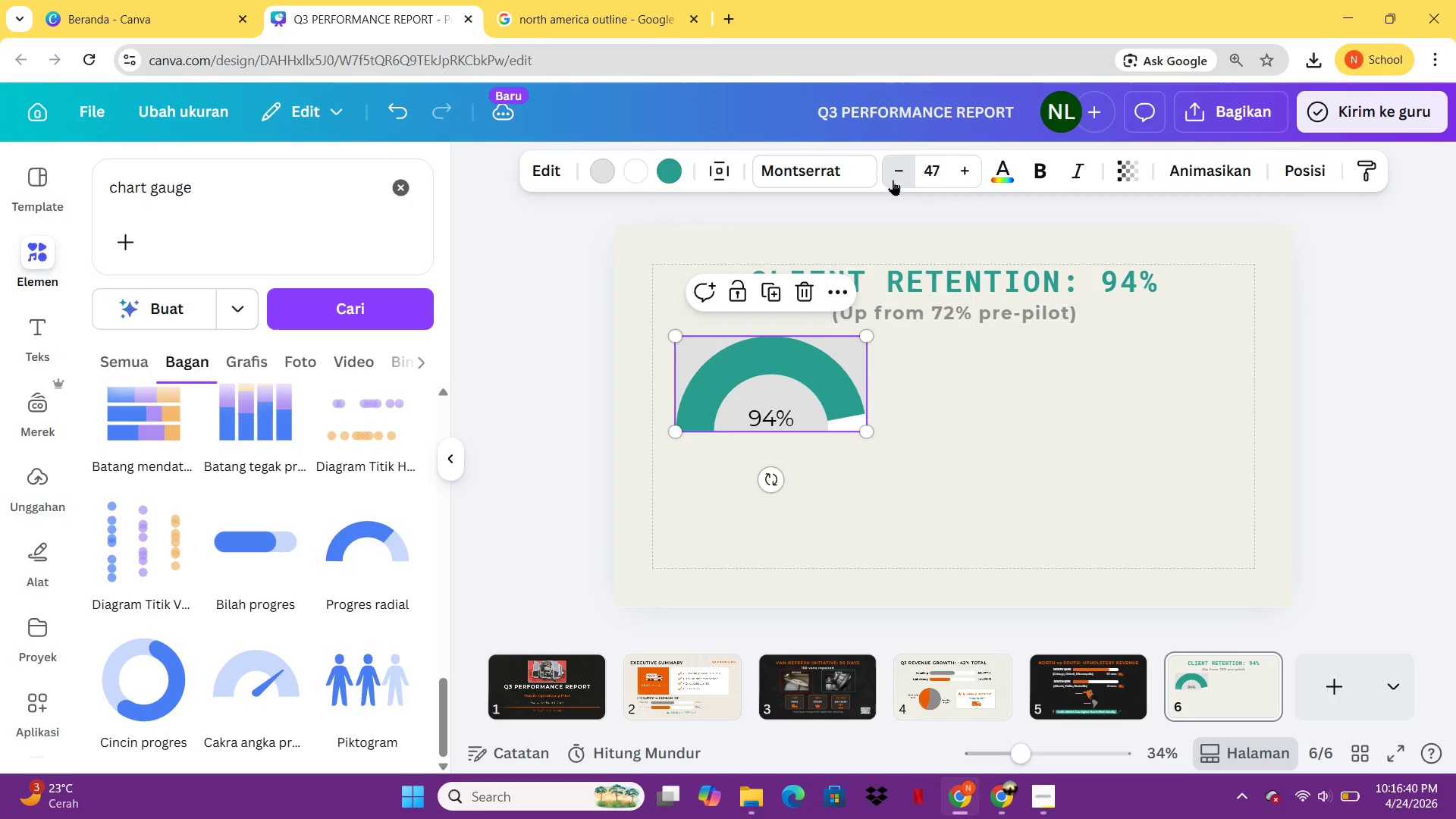 
triple_click([893, 180])
 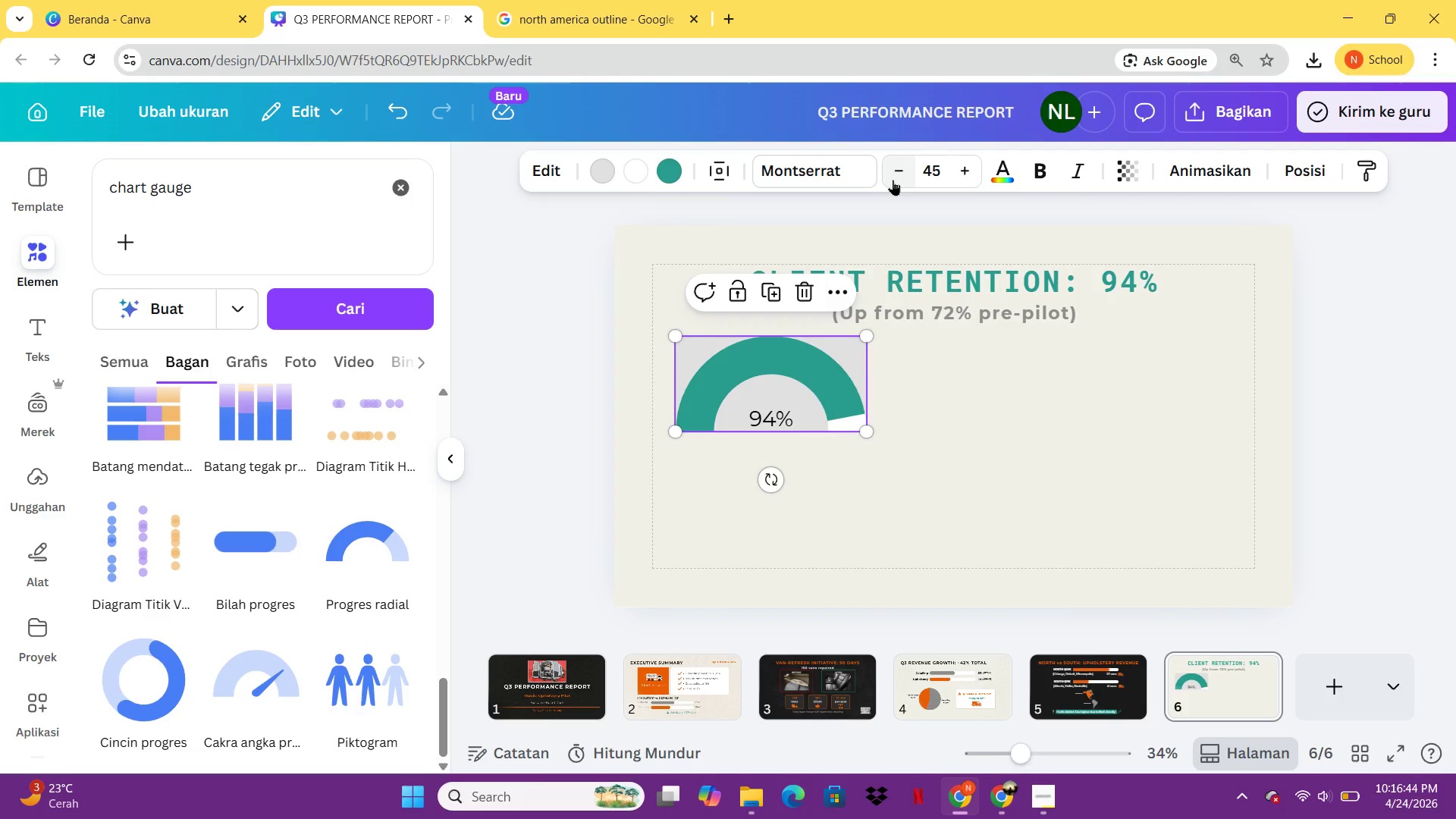 
wait(8.39)
 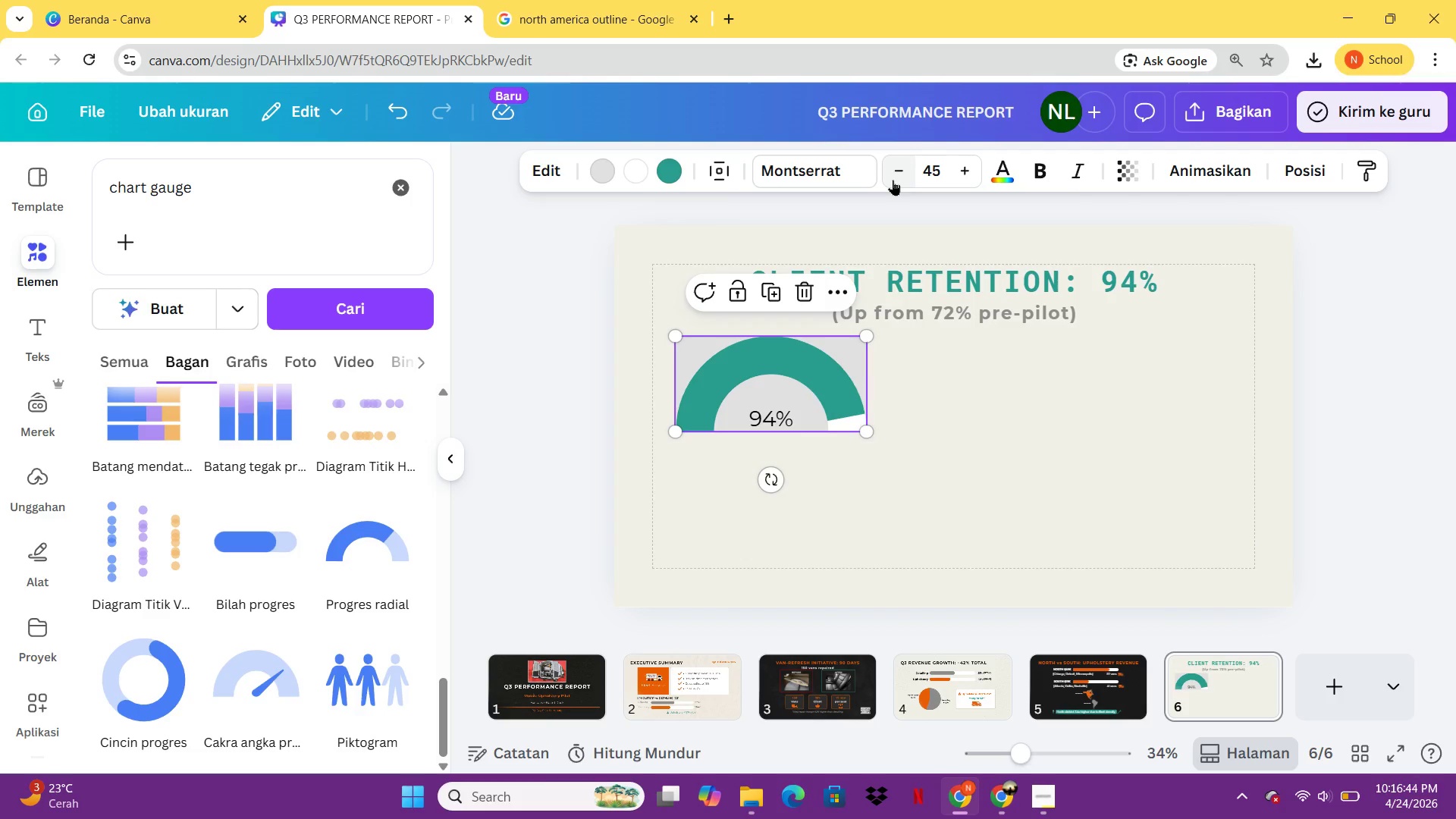 
left_click_drag(start_coordinate=[670, 435], to_coordinate=[700, 430])
 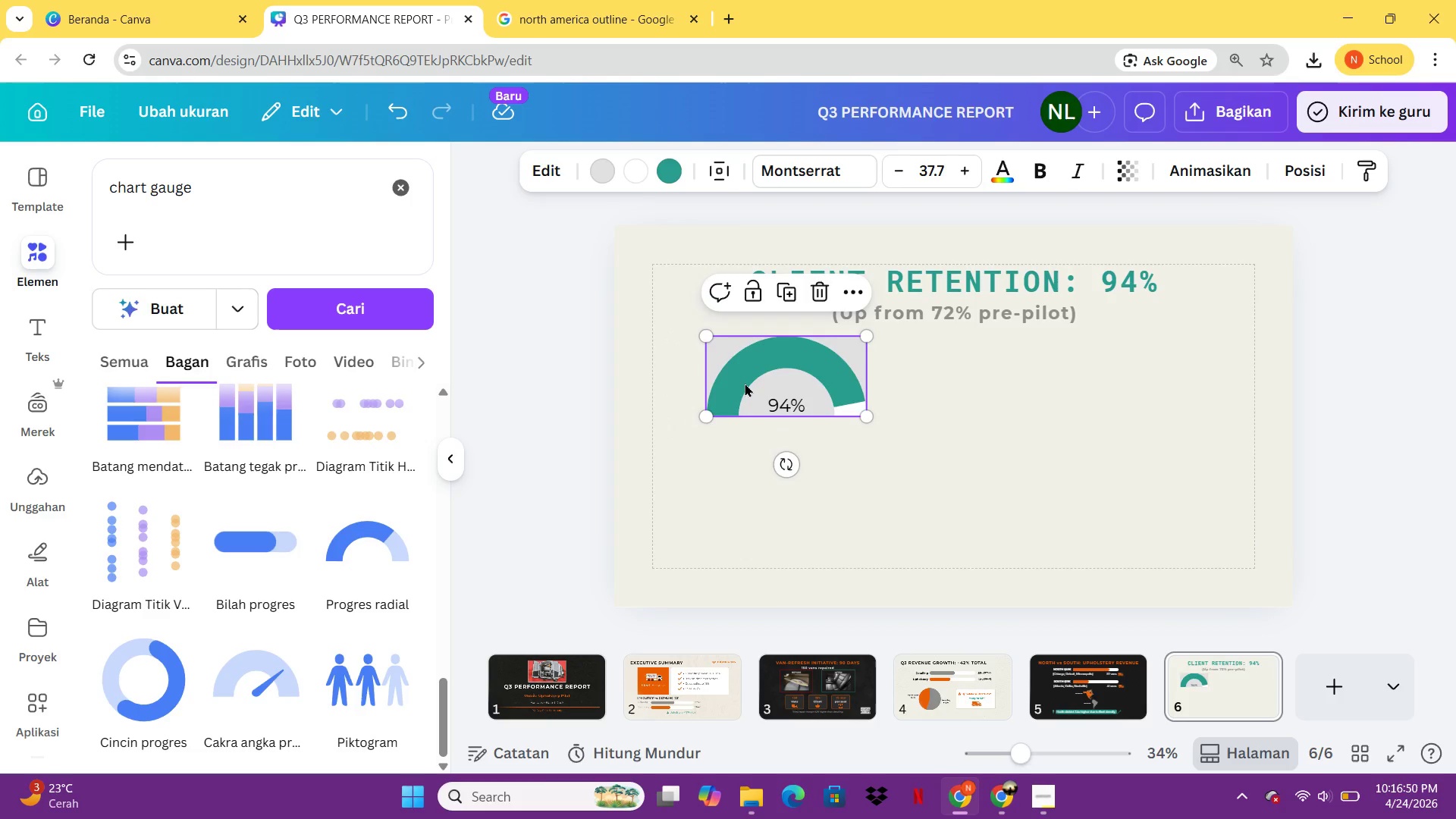 
left_click_drag(start_coordinate=[745, 383], to_coordinate=[910, 383])
 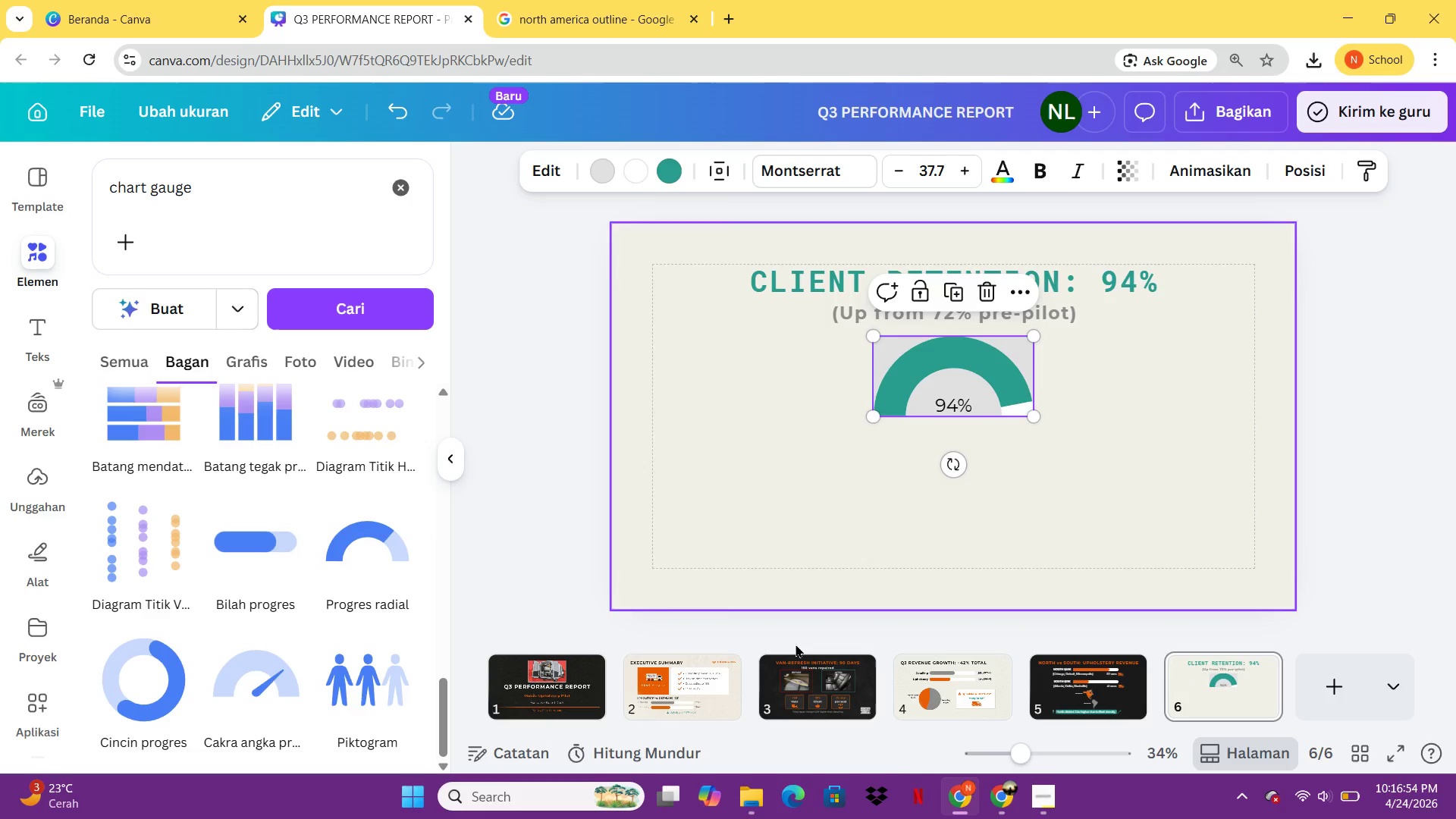 
left_click([990, 709])
 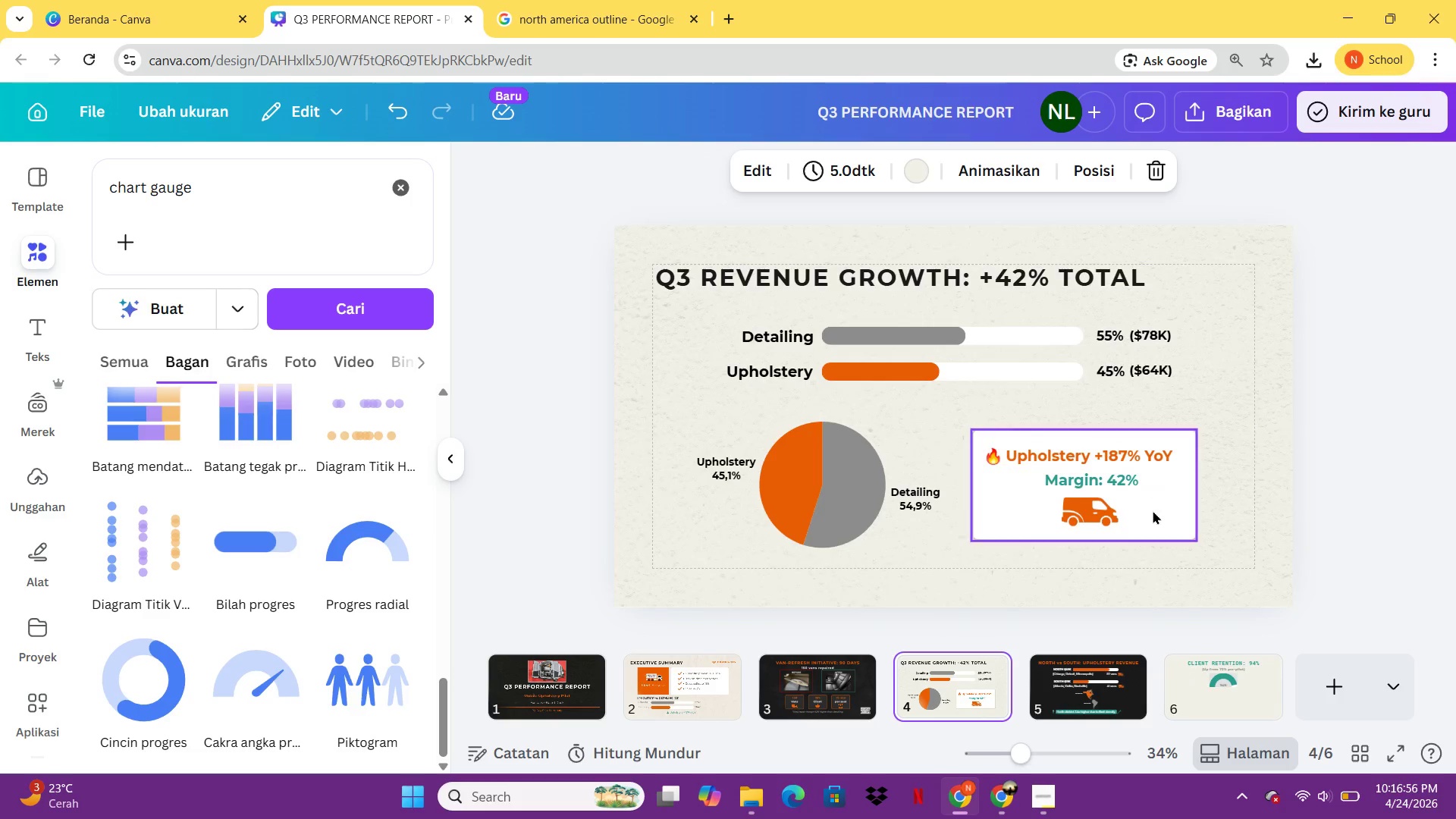 
left_click([1153, 512])
 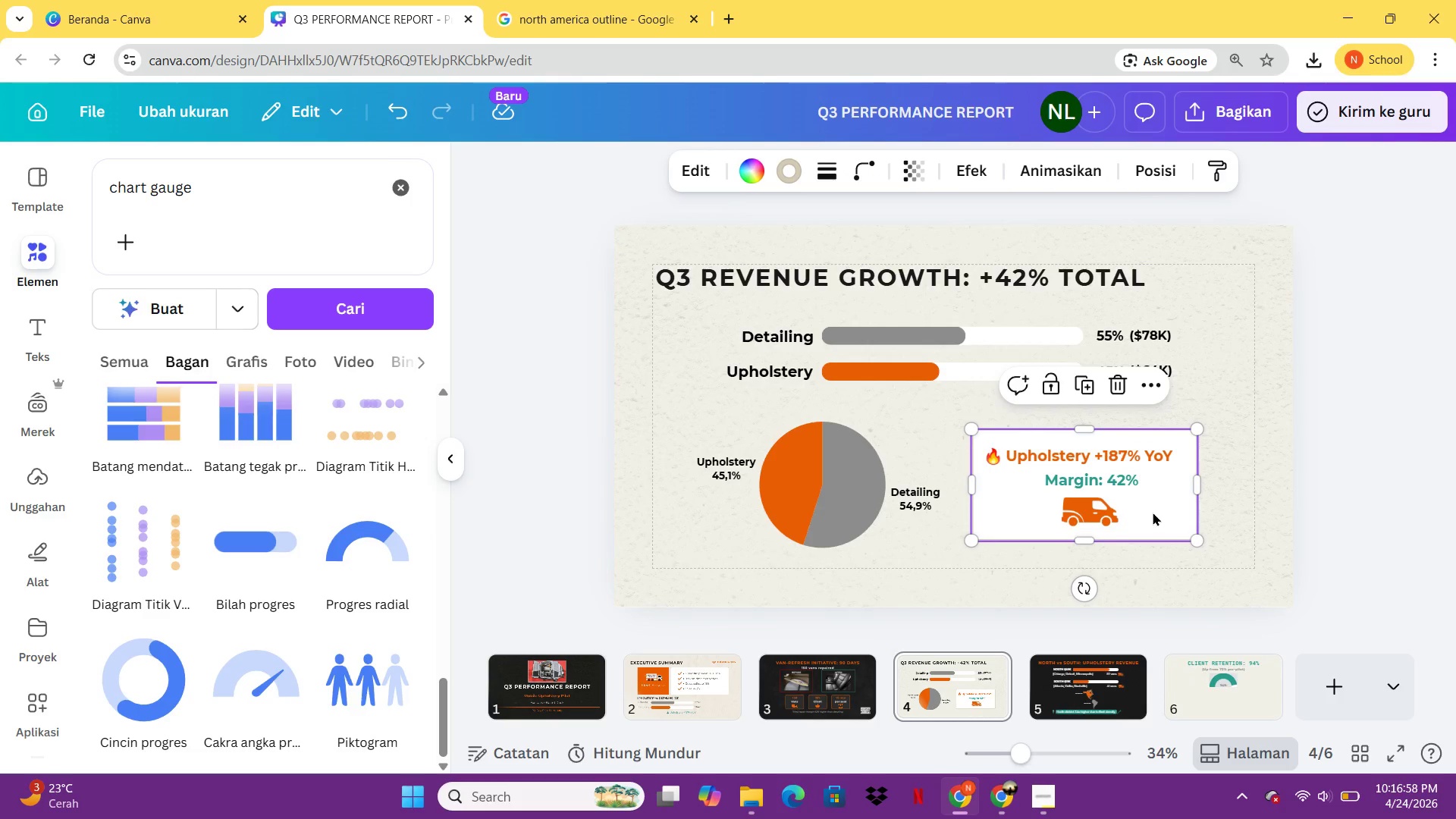 
key(Control+C)
 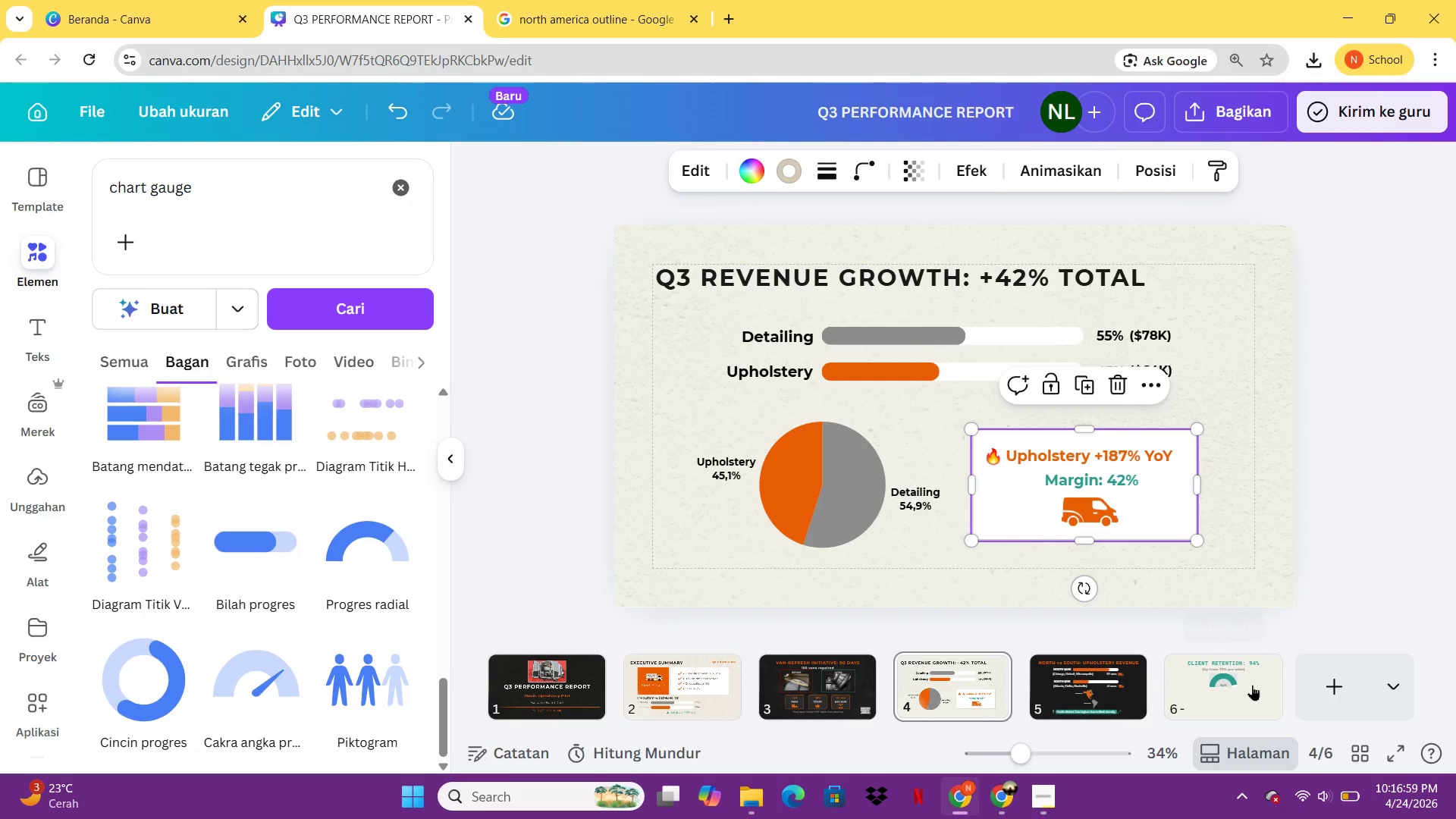 
left_click([1252, 685])
 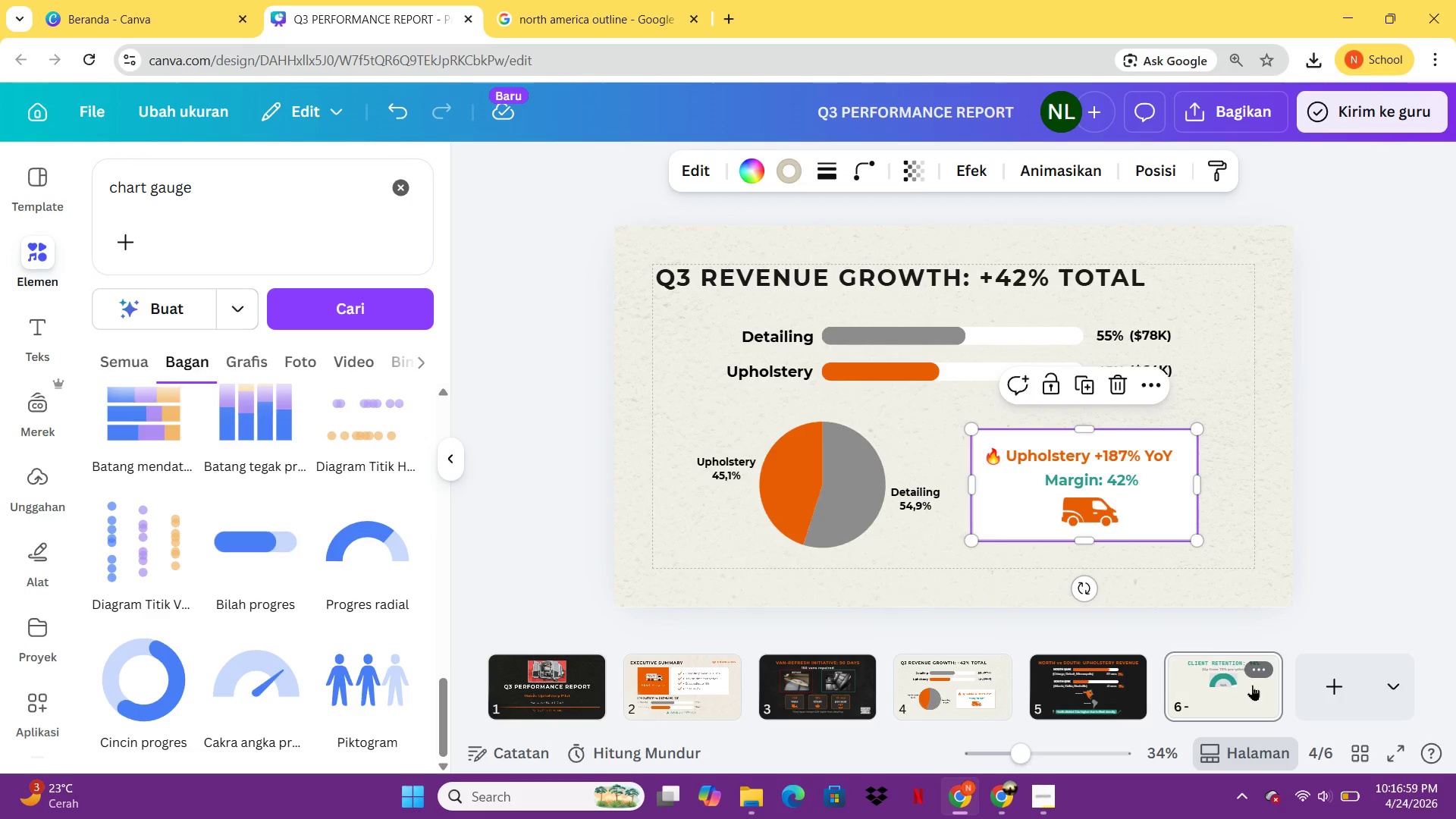 
key(Control+V)
 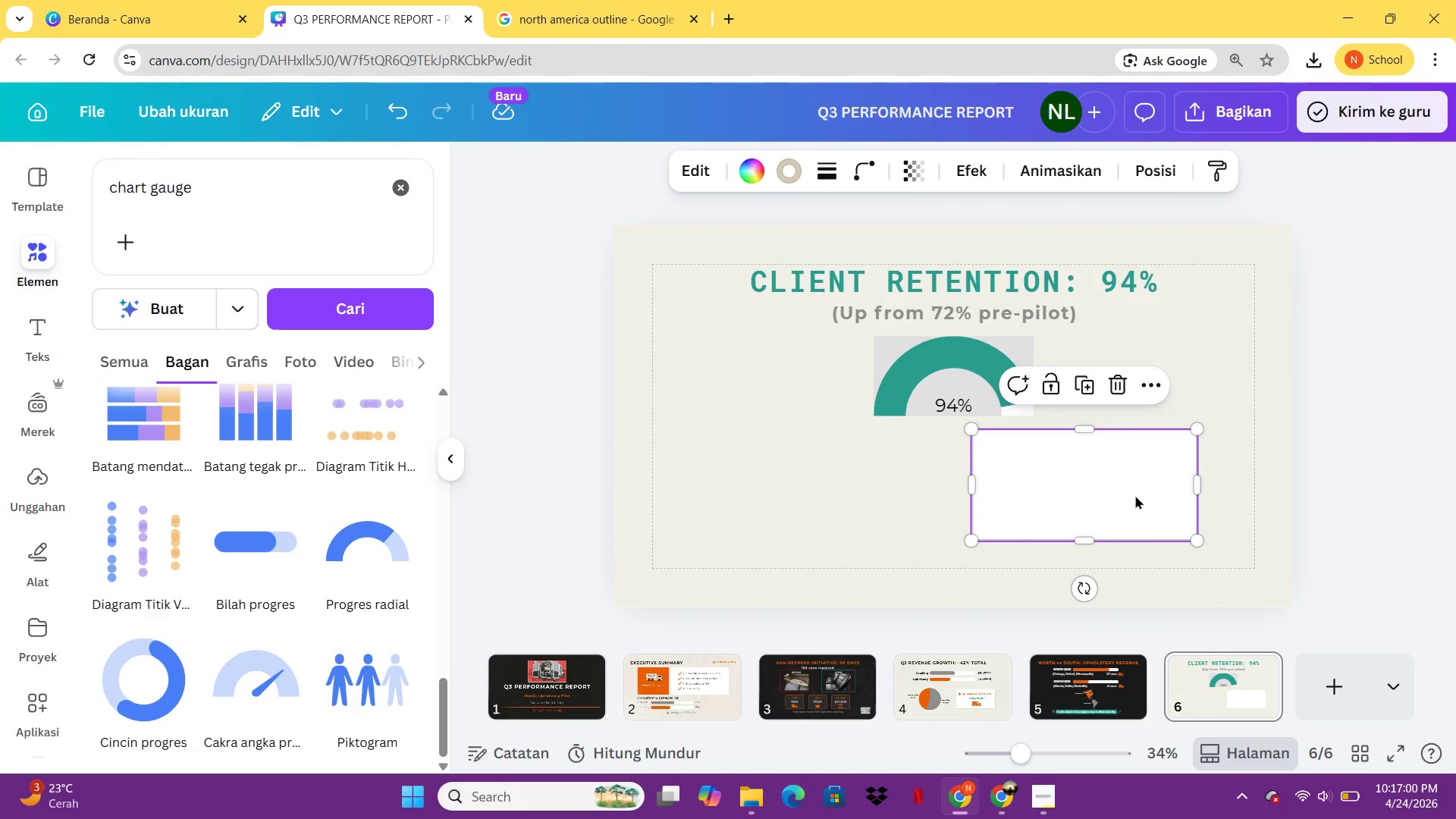 
left_click_drag(start_coordinate=[1131, 494], to_coordinate=[824, 493])
 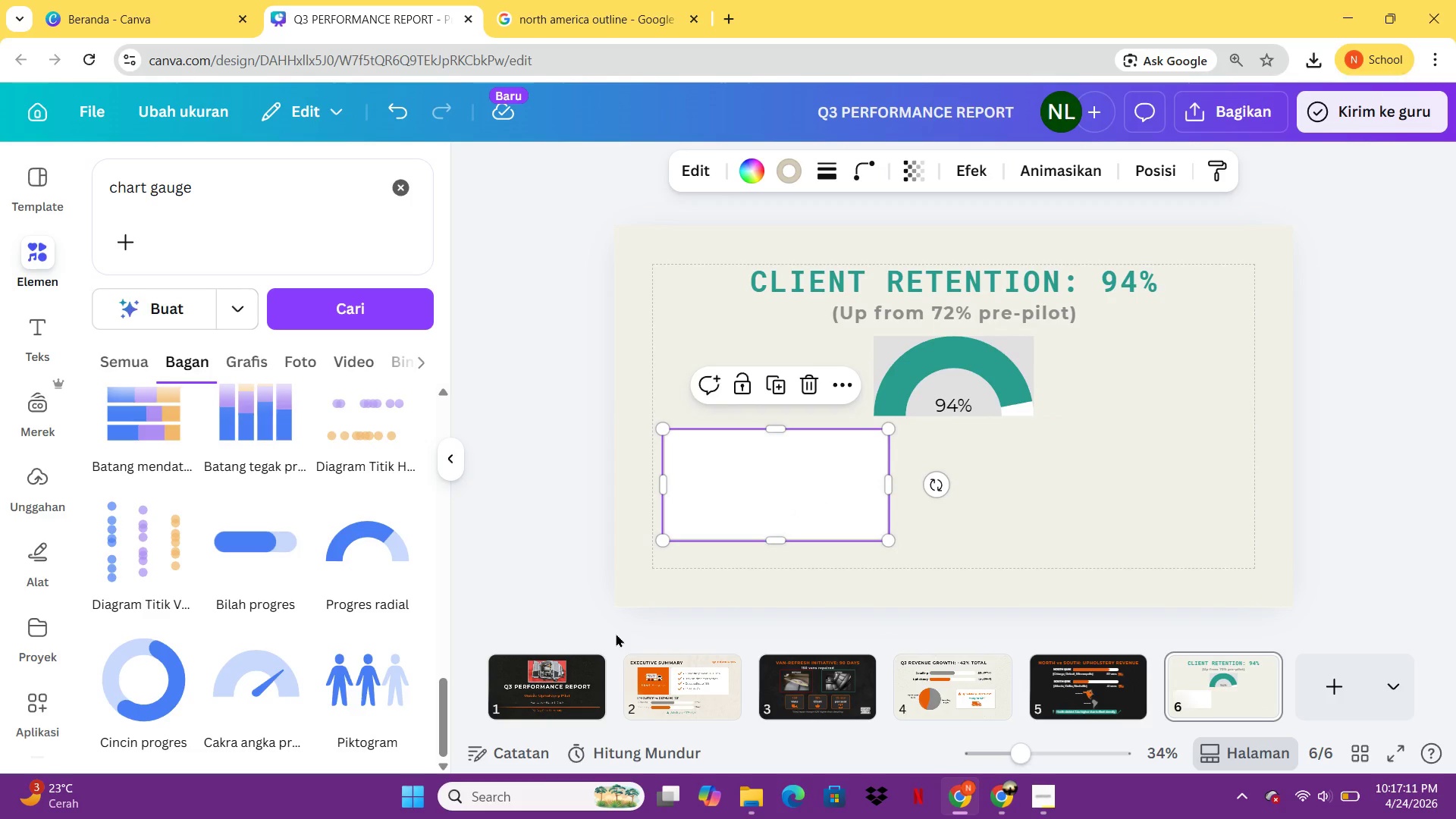 
wait(10.22)
 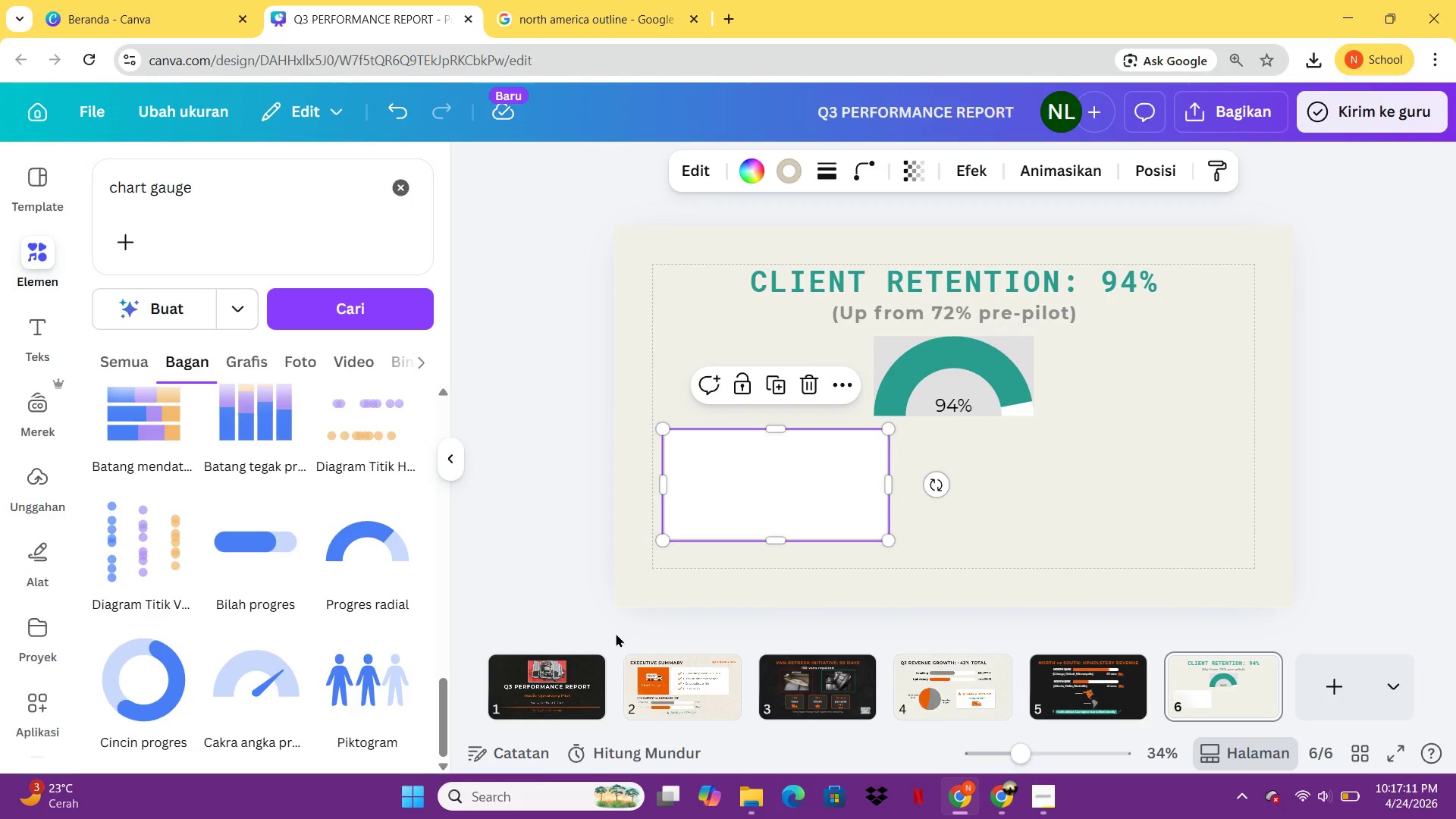 
left_click([793, 177])
 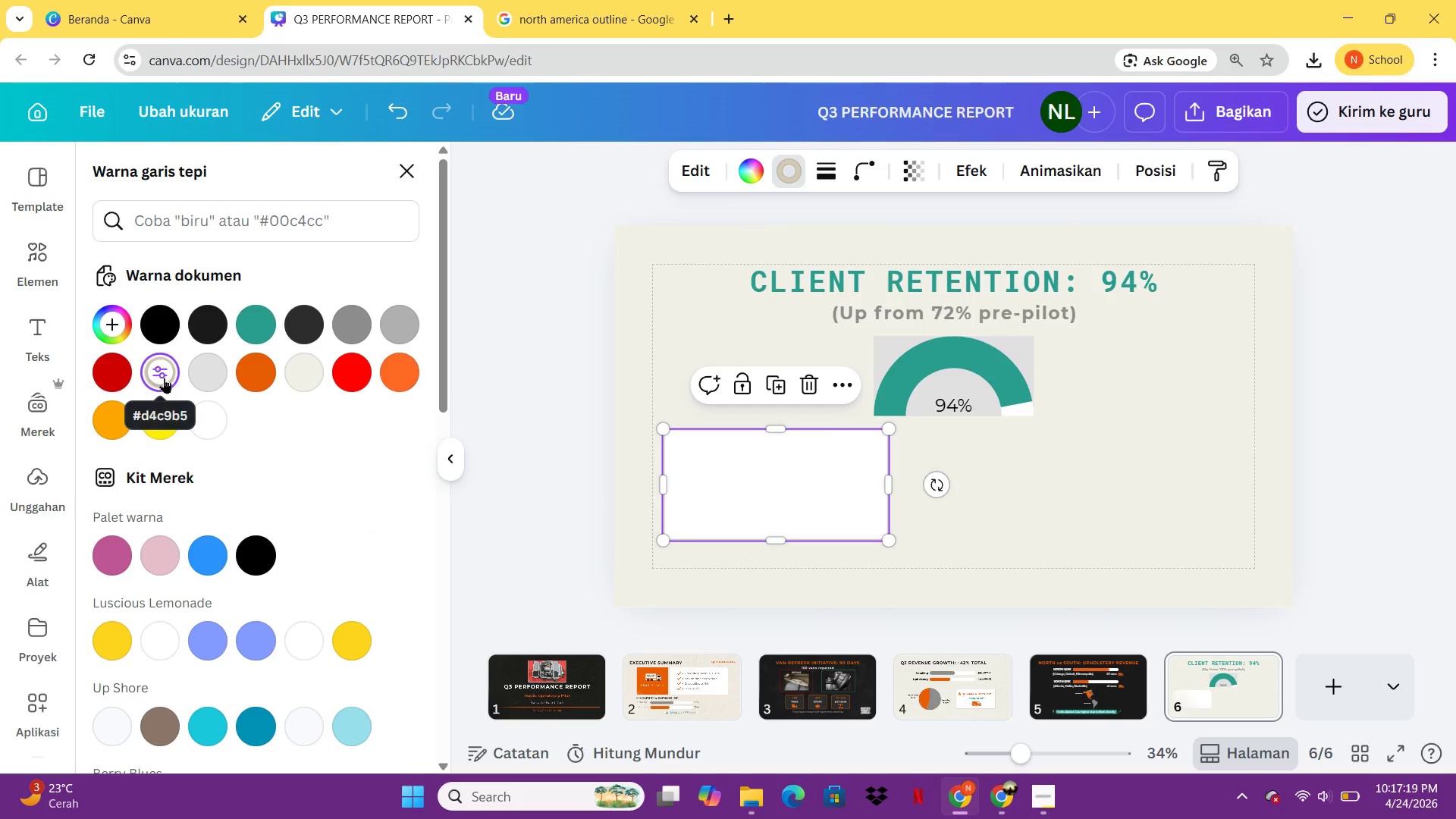 
left_click([829, 549])
 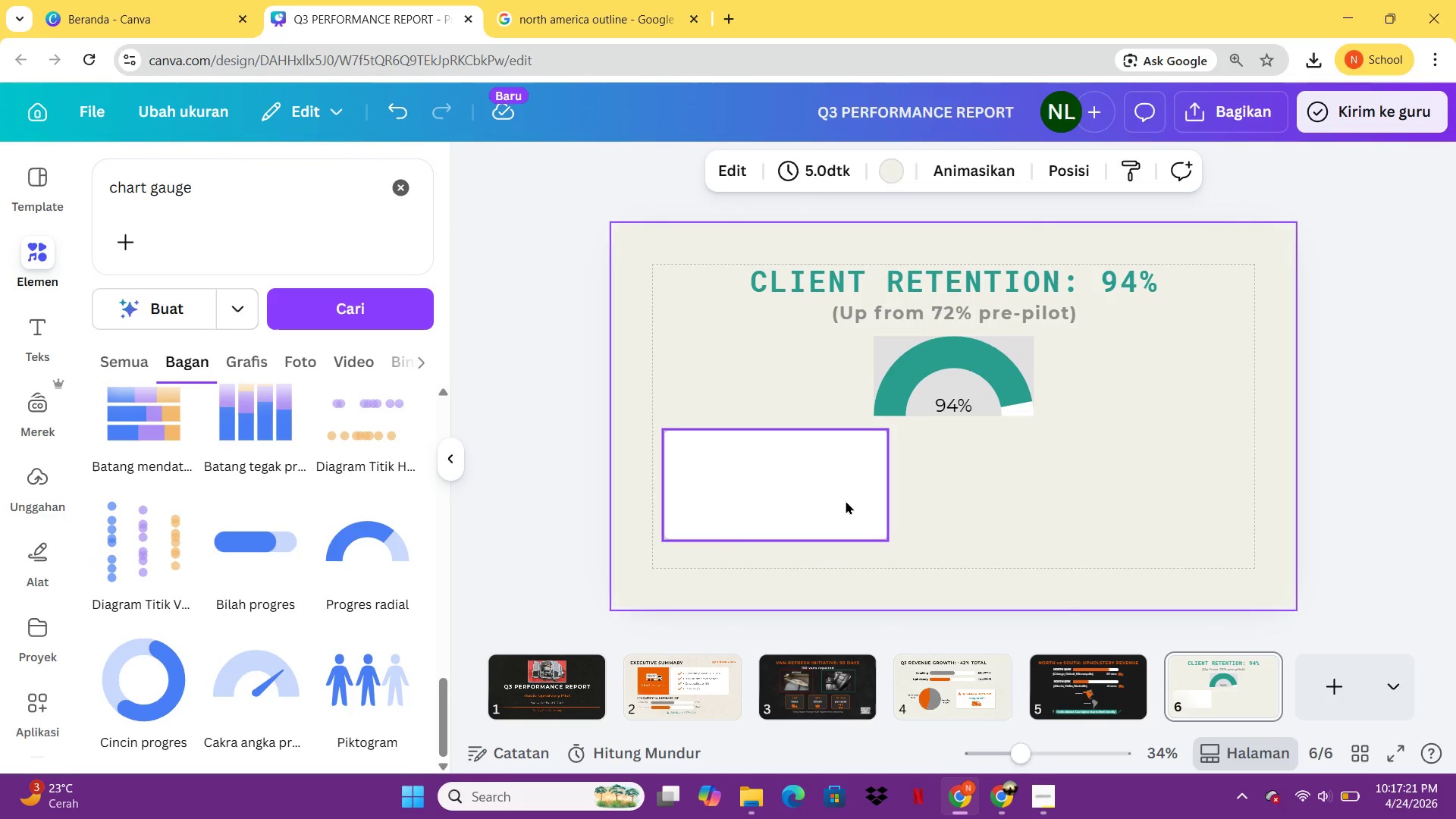 
left_click([846, 500])
 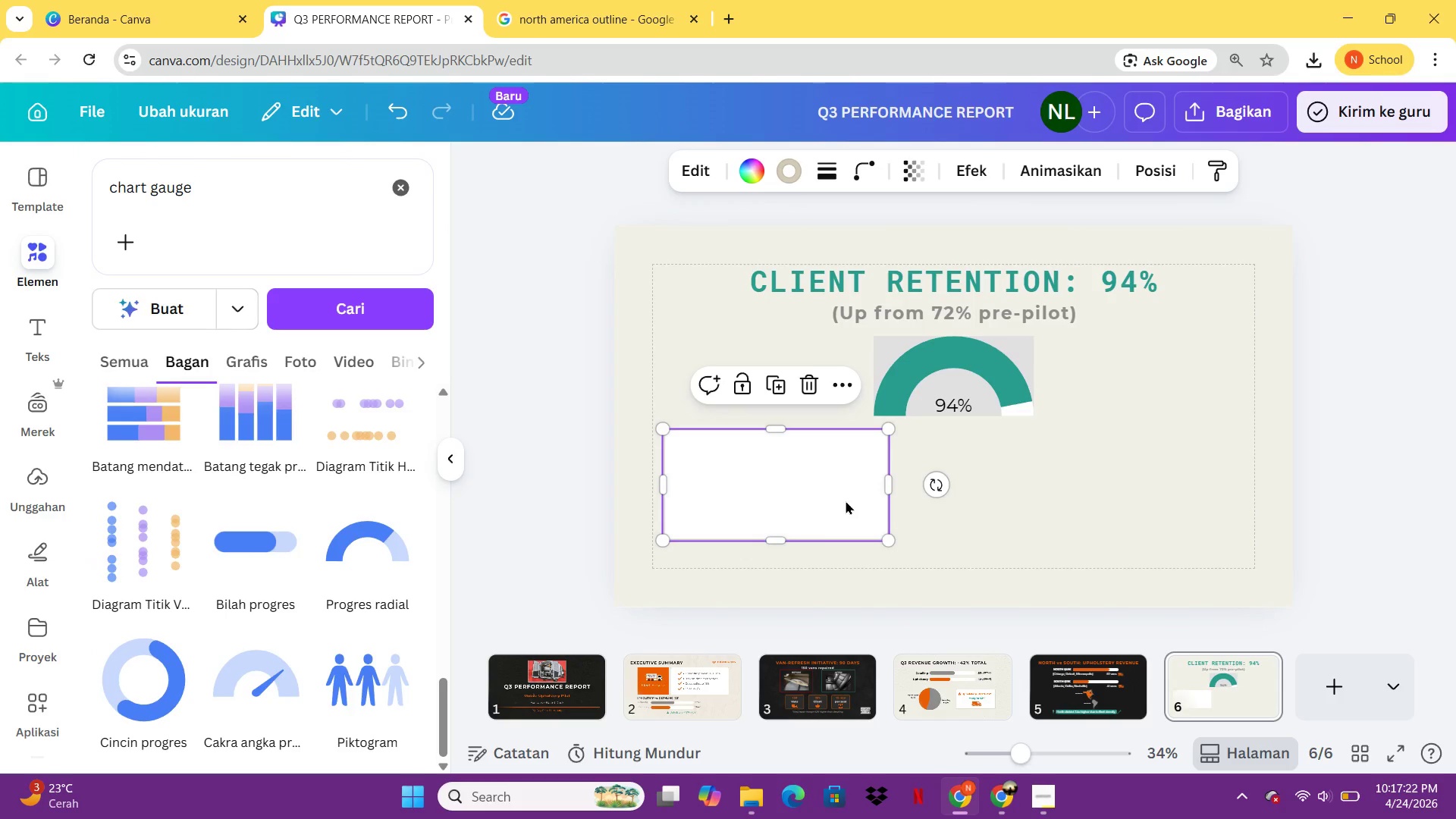 
key(Control+C)
 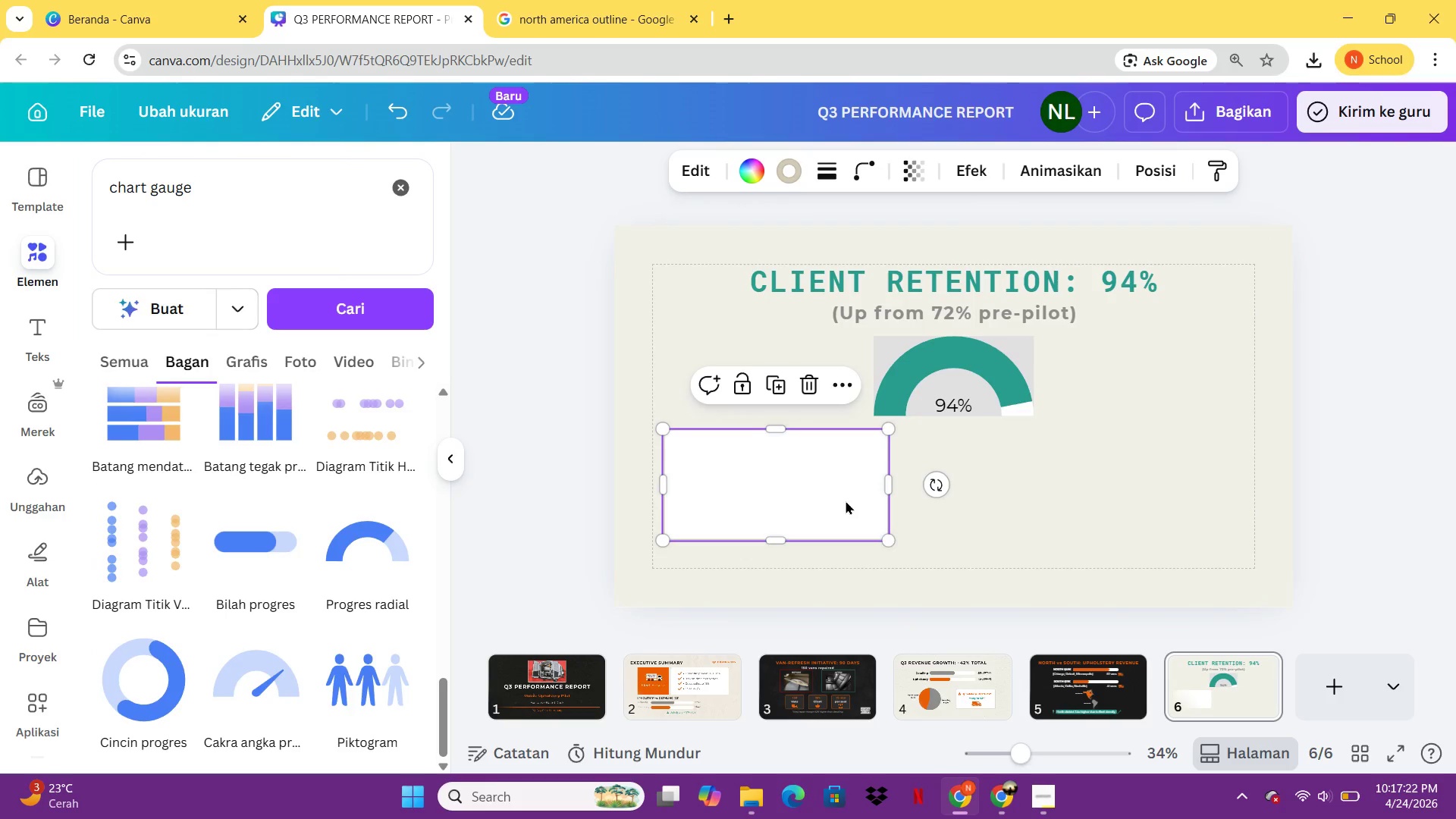 
key(Control+V)
 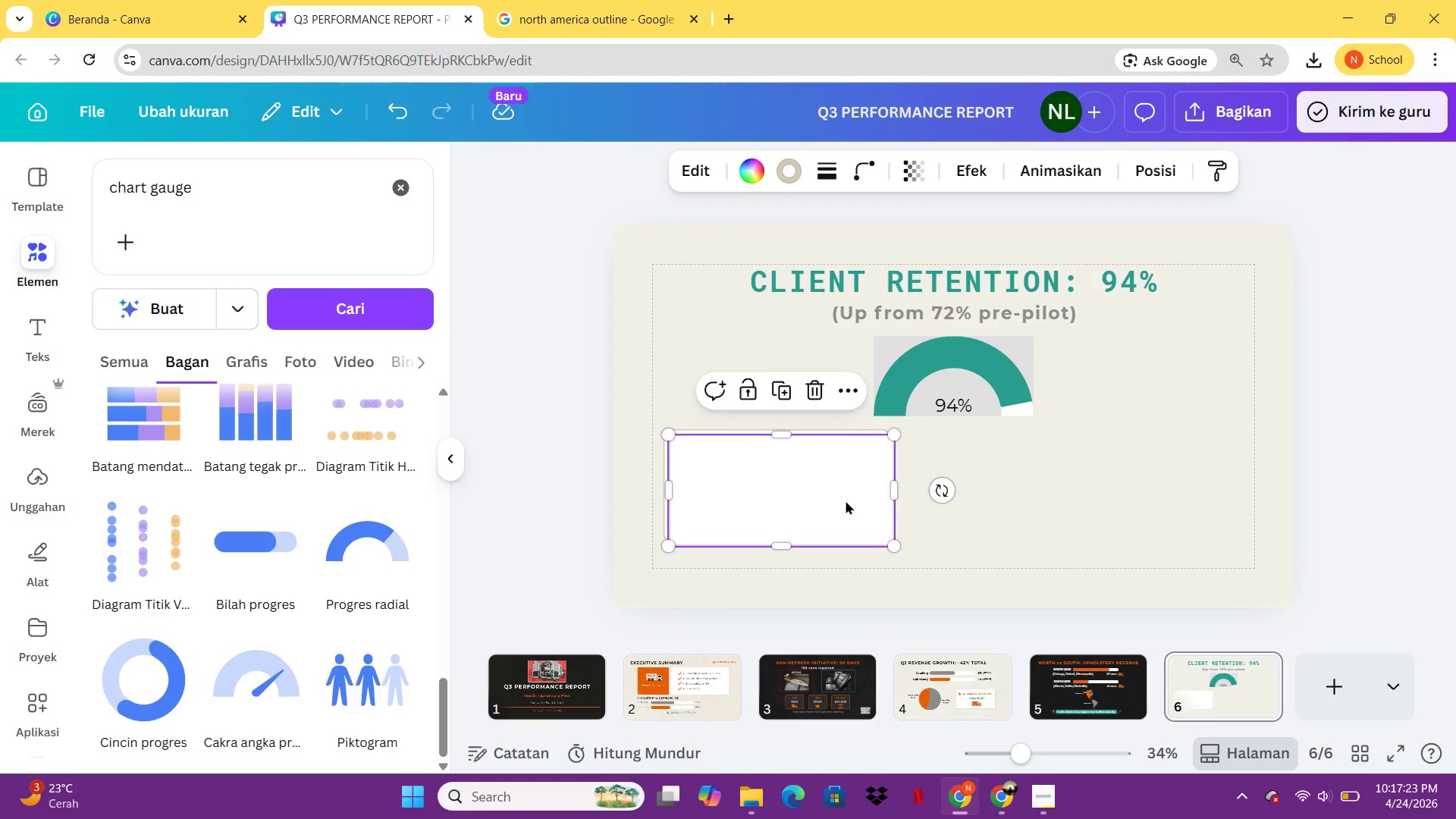 
left_click_drag(start_coordinate=[846, 500], to_coordinate=[1078, 494])
 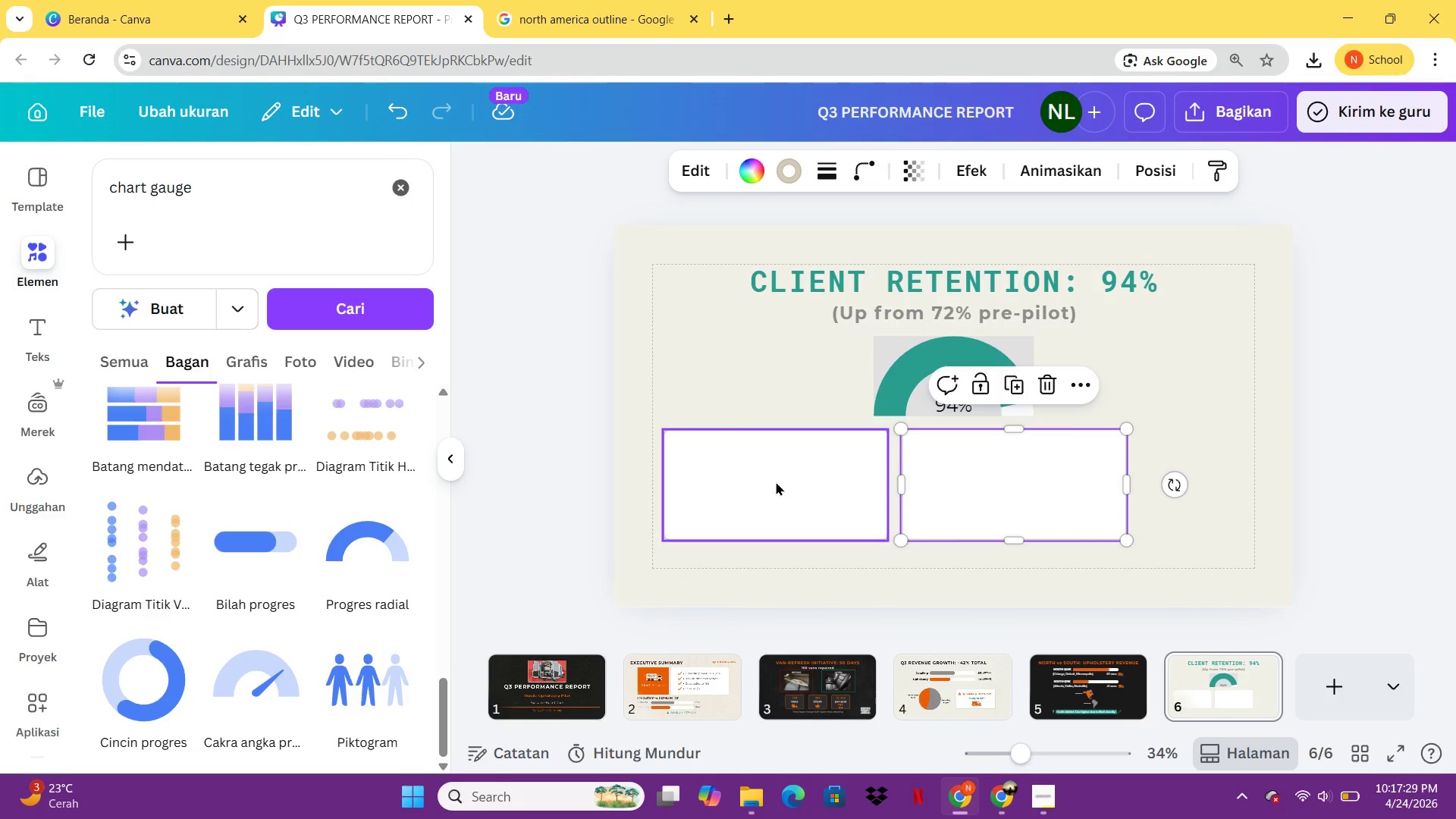 
left_click([1067, 675])
 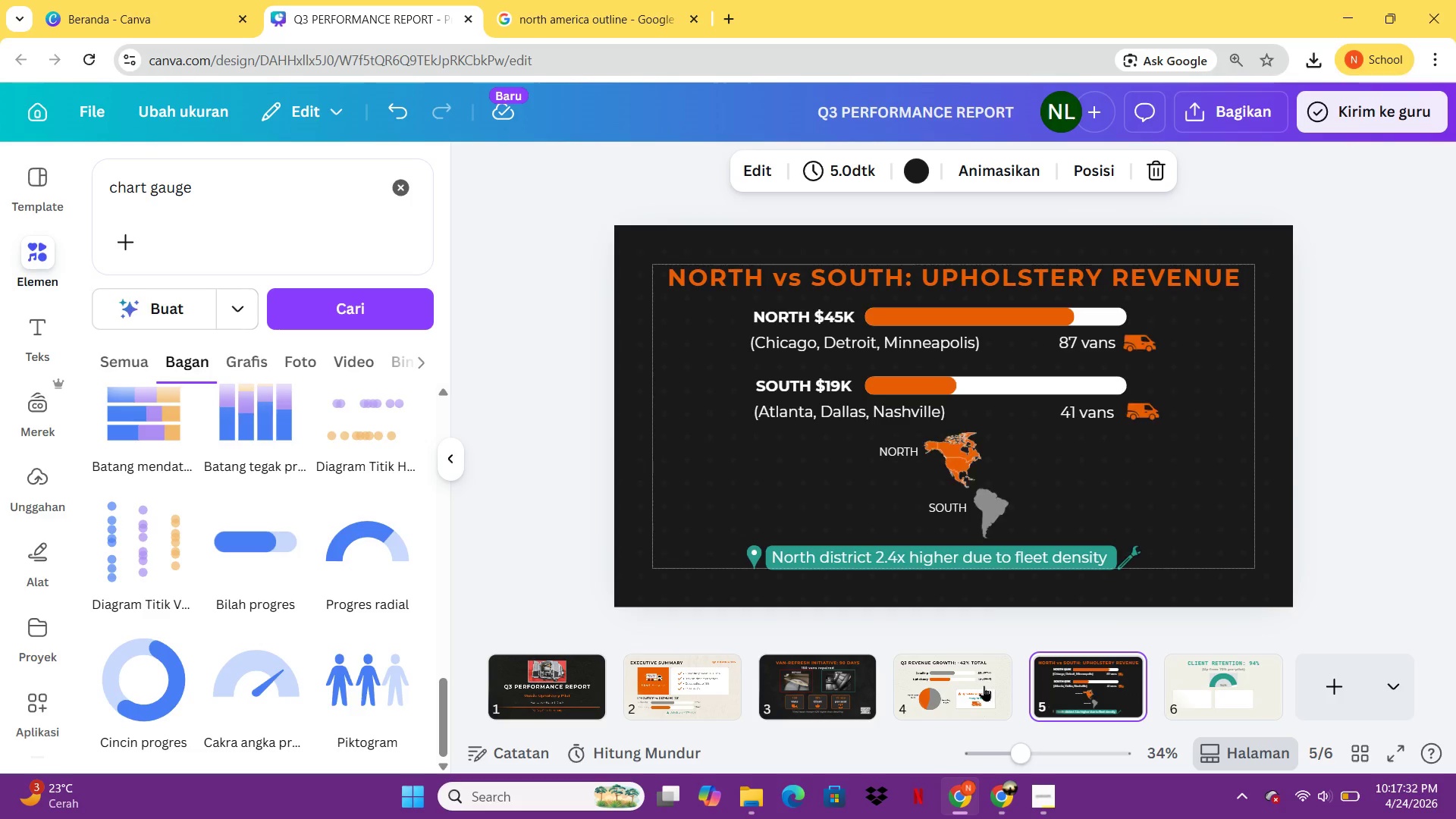 
left_click([984, 686])
 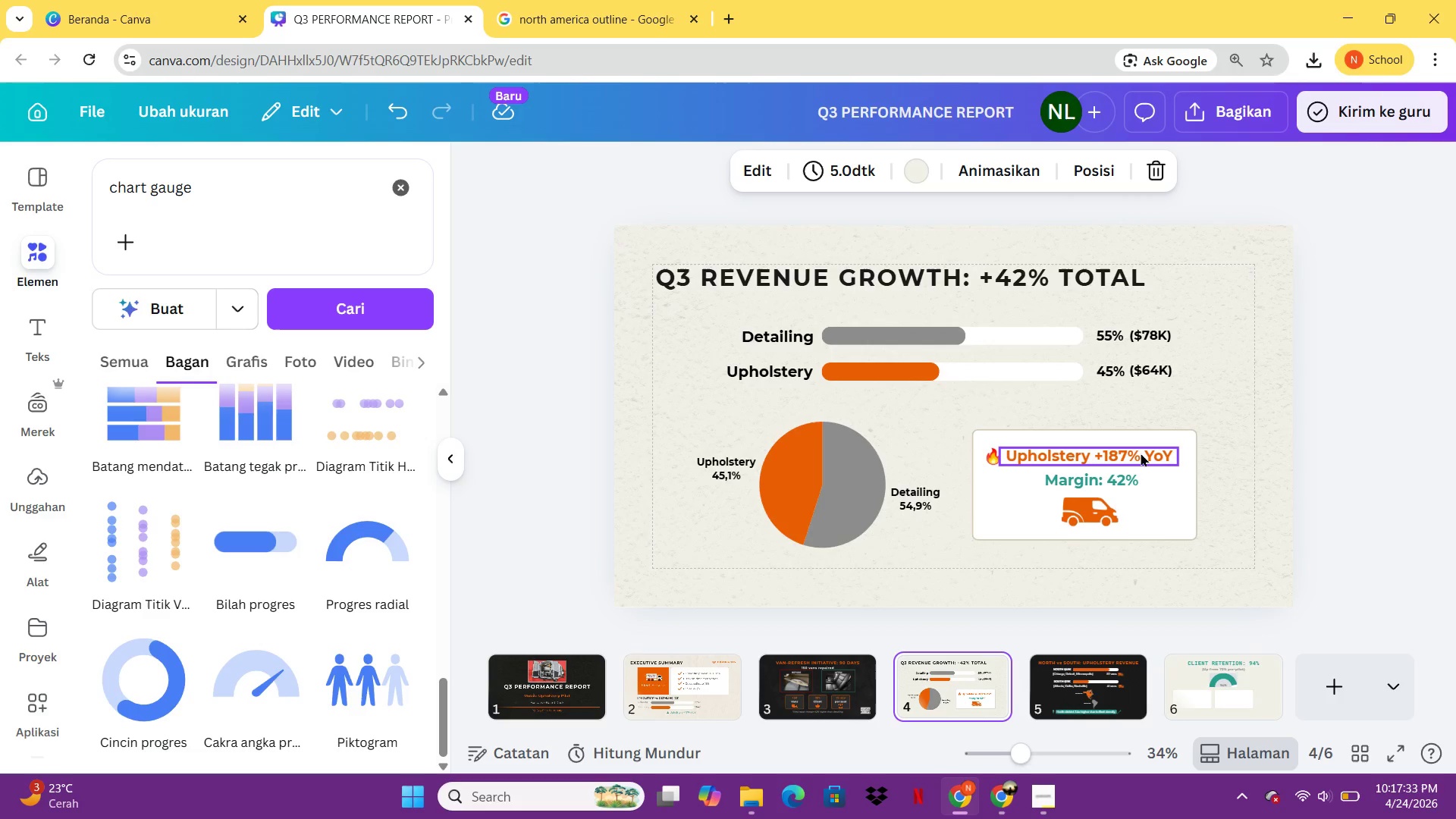 
left_click([1141, 453])
 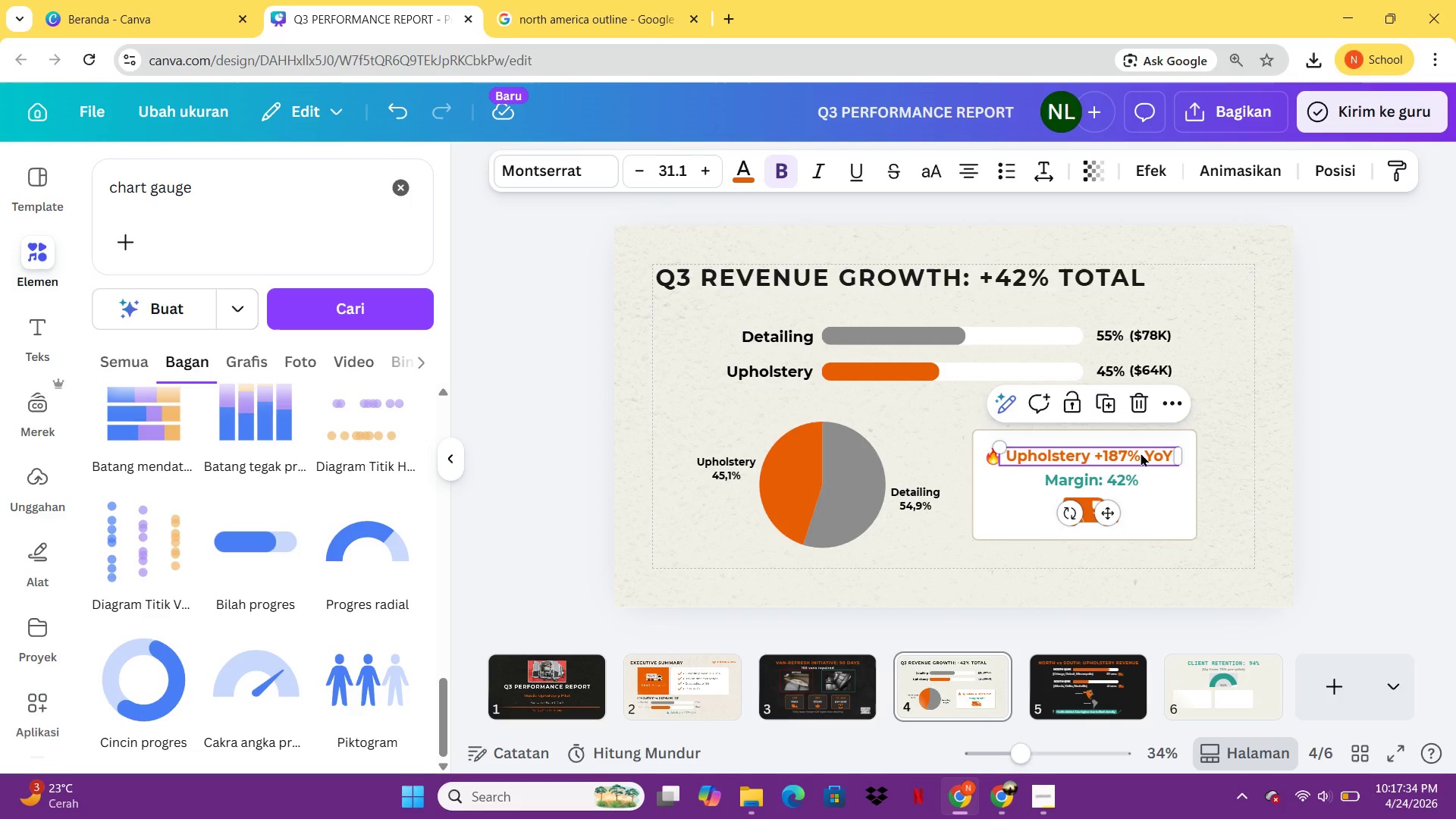 
key(Control+C)
 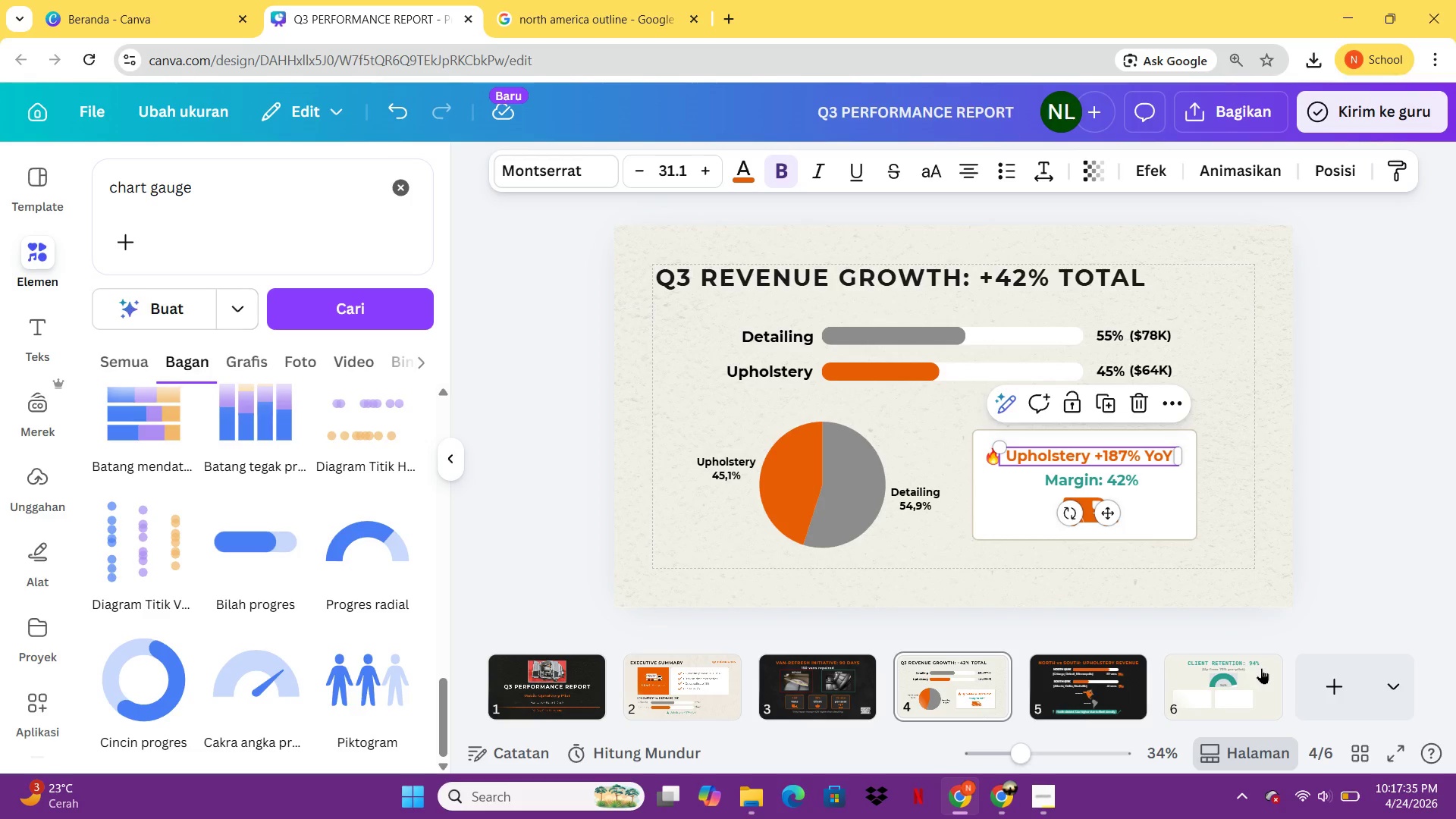 
left_click([1260, 669])
 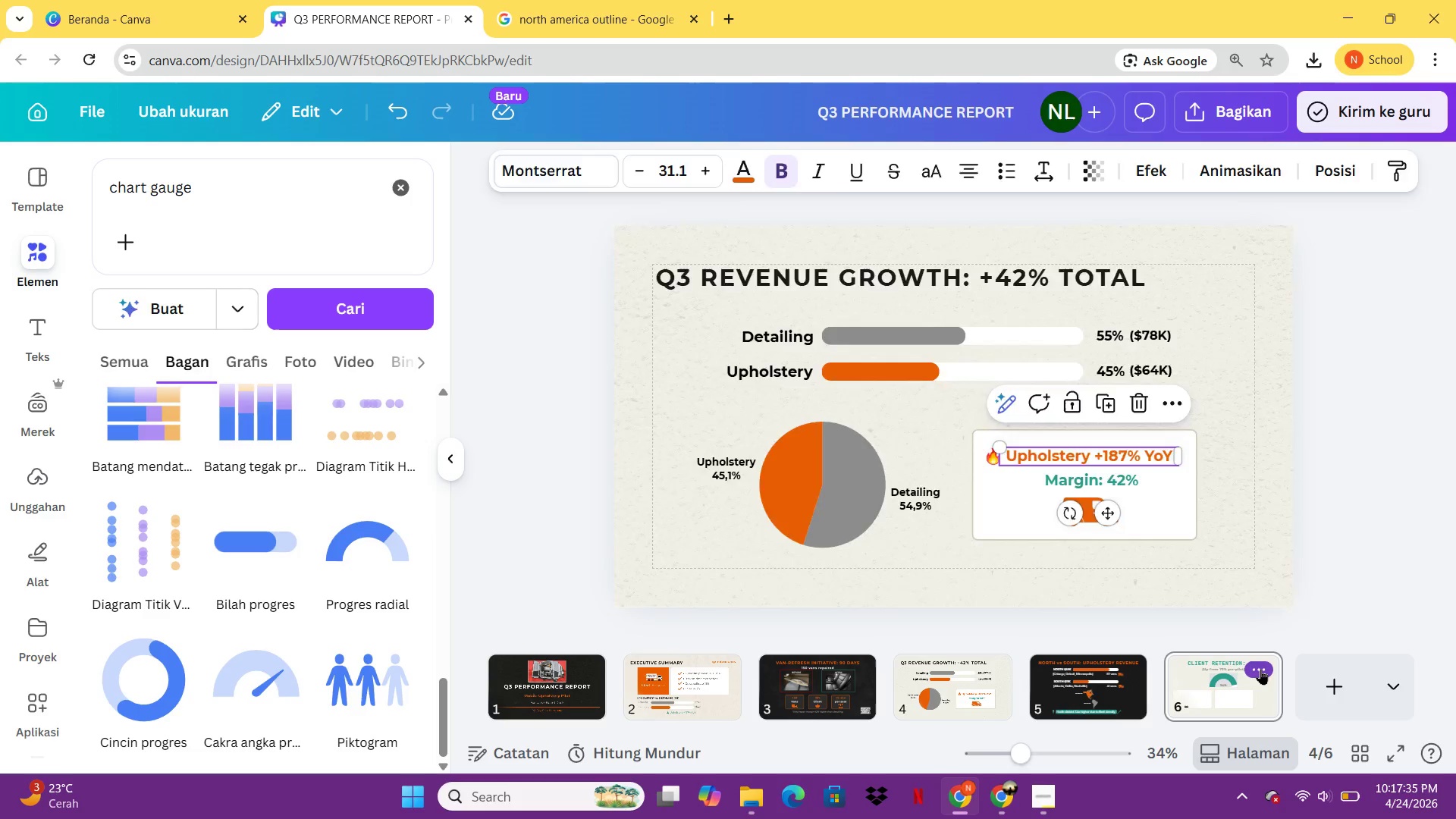 
key(Control+V)
 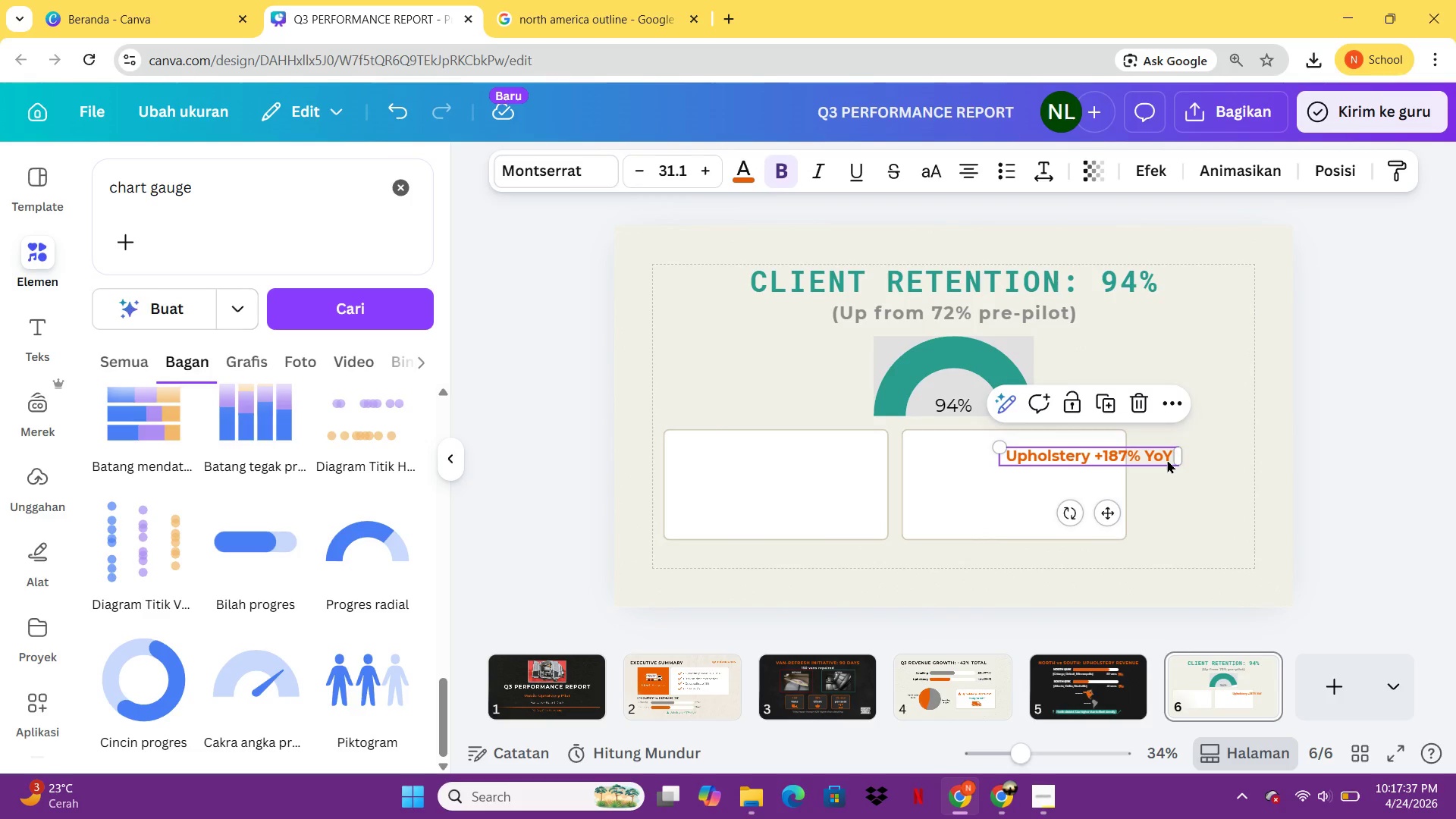 
left_click_drag(start_coordinate=[1167, 460], to_coordinate=[859, 450])
 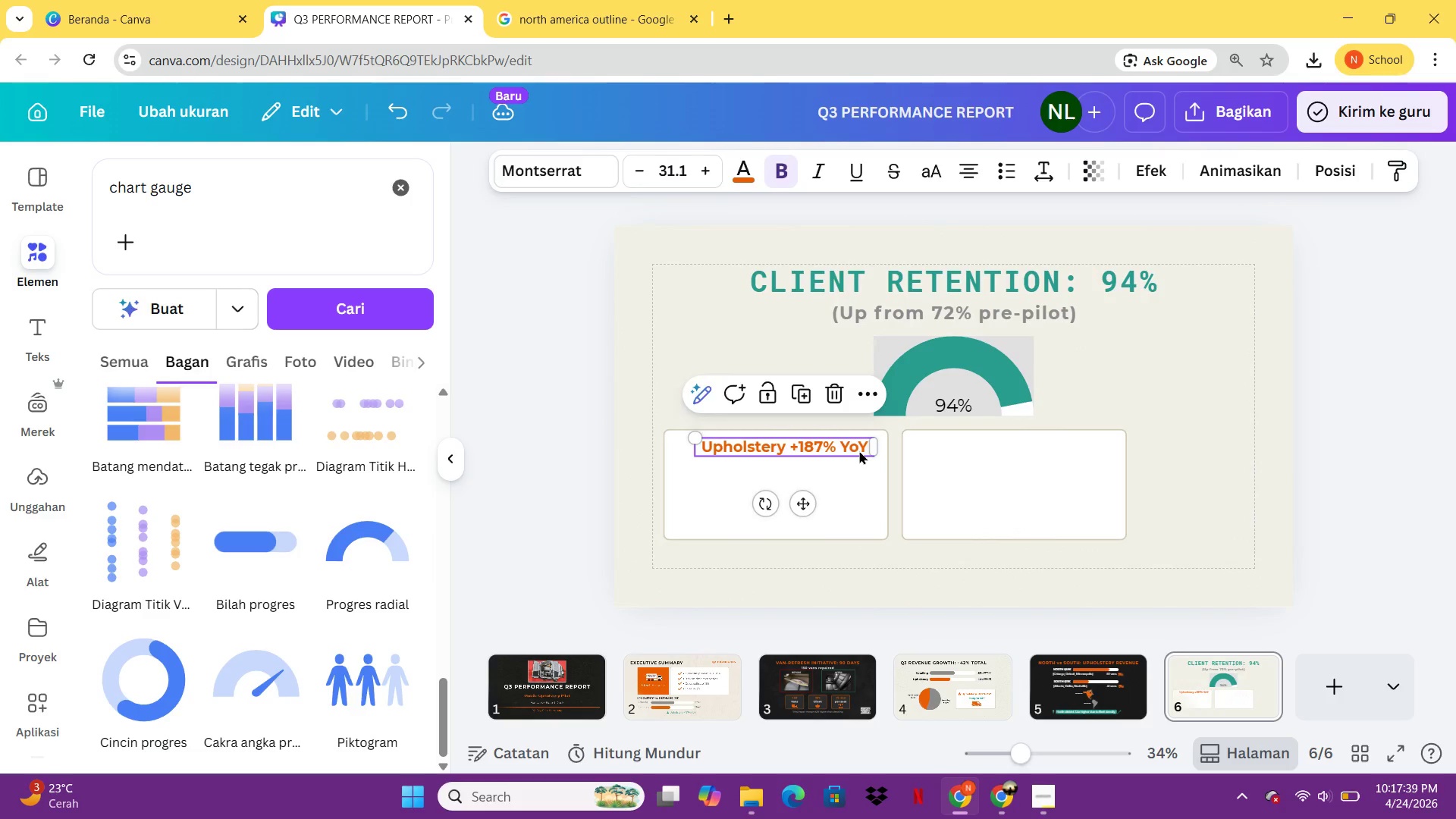 
left_click([859, 450])
 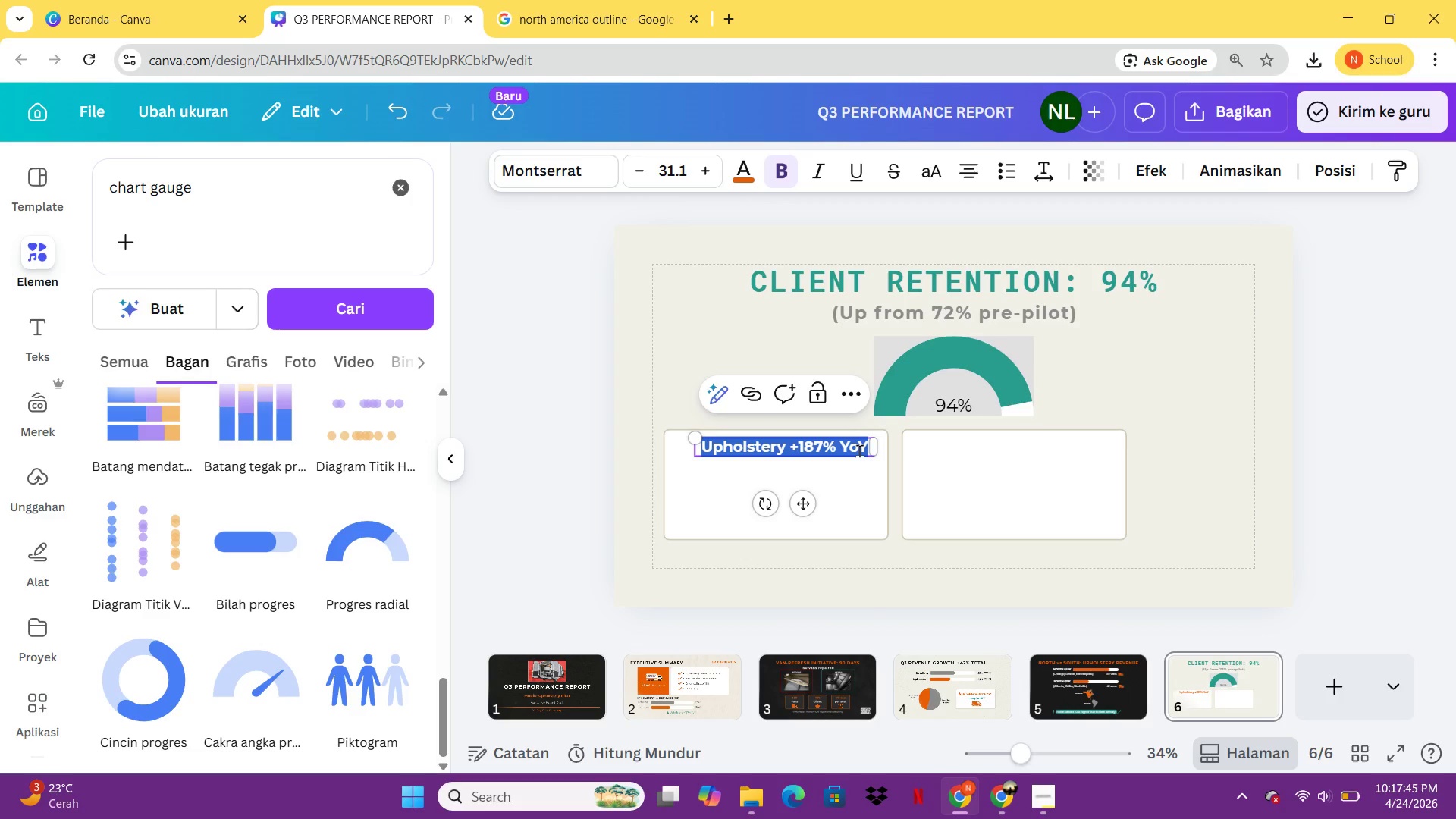 
wait(7.92)
 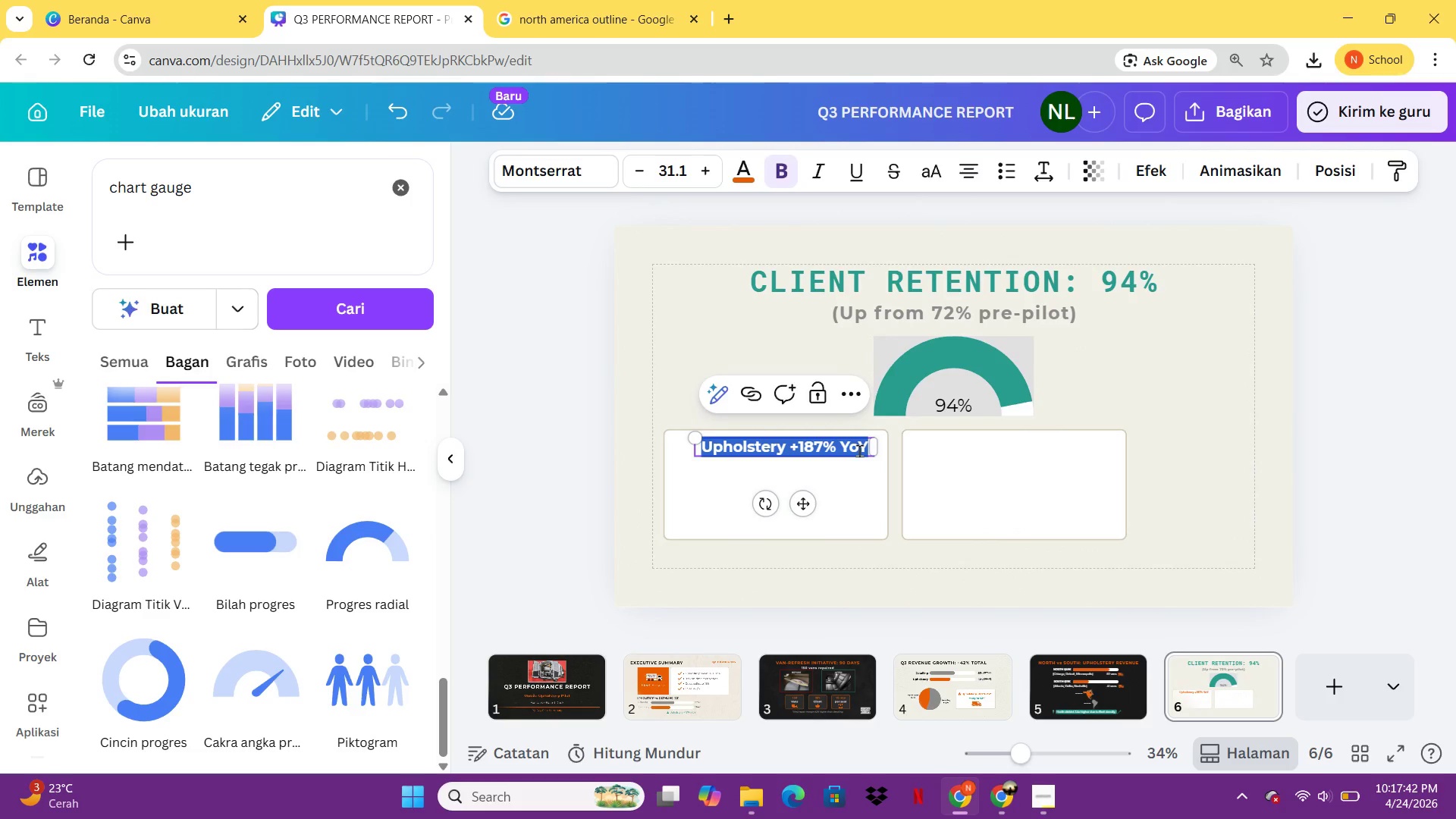 
type(CA)
key(Backspace)
type(SAT: 4.8/5)
 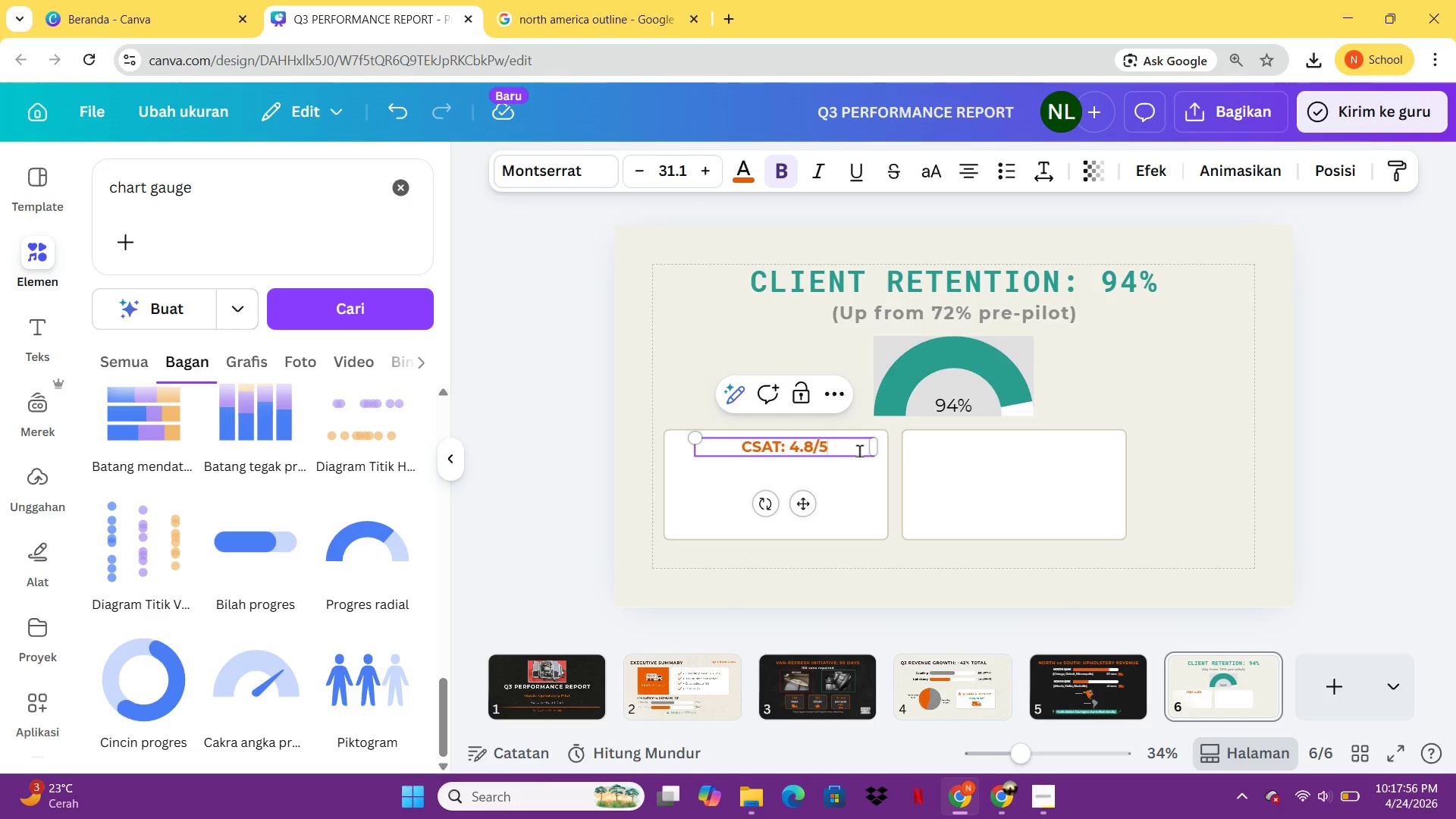 
key(Control+A)
 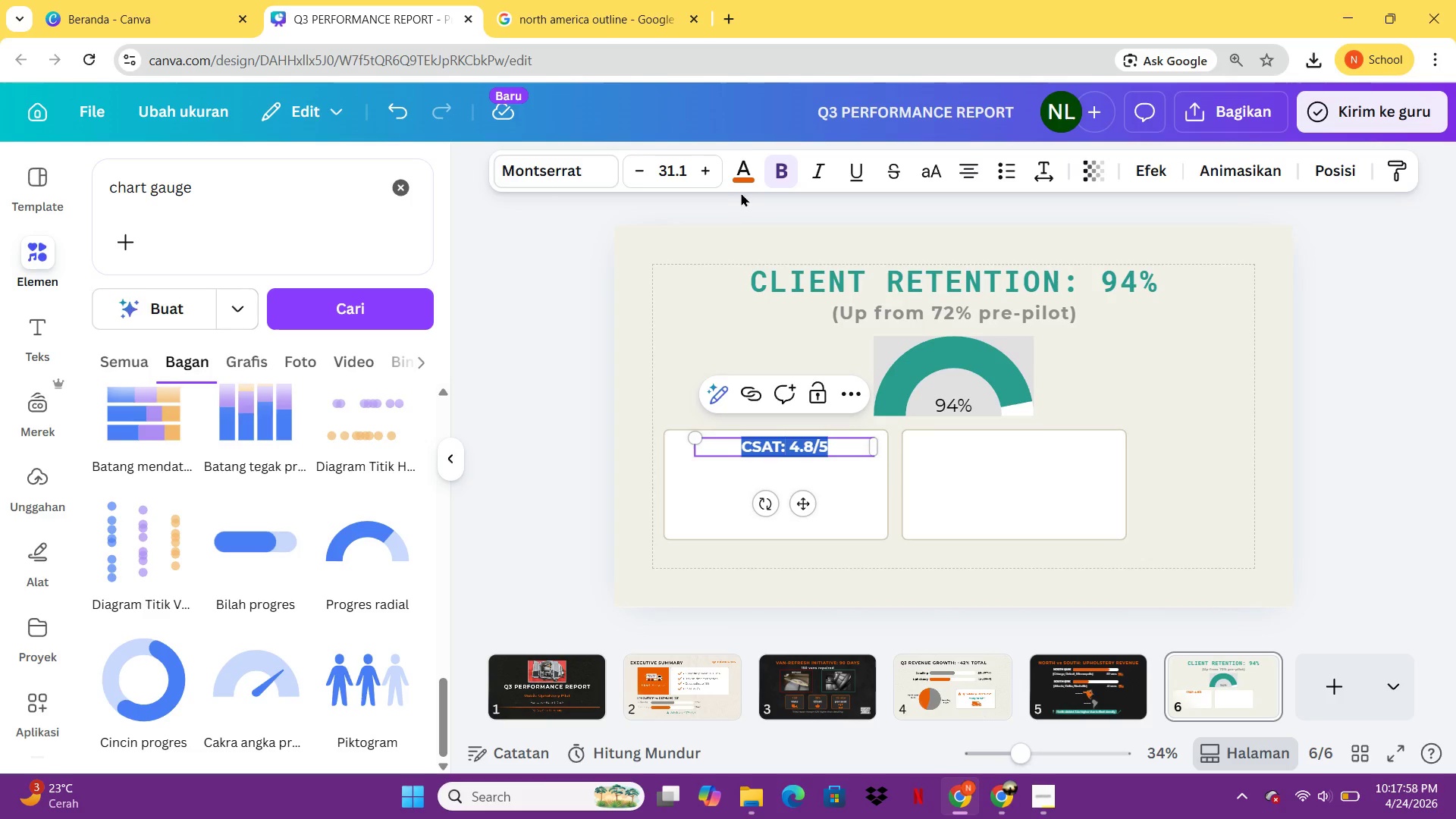 
left_click([749, 177])
 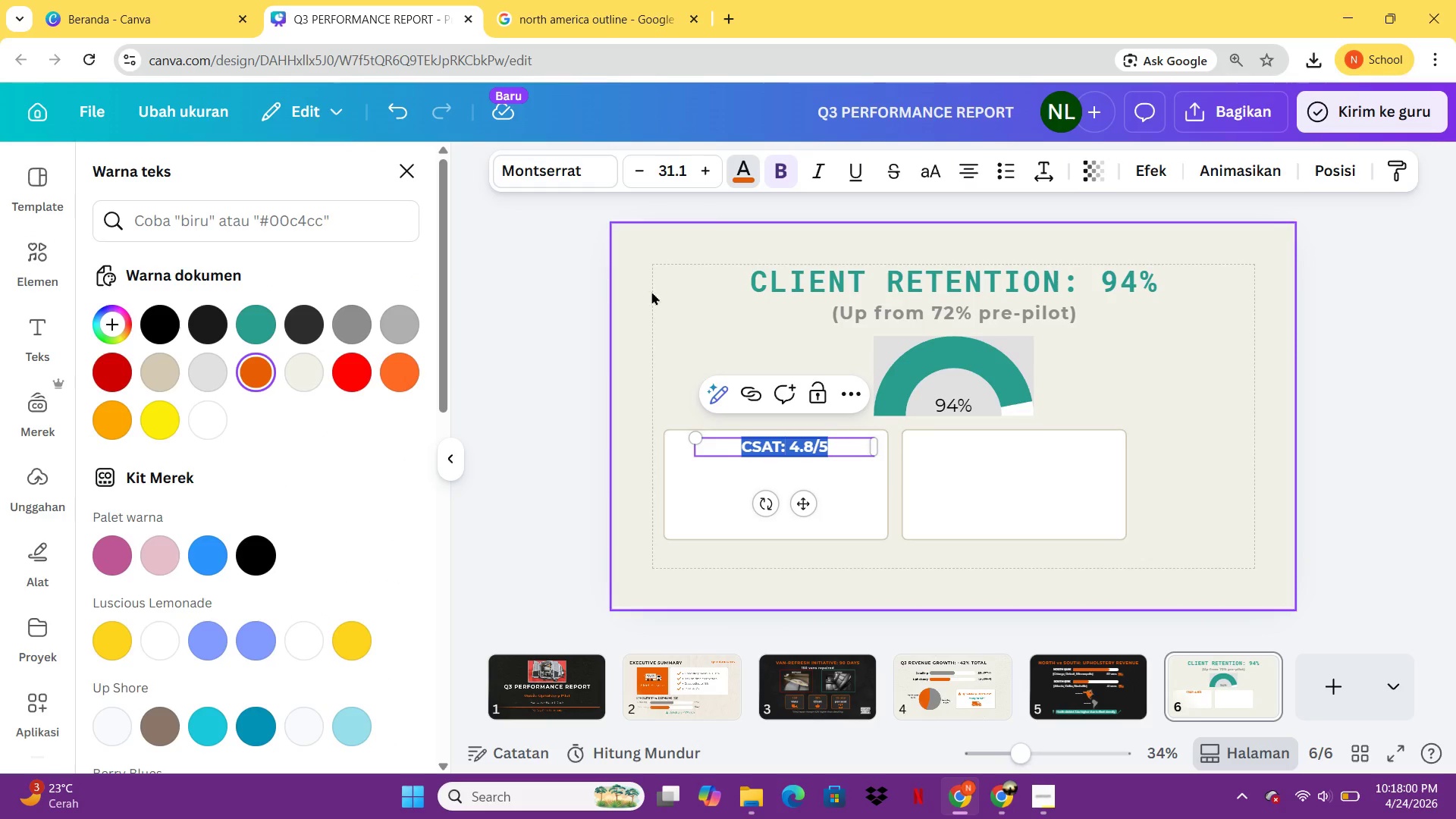 
left_click([638, 311])
 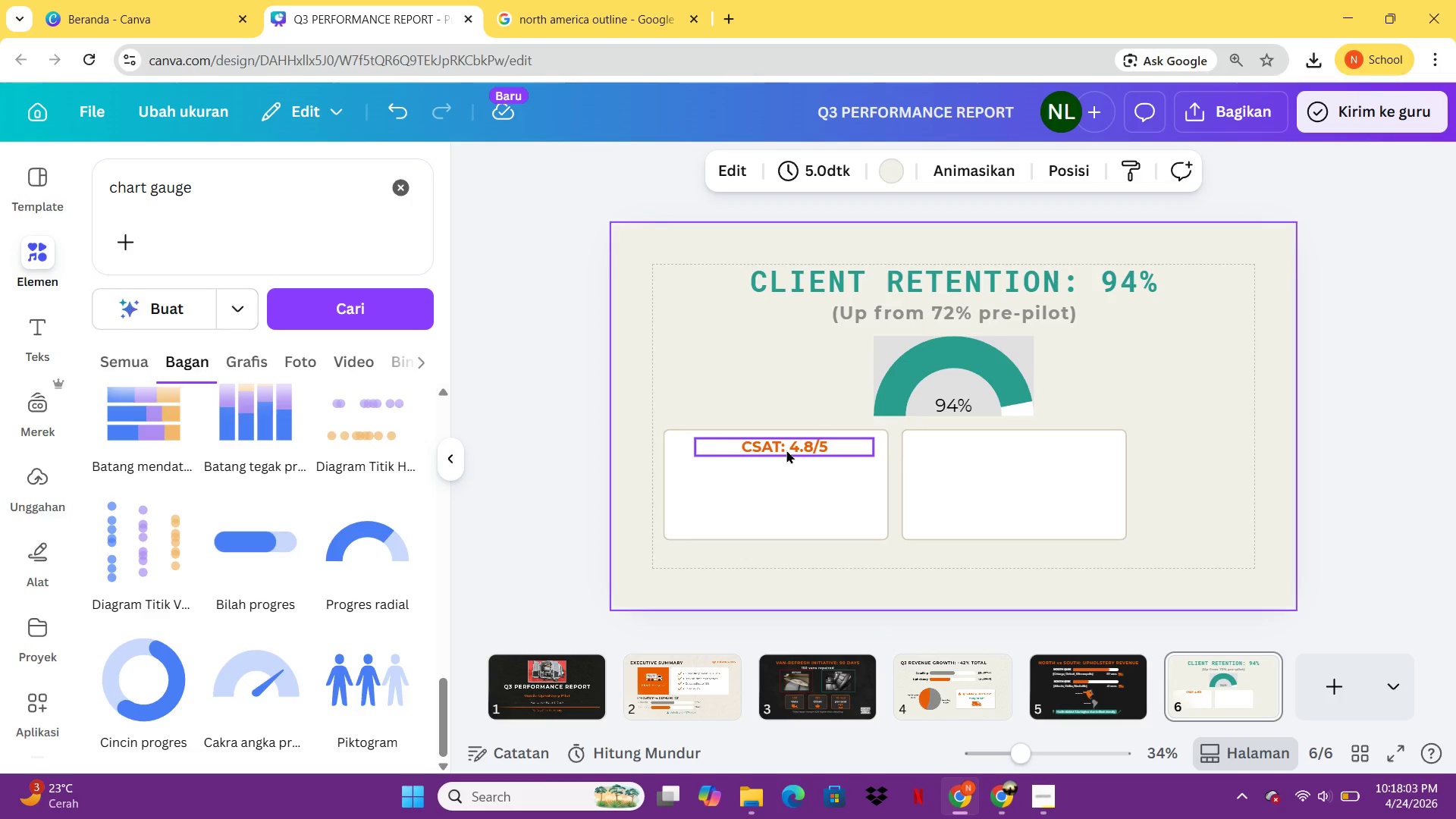 
left_click_drag(start_coordinate=[782, 447], to_coordinate=[774, 447])
 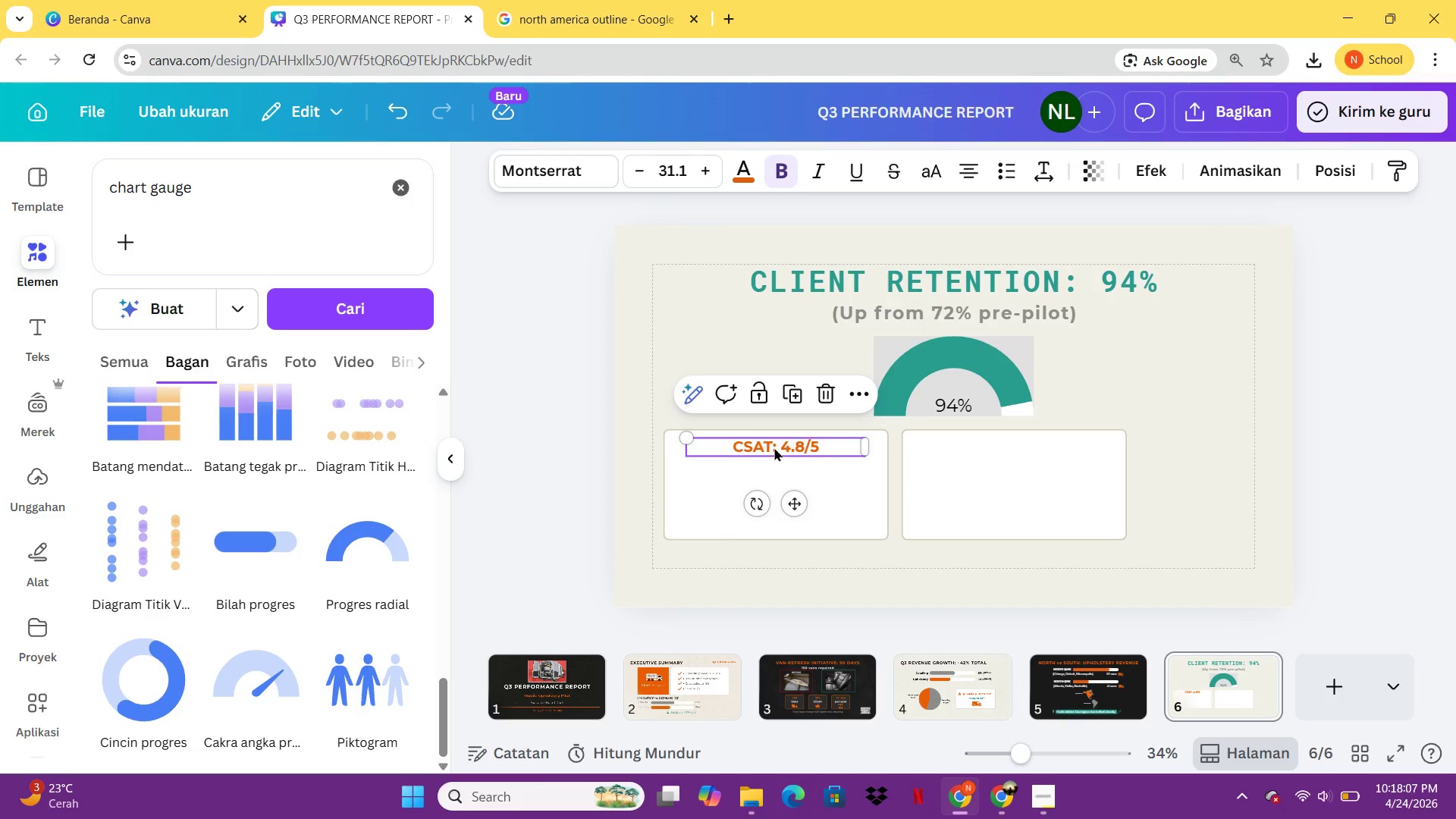 
key(Control+C)
 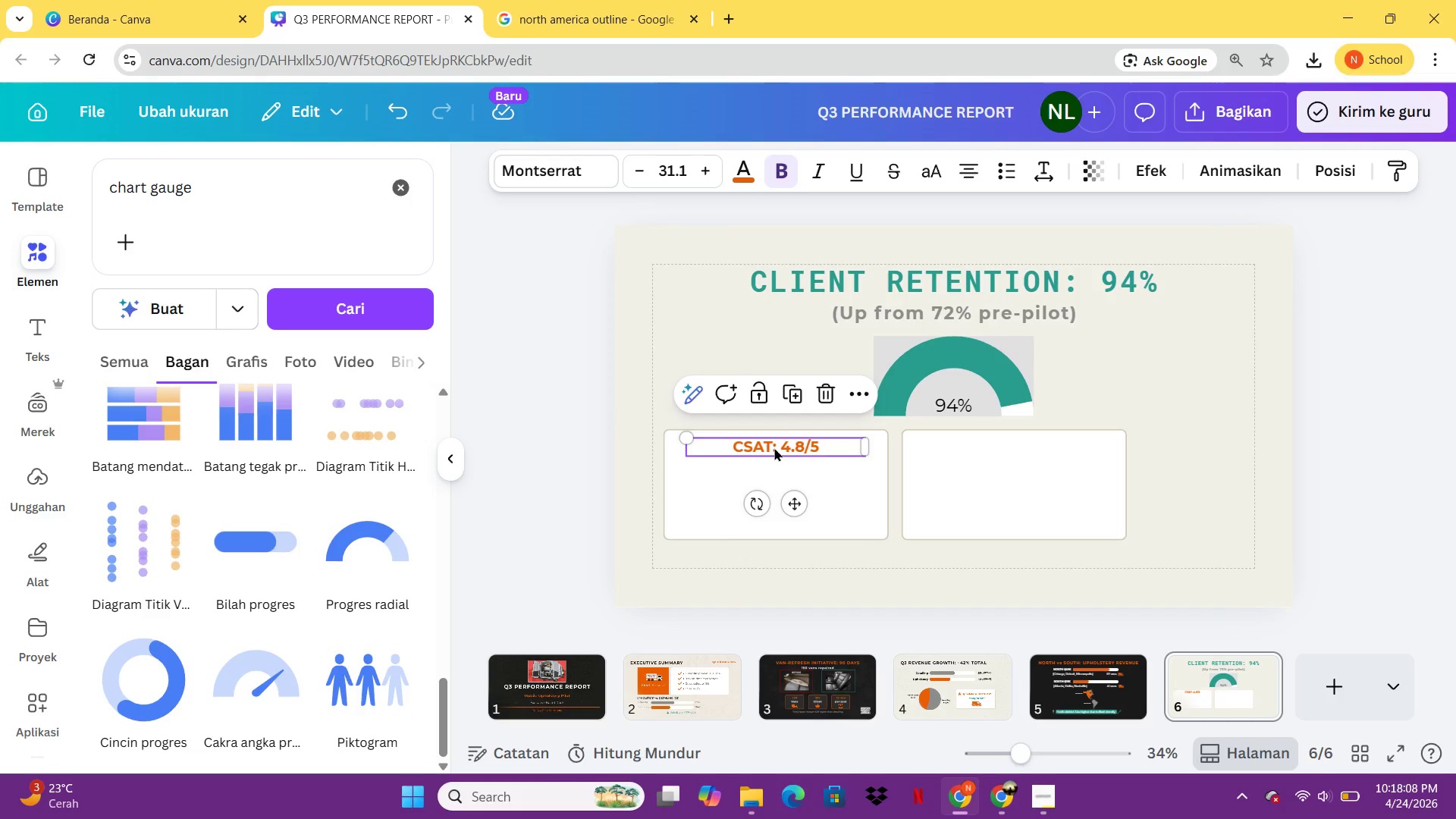 
key(Control+V)
 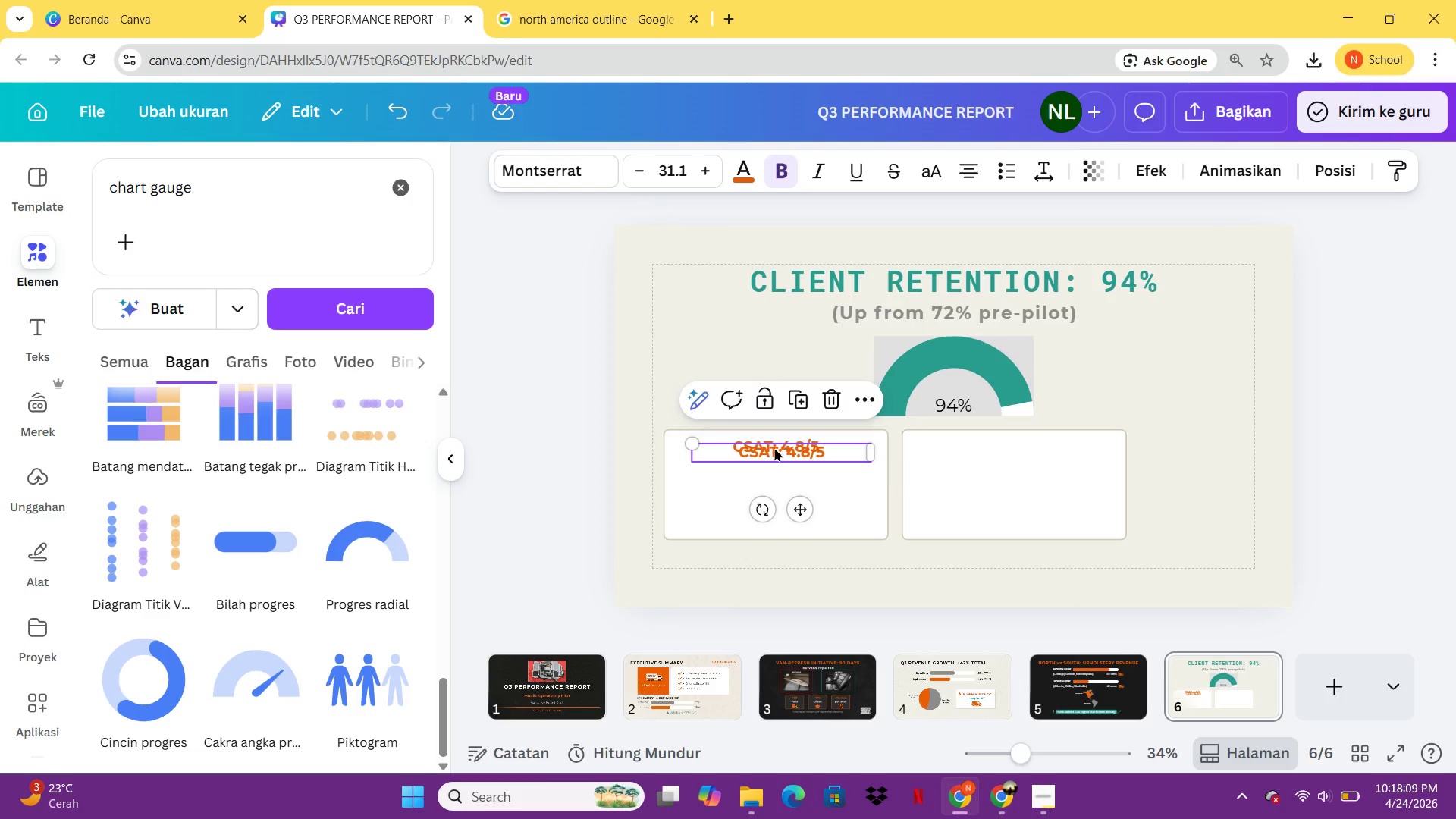 
left_click_drag(start_coordinate=[774, 447], to_coordinate=[771, 471])
 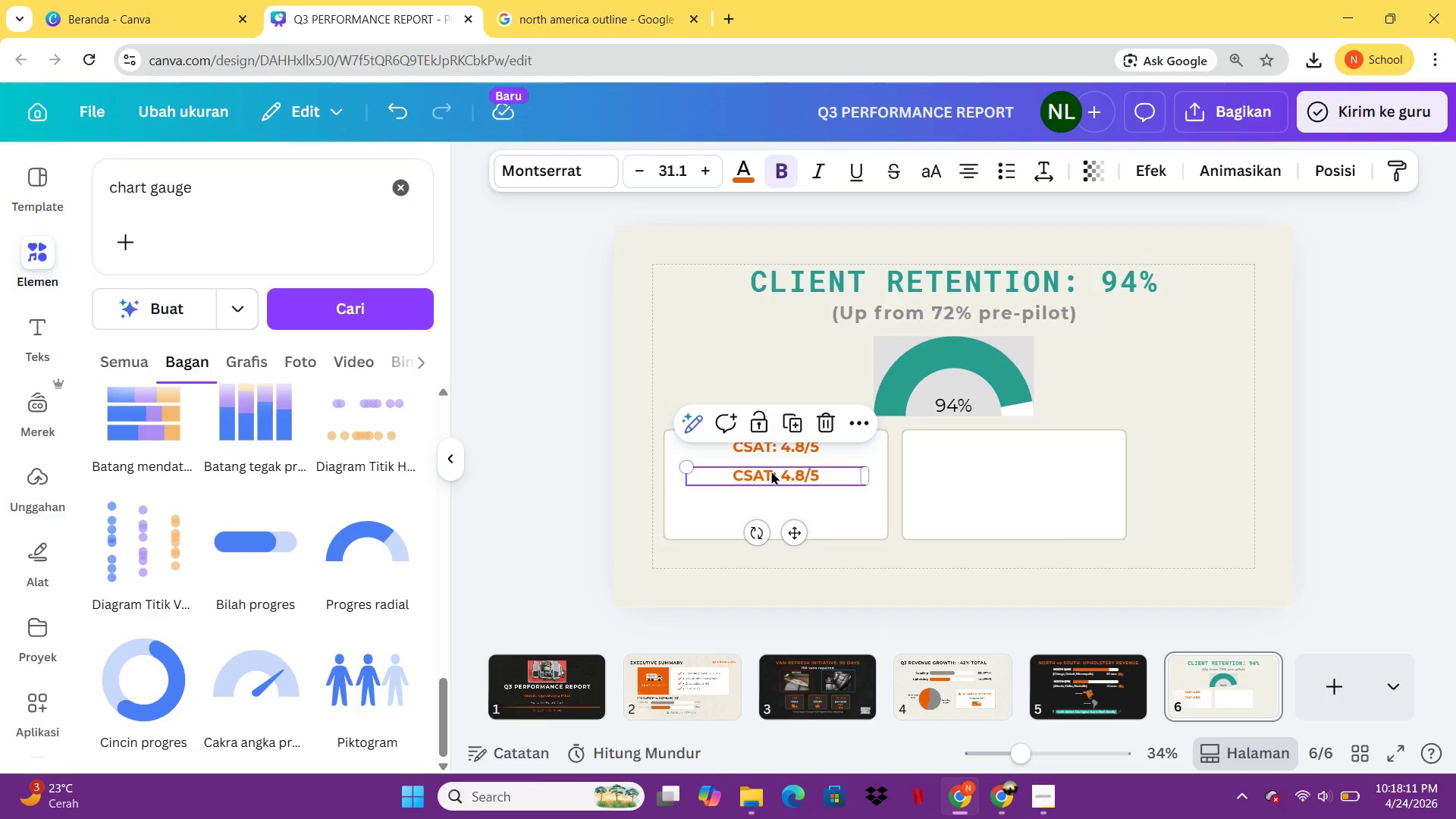 
left_click([771, 471])
 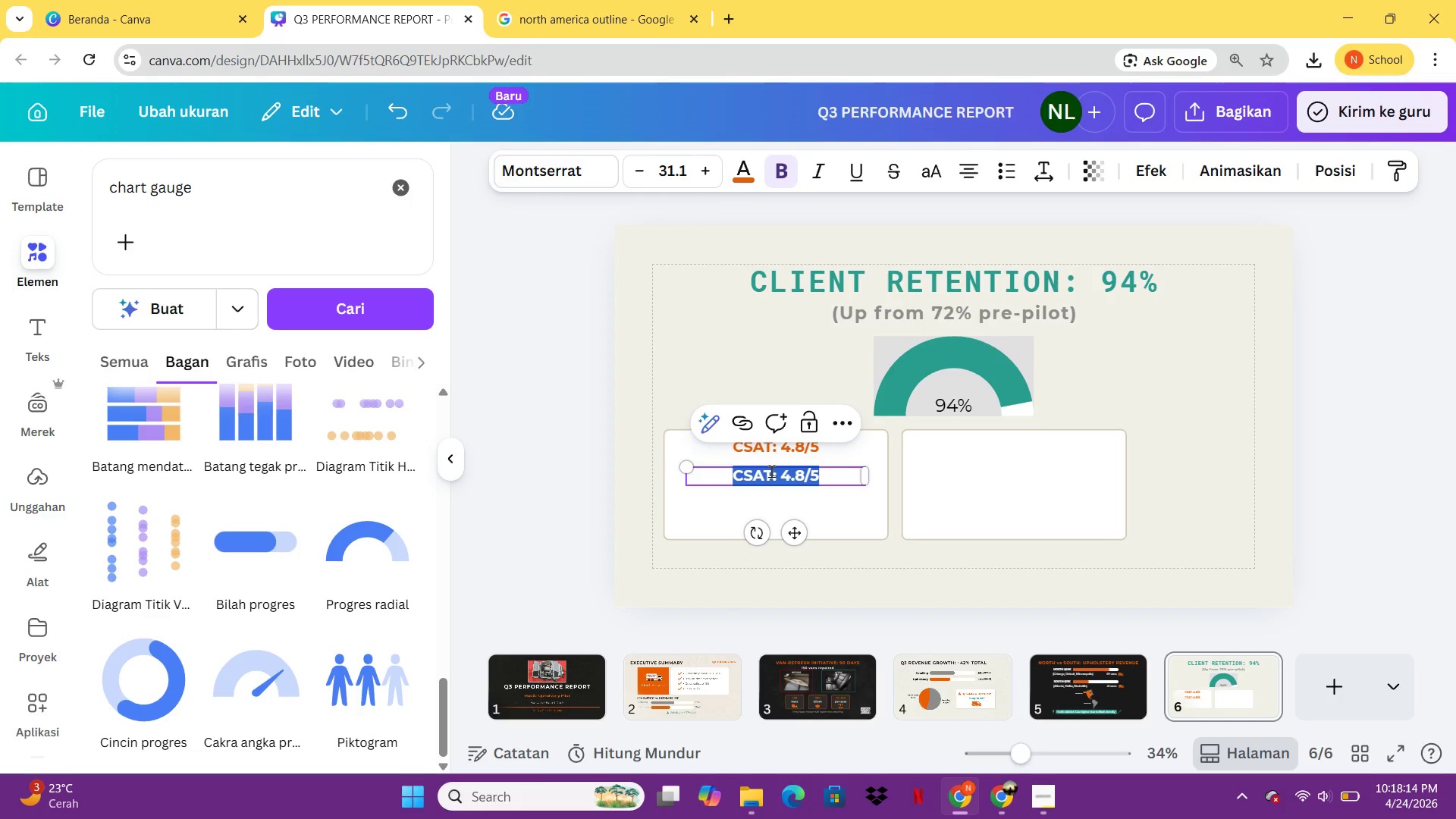 
type((120 R)
key(Backspace)
type(responses))
 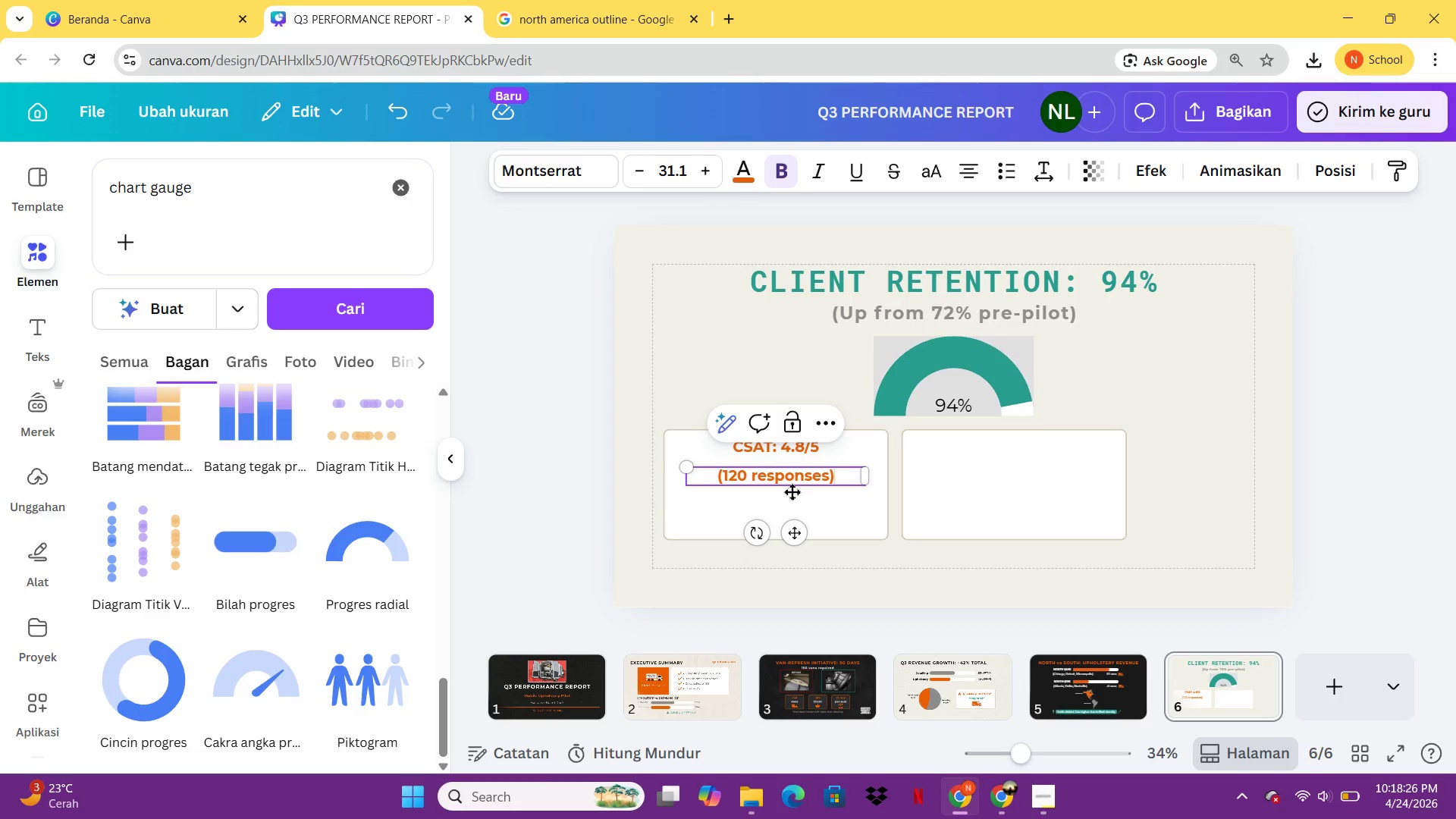 
key(Control+ControlLeft)
 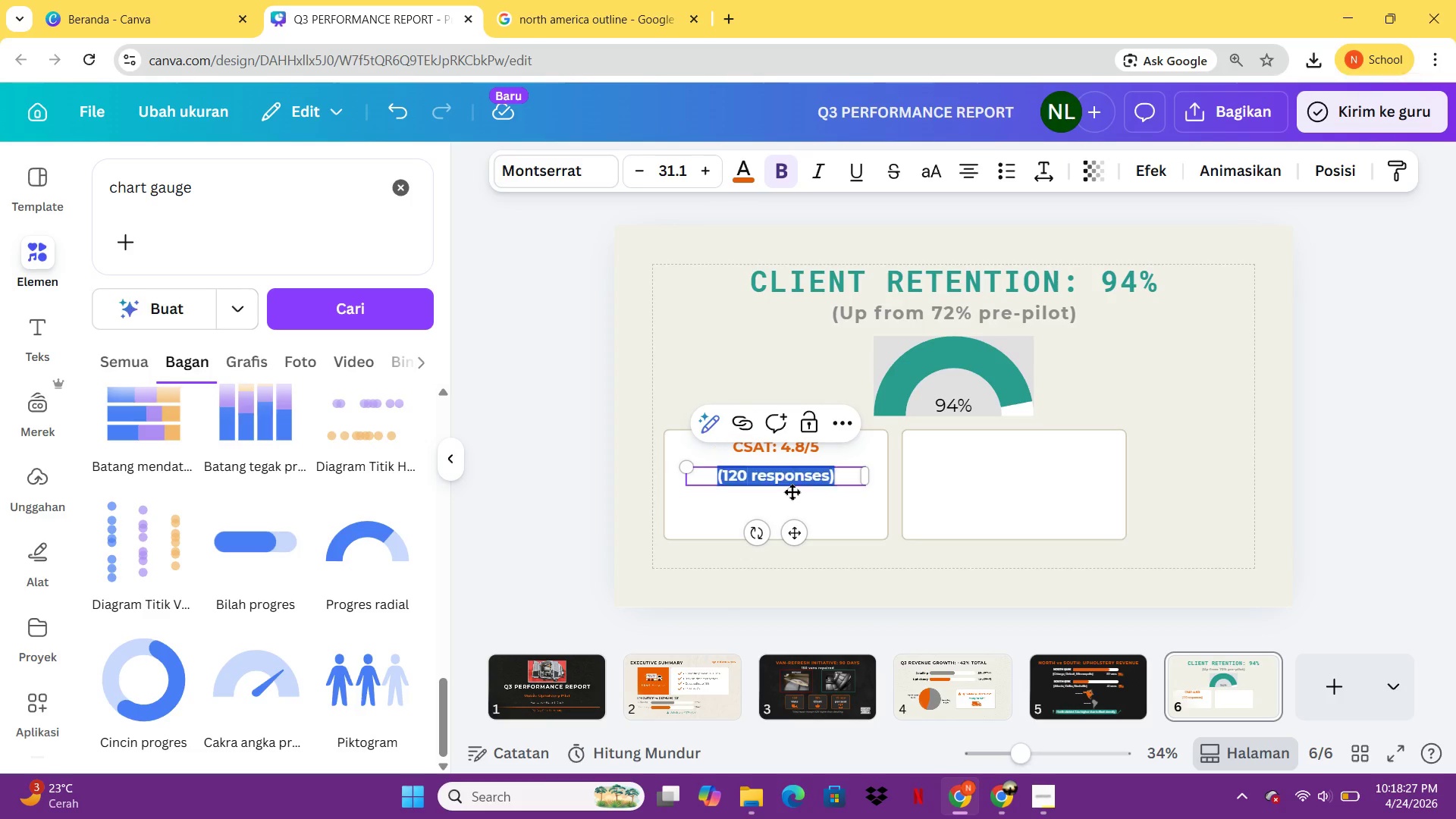 
key(Control+A)
 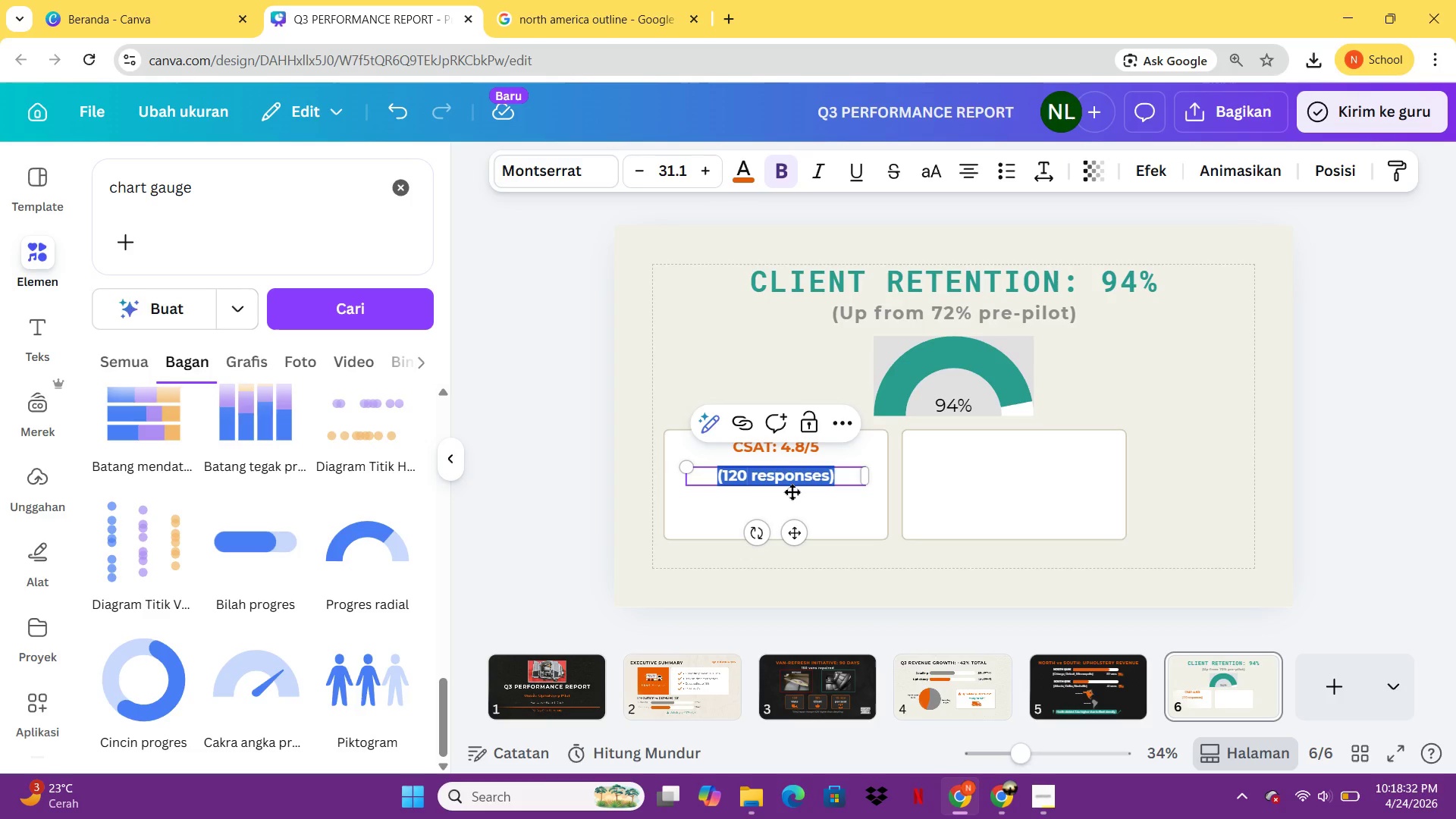 
wait(5.88)
 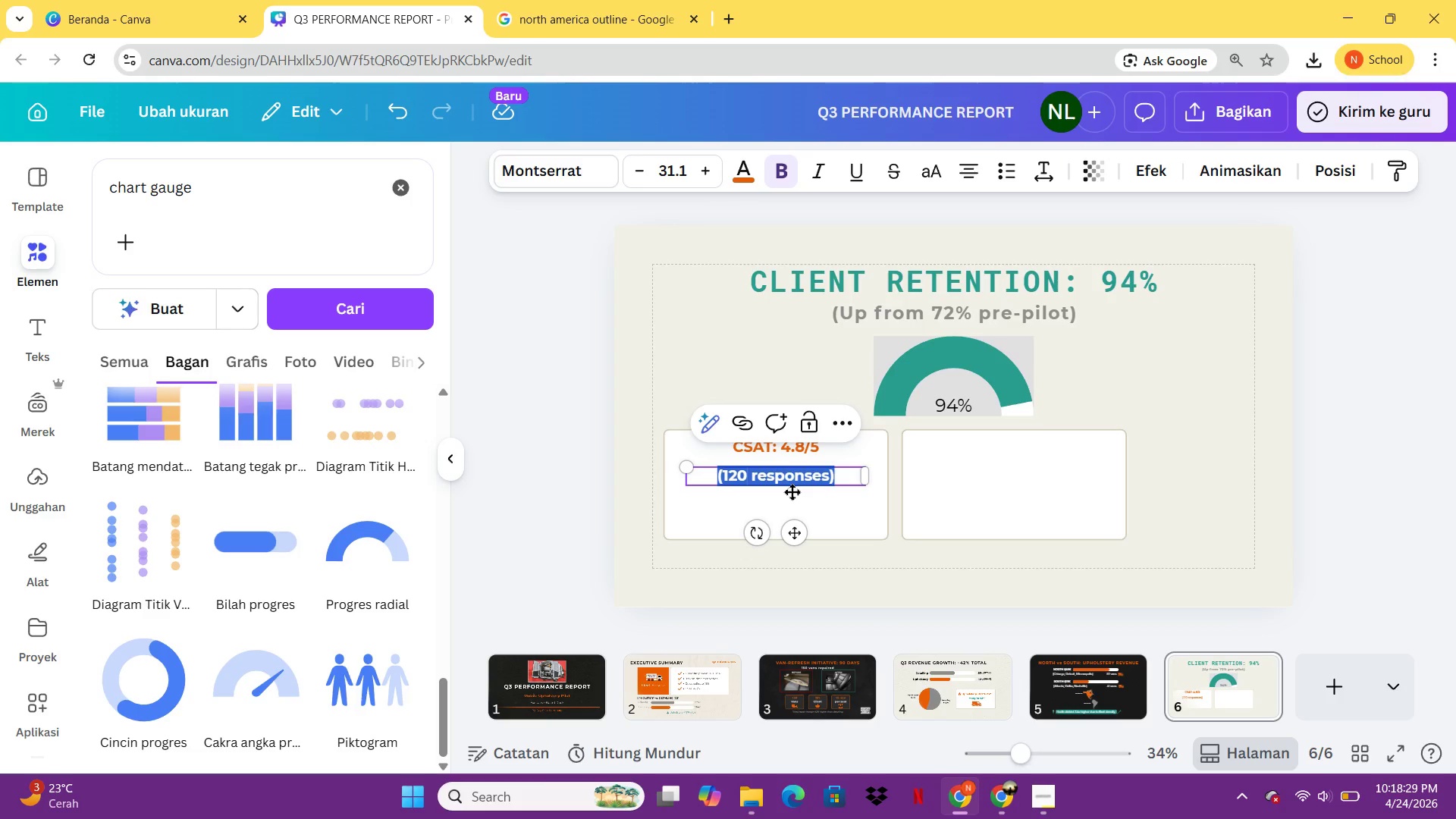 
left_click([800, 507])
 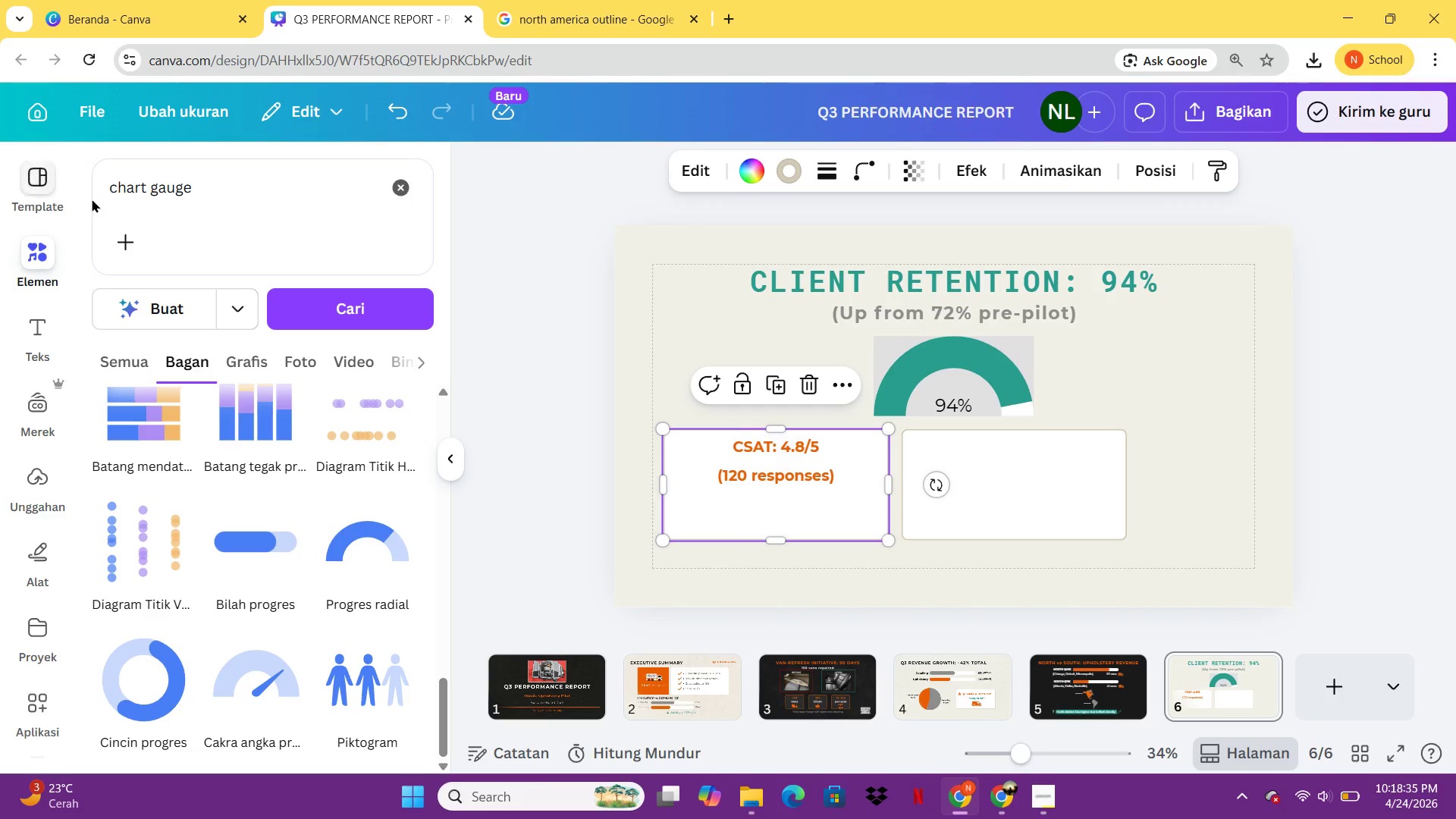 
left_click_drag(start_coordinate=[206, 184], to_coordinate=[112, 192])
 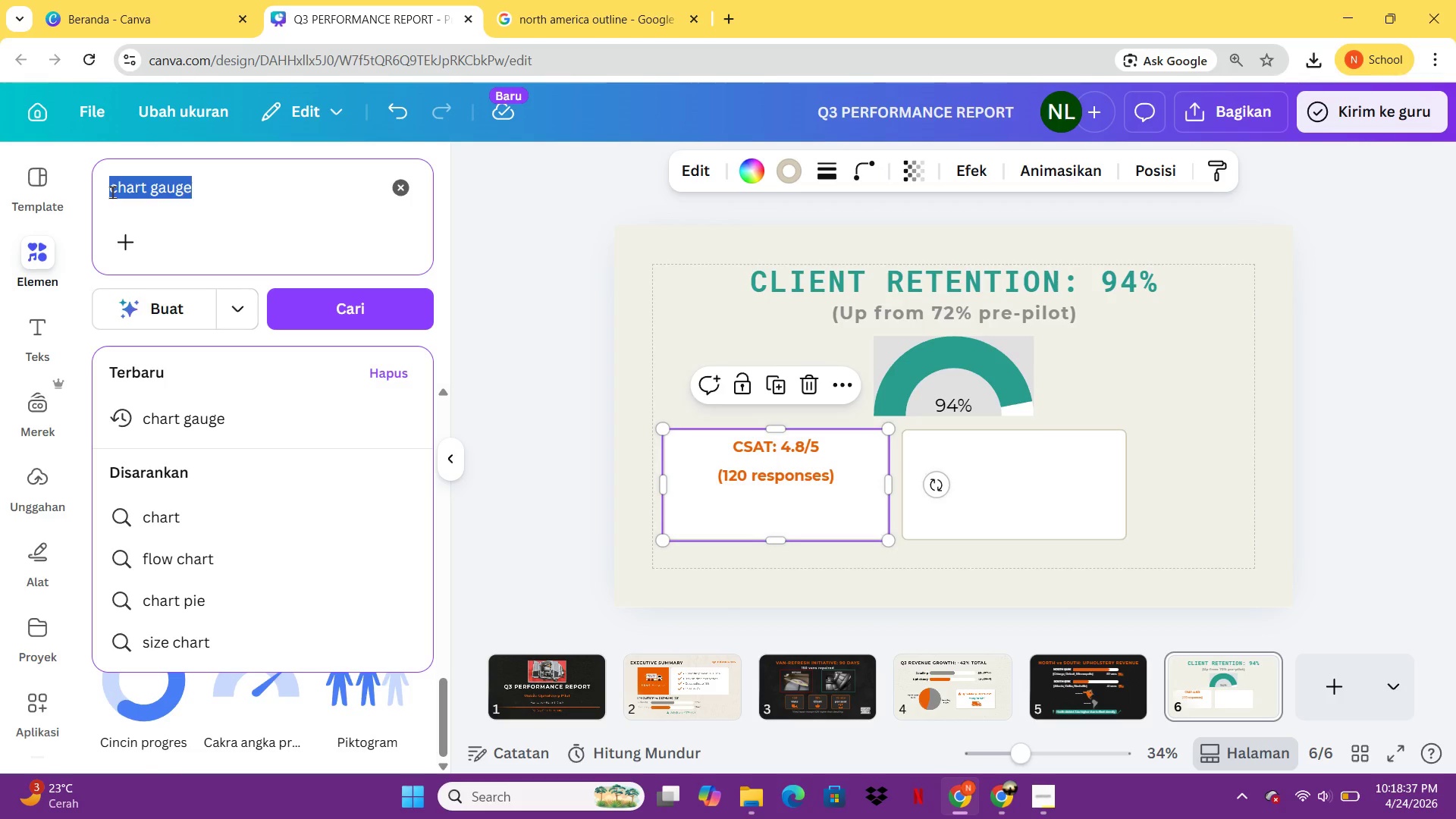 
type(bintang)
 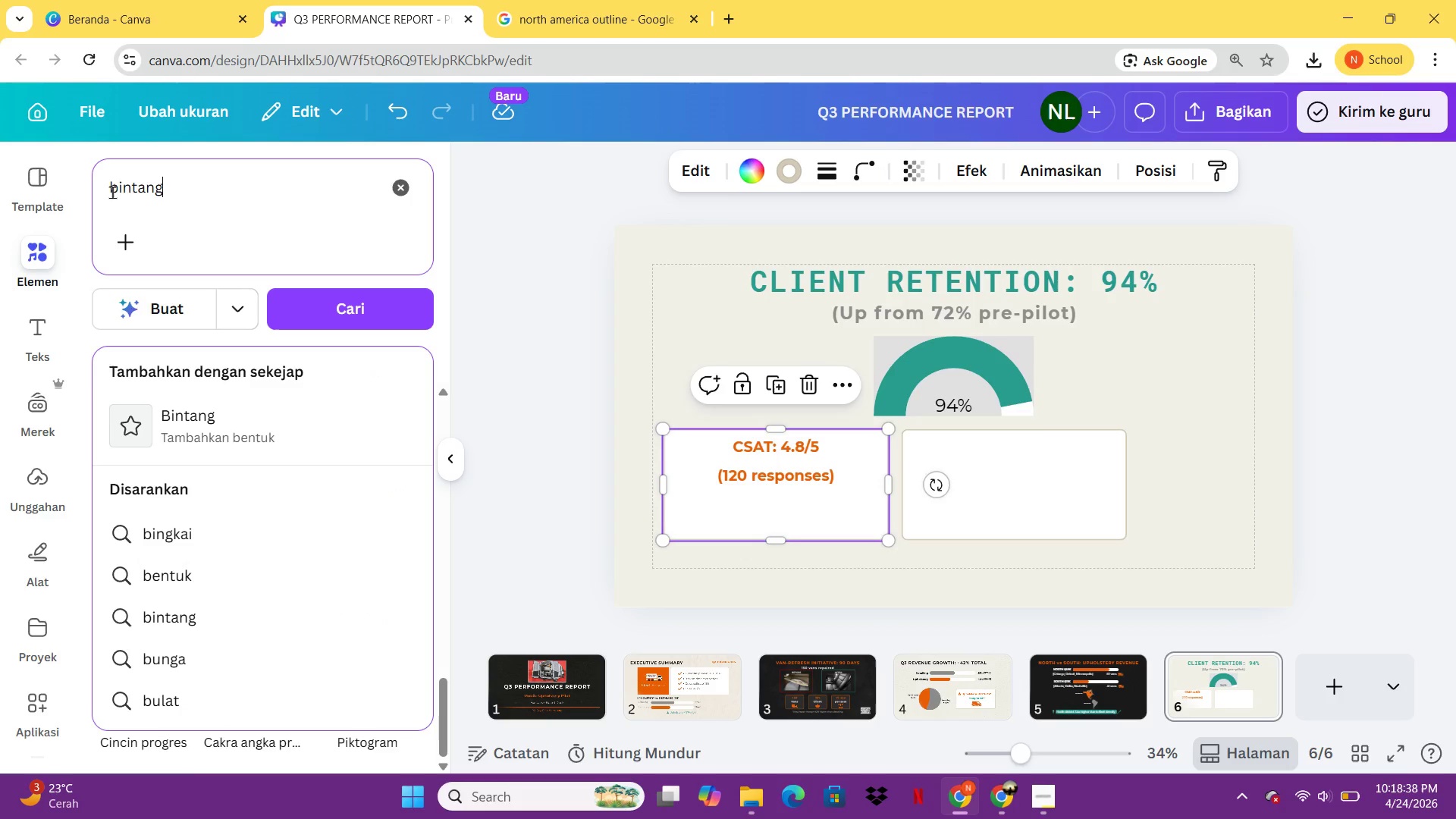 
key(Enter)
 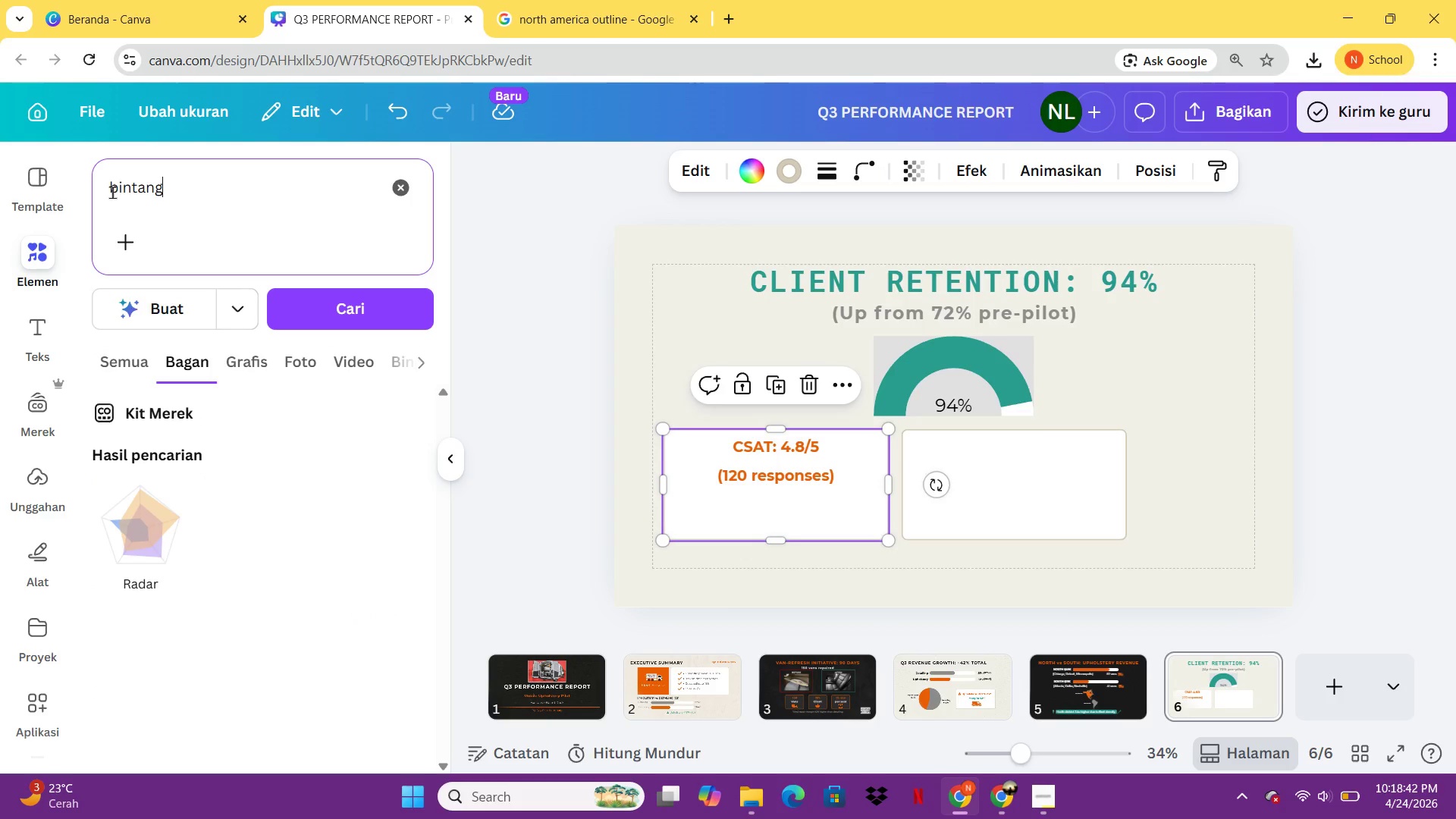 
left_click([255, 366])
 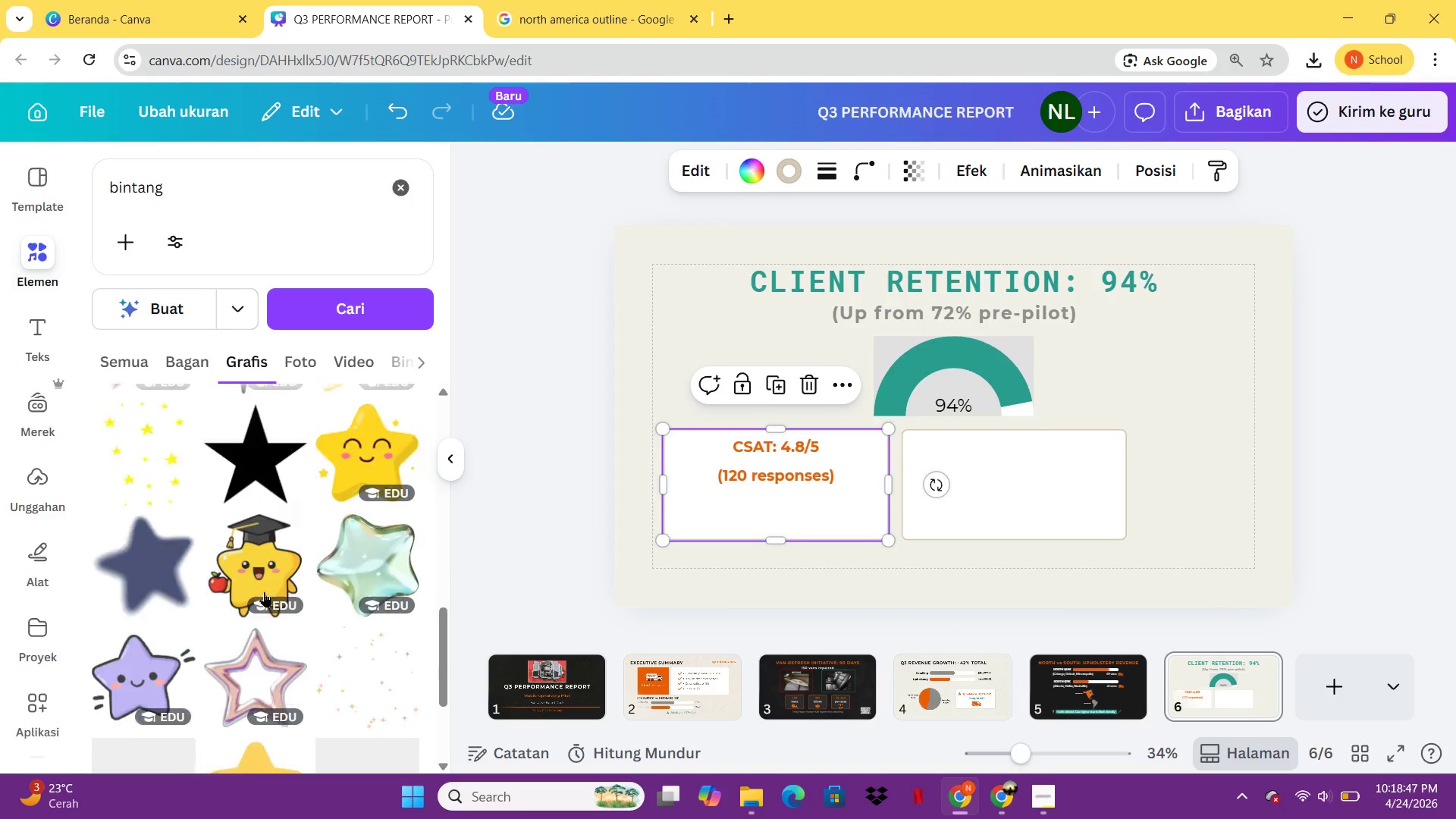 
wait(6.0)
 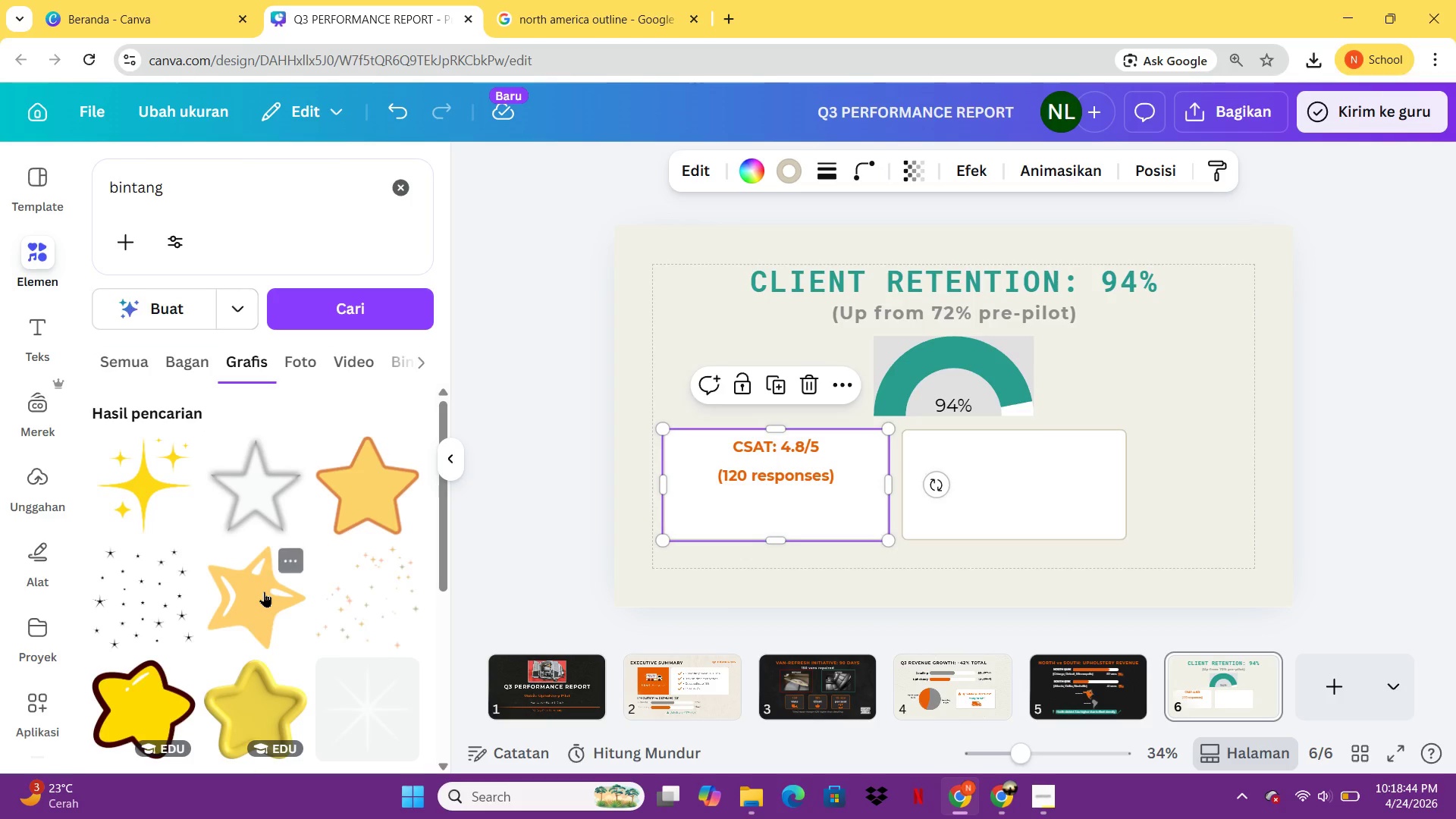 
left_click([255, 565])
 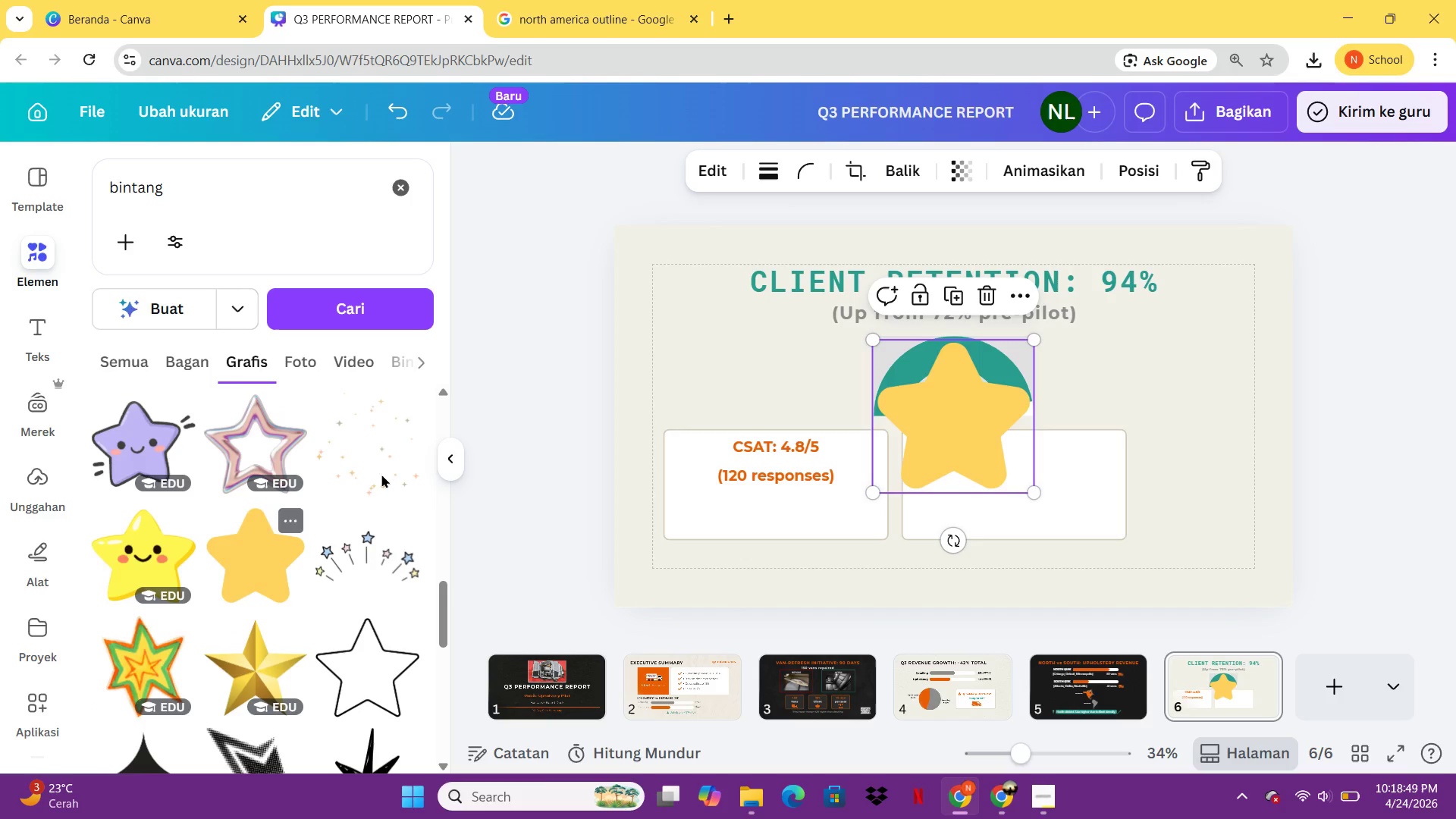 
mouse_move([272, 537])
 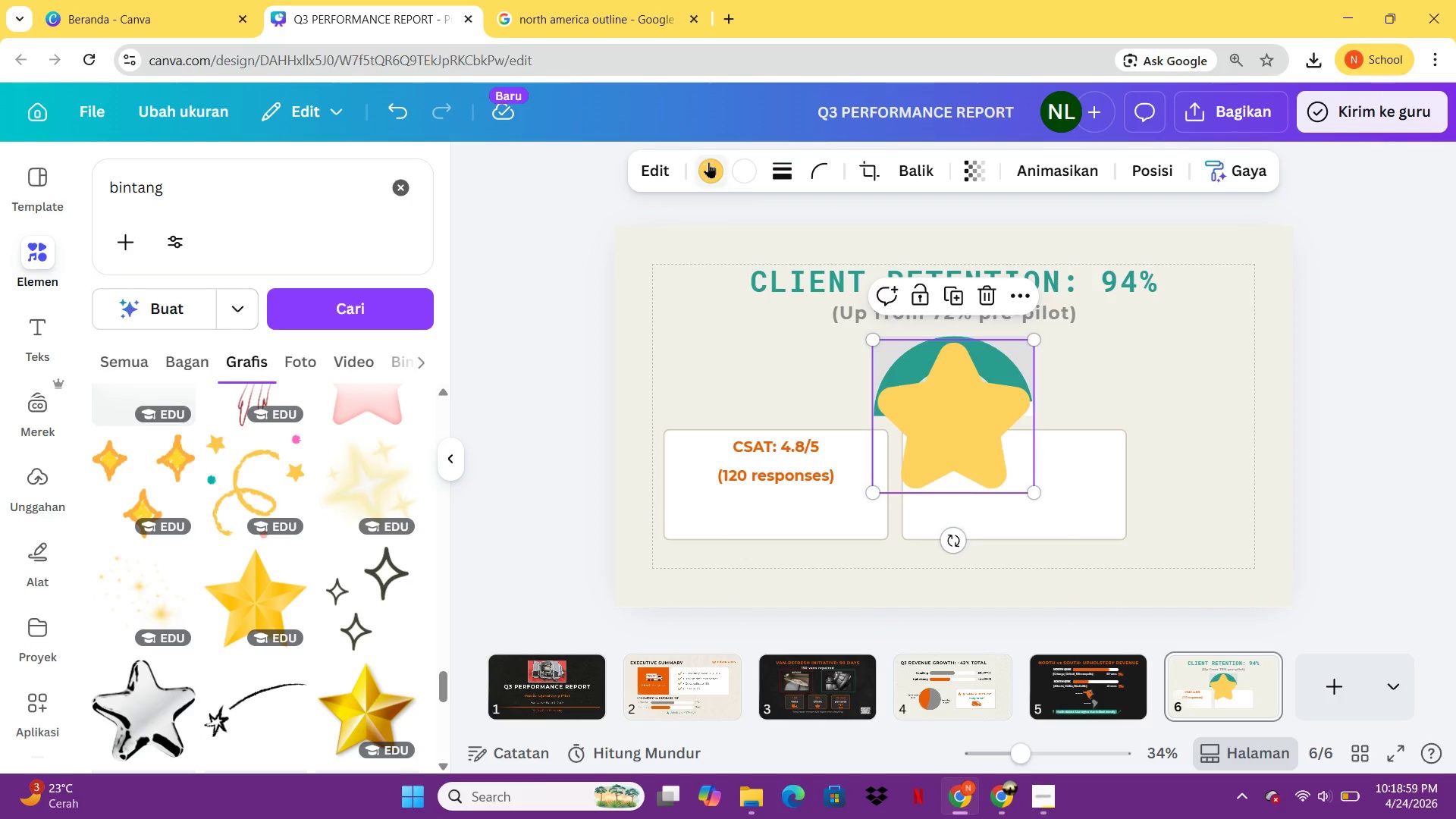 
left_click([708, 164])
 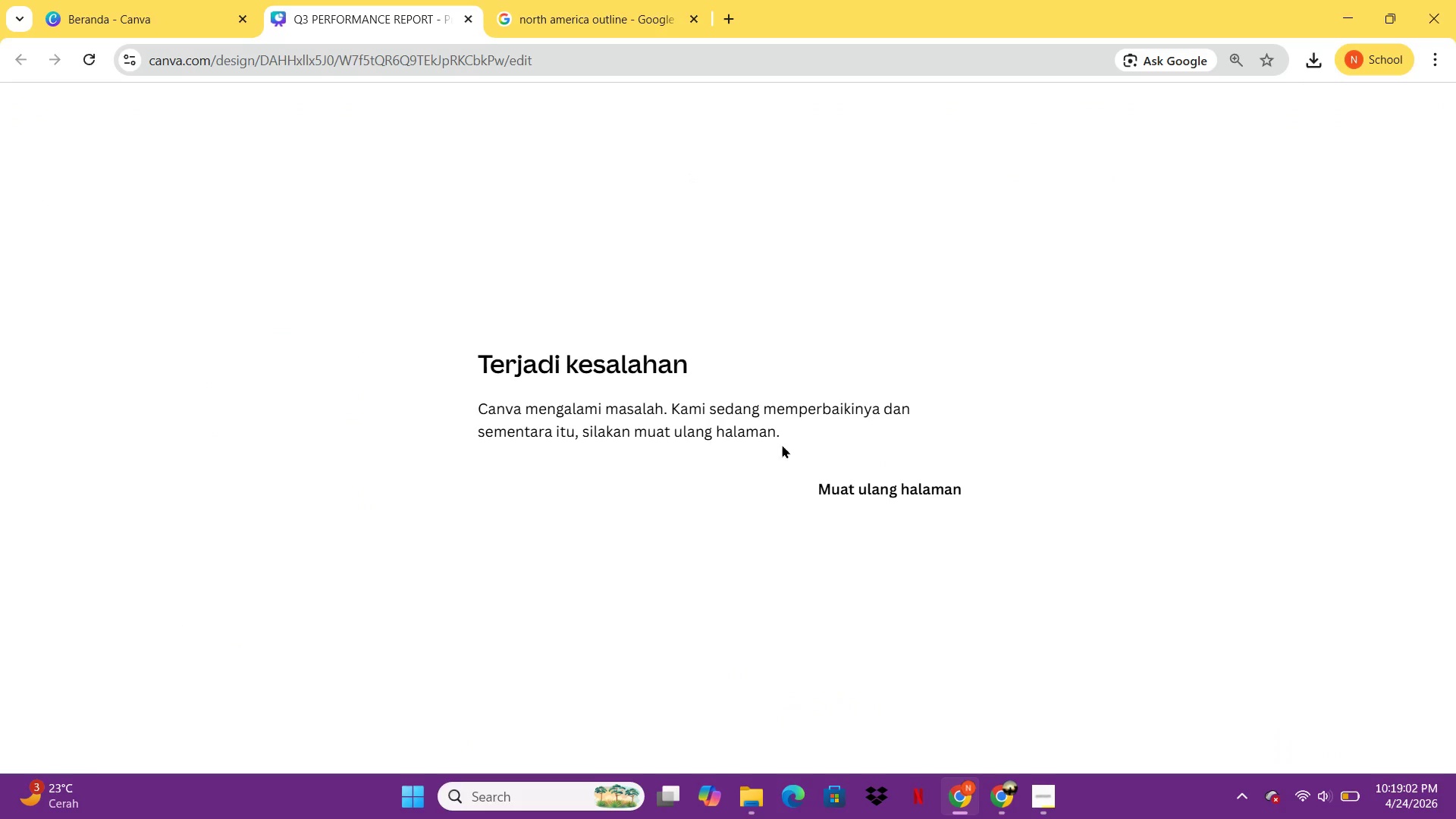 
left_click([871, 491])
 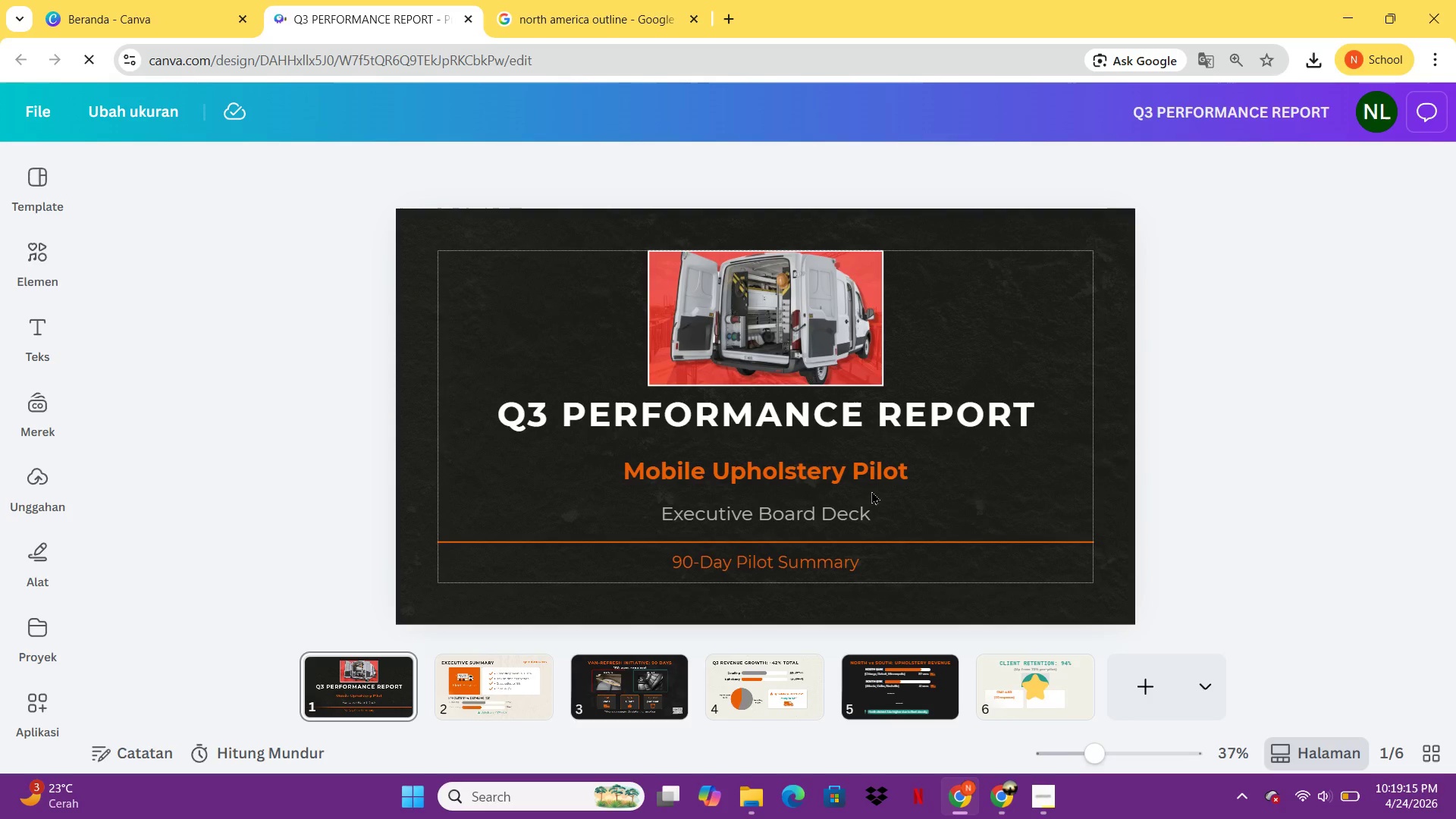 
wait(17.08)
 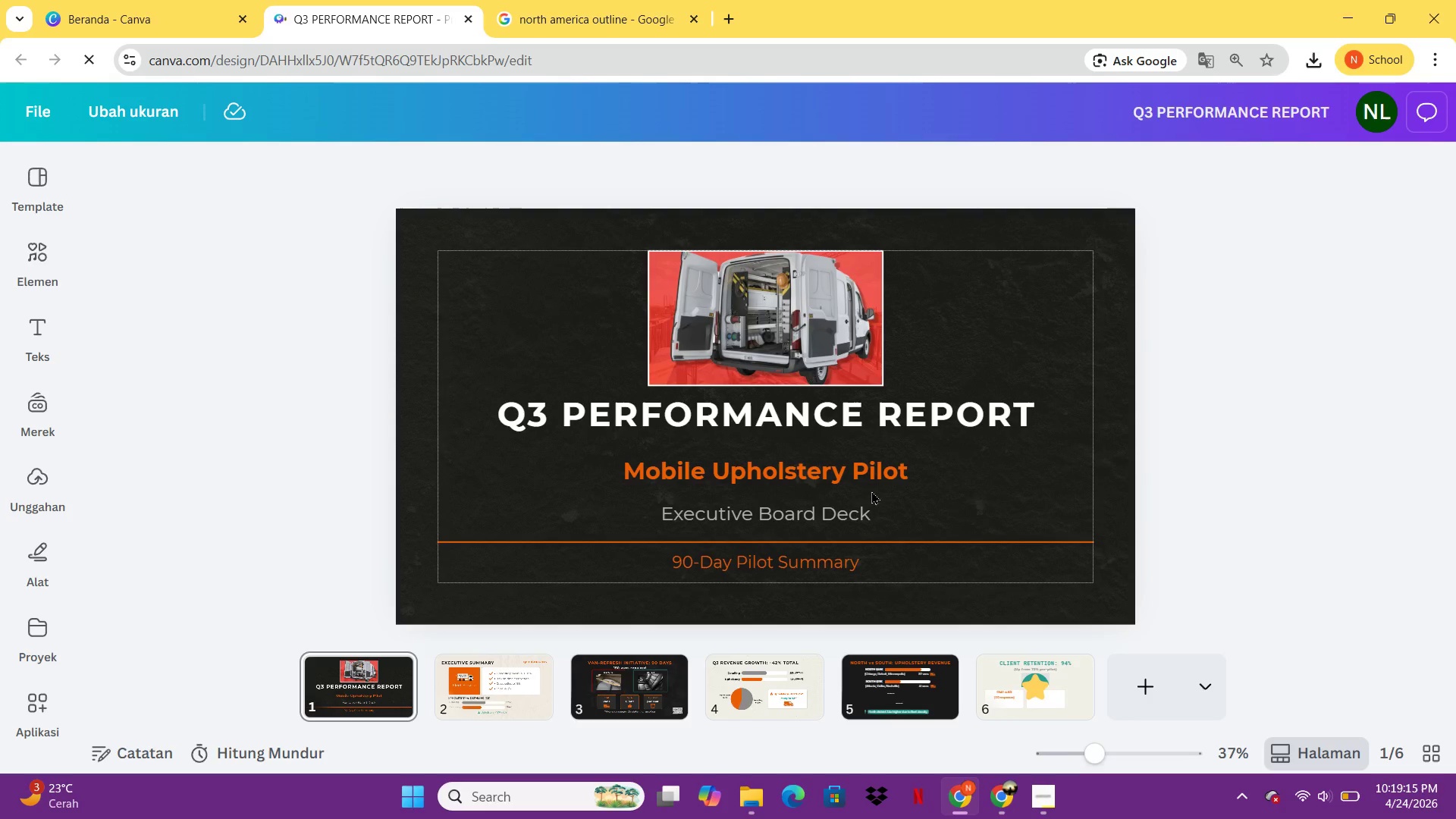 
left_click([1056, 676])
 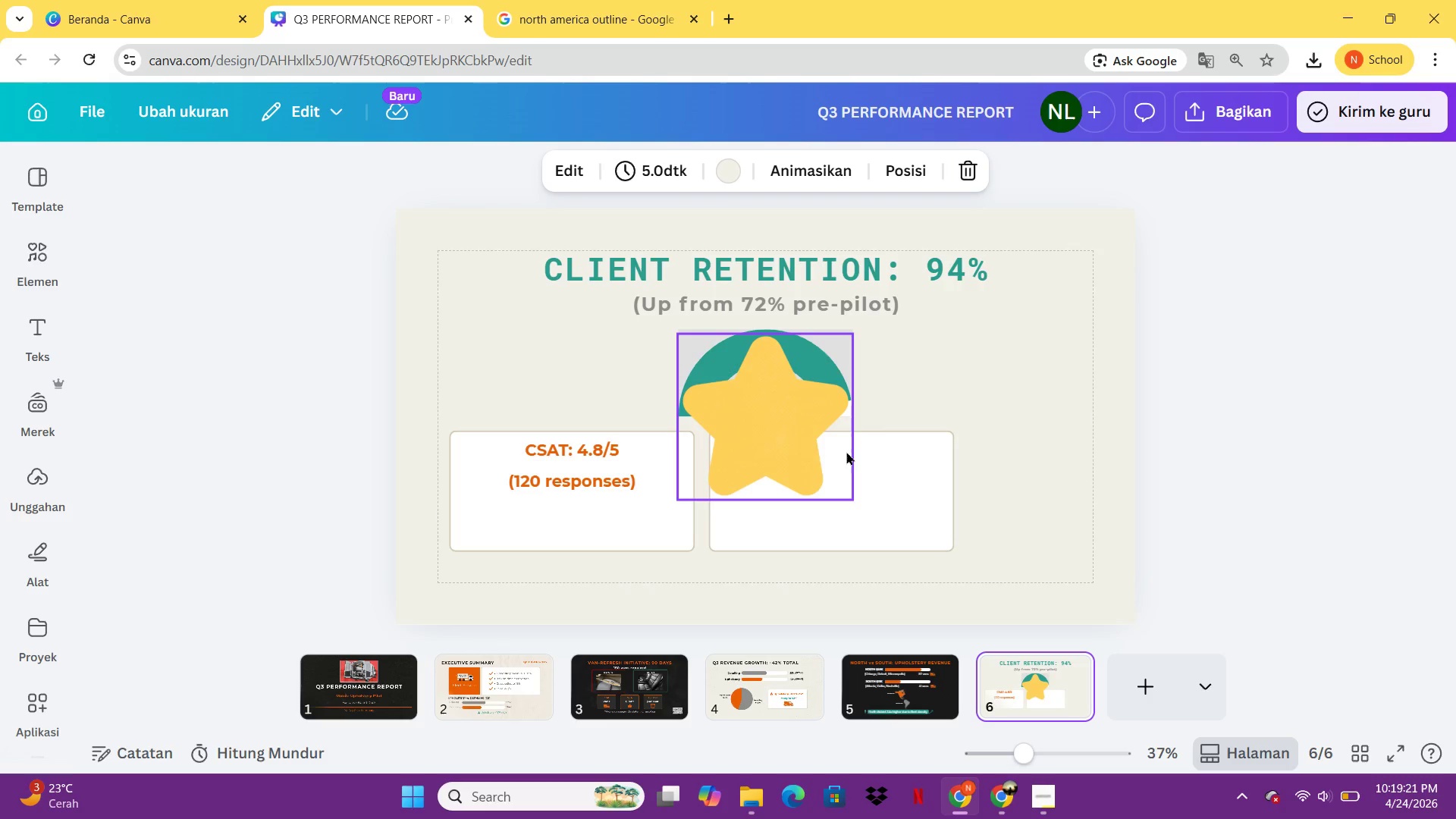 
left_click([794, 429])
 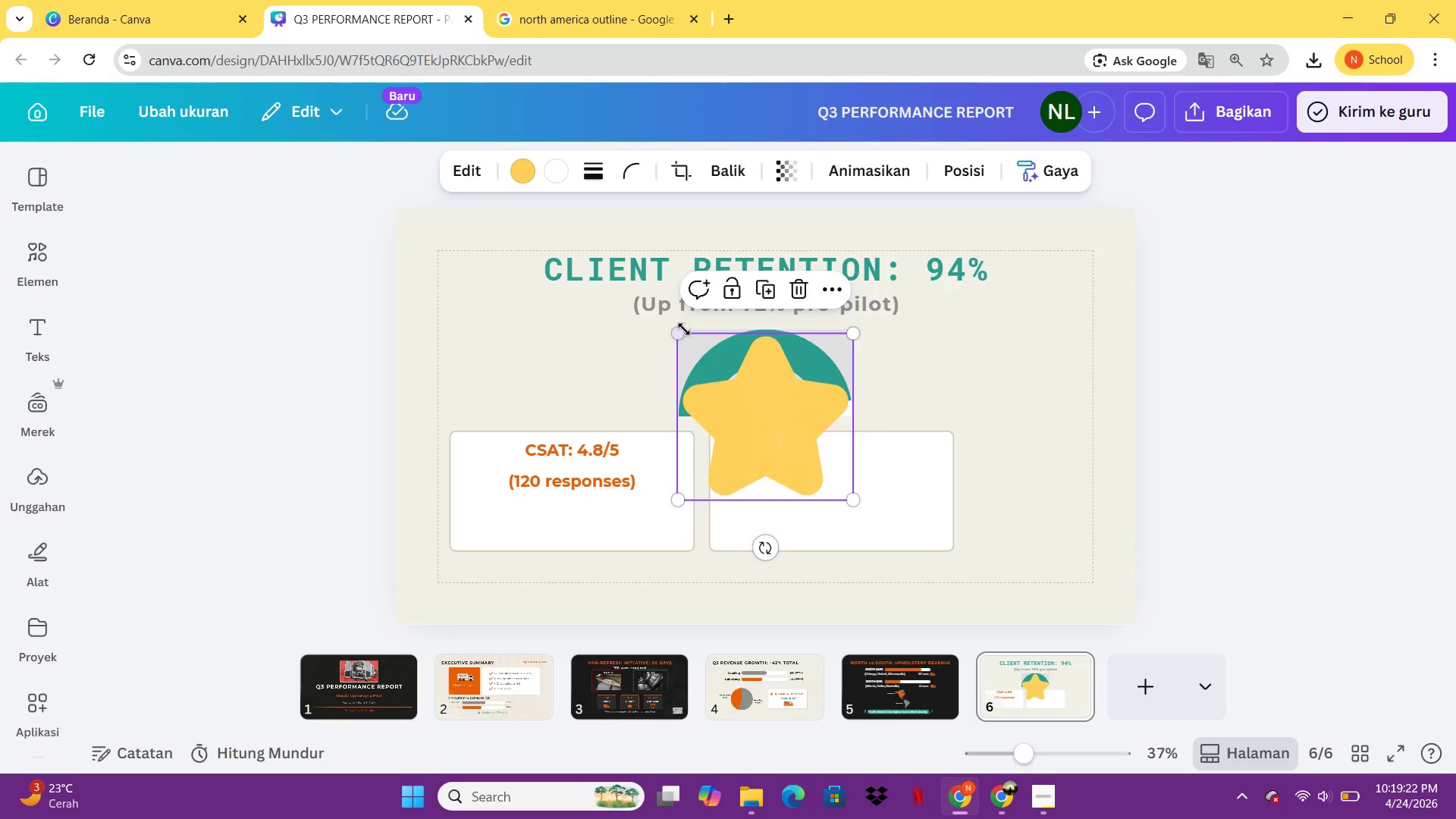 
left_click_drag(start_coordinate=[682, 329], to_coordinate=[839, 457])
 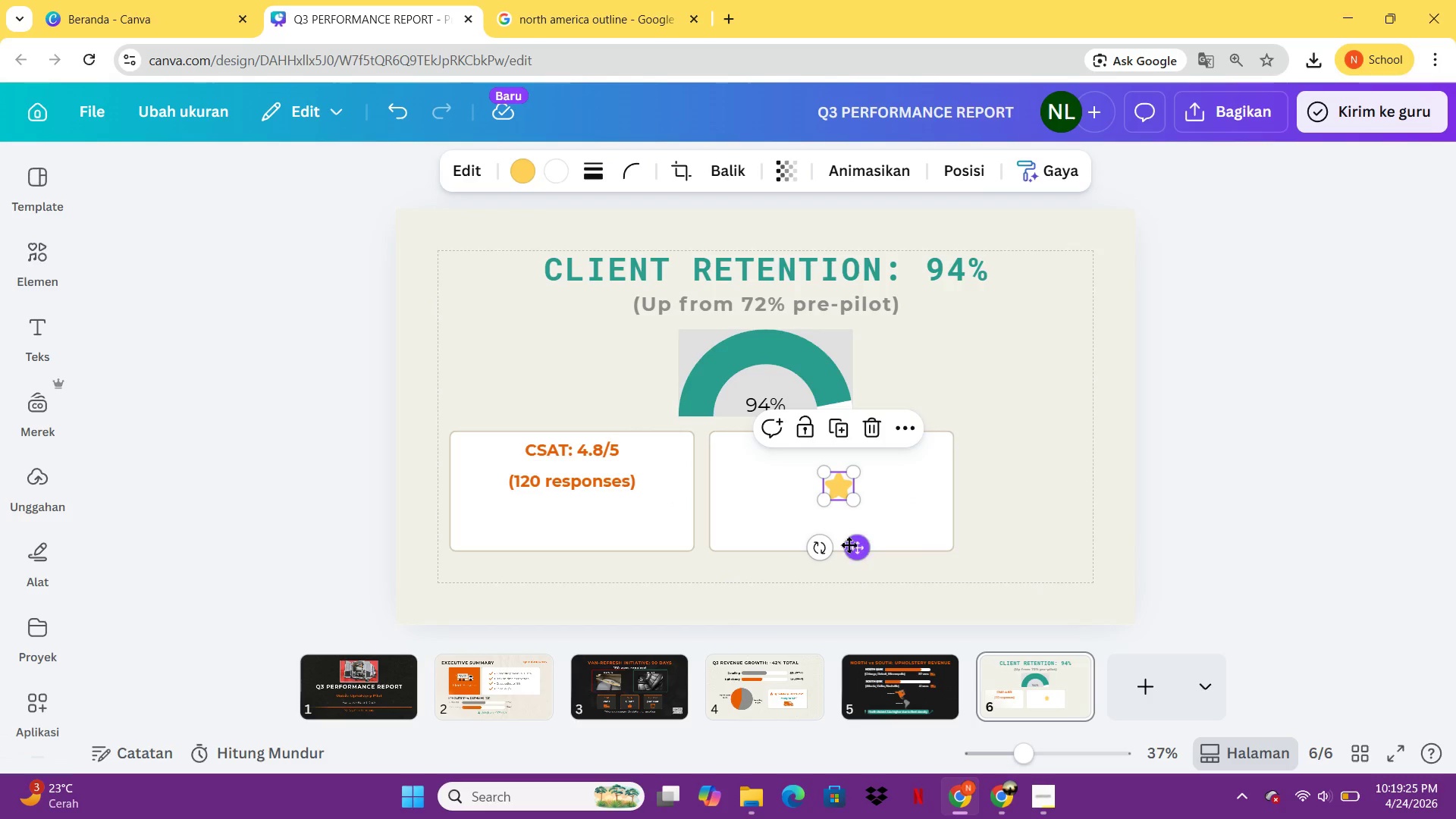 
left_click_drag(start_coordinate=[849, 544], to_coordinate=[579, 574])
 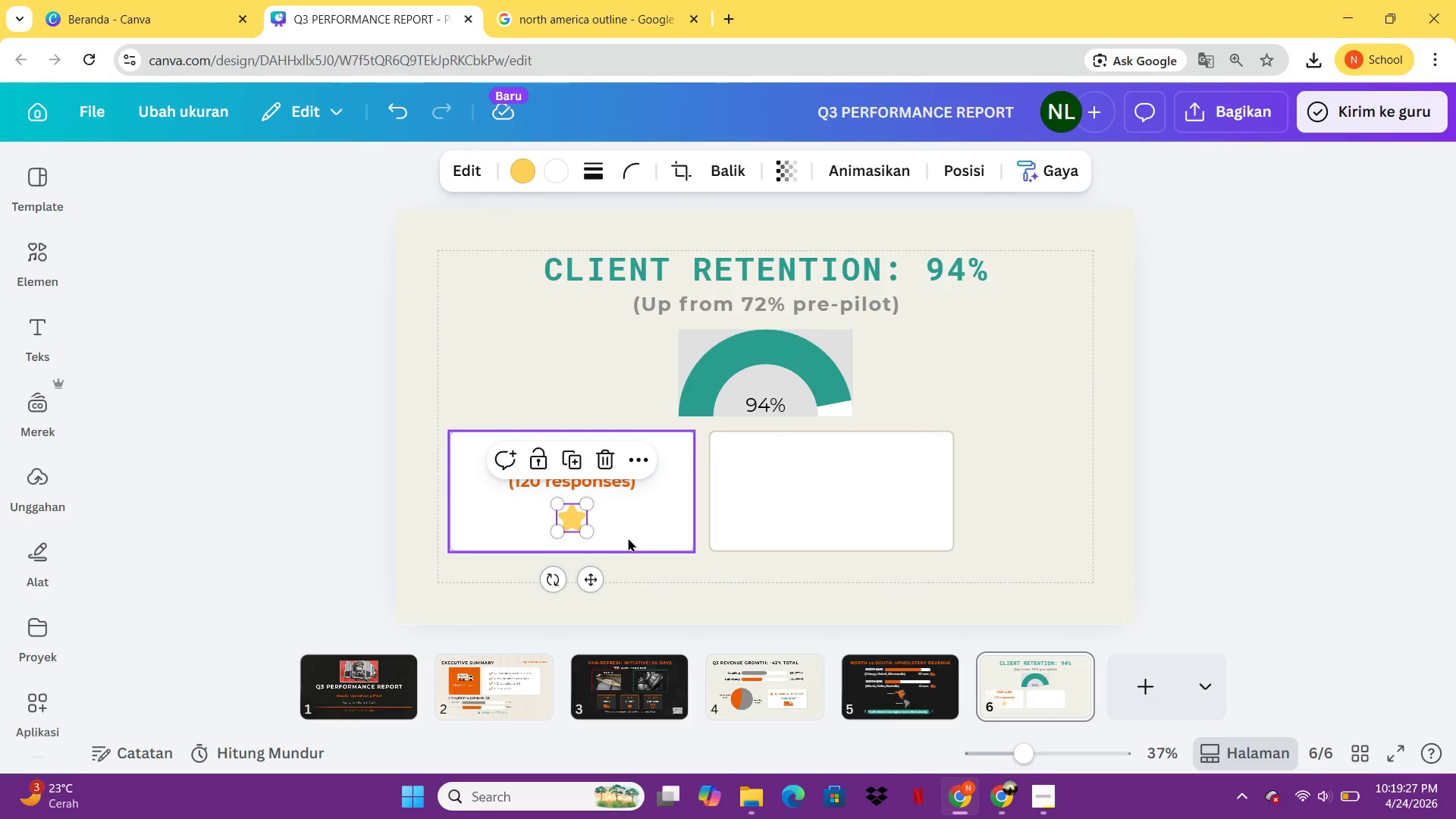 
left_click([628, 538])
 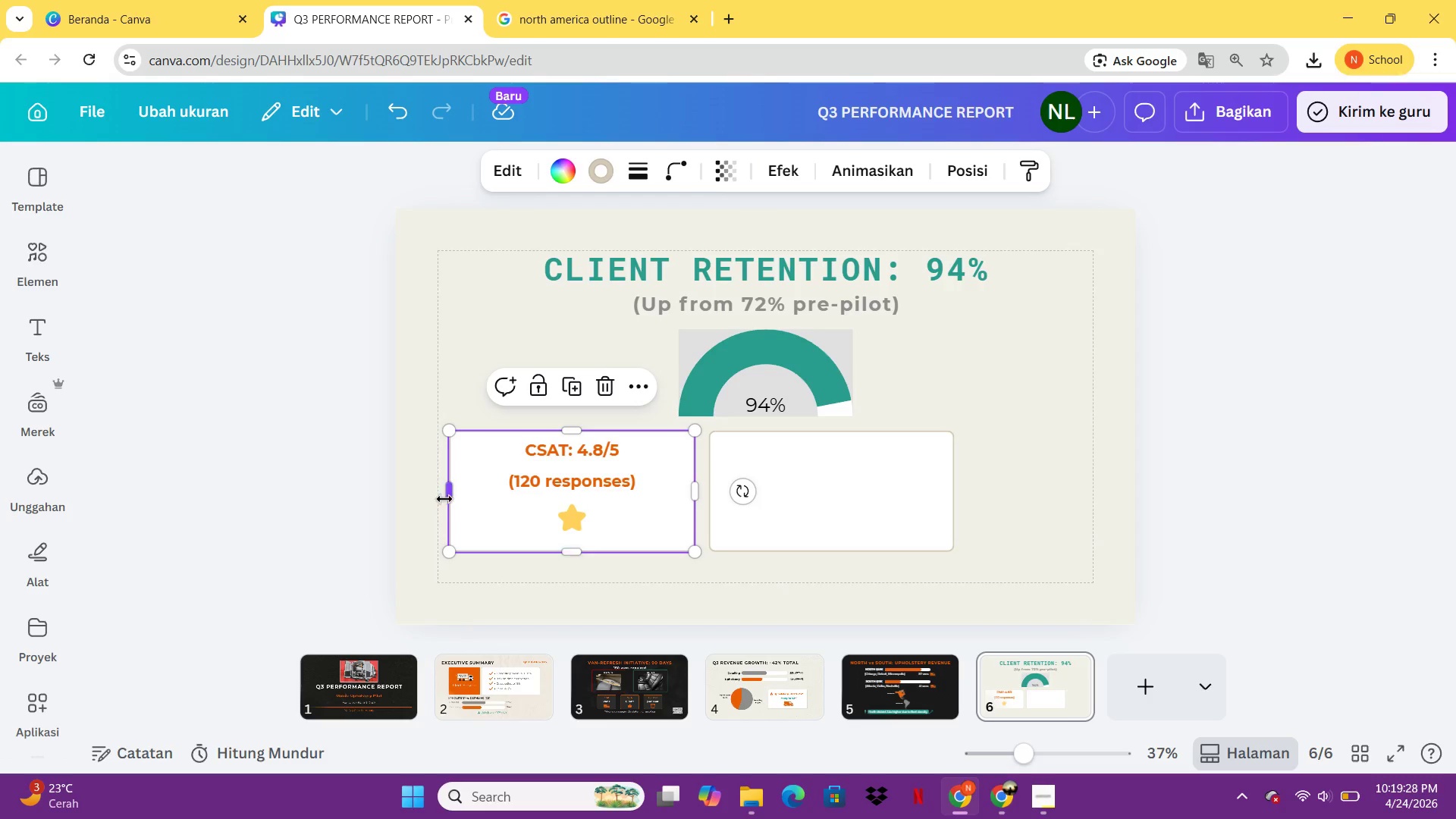 
left_click([450, 499])
 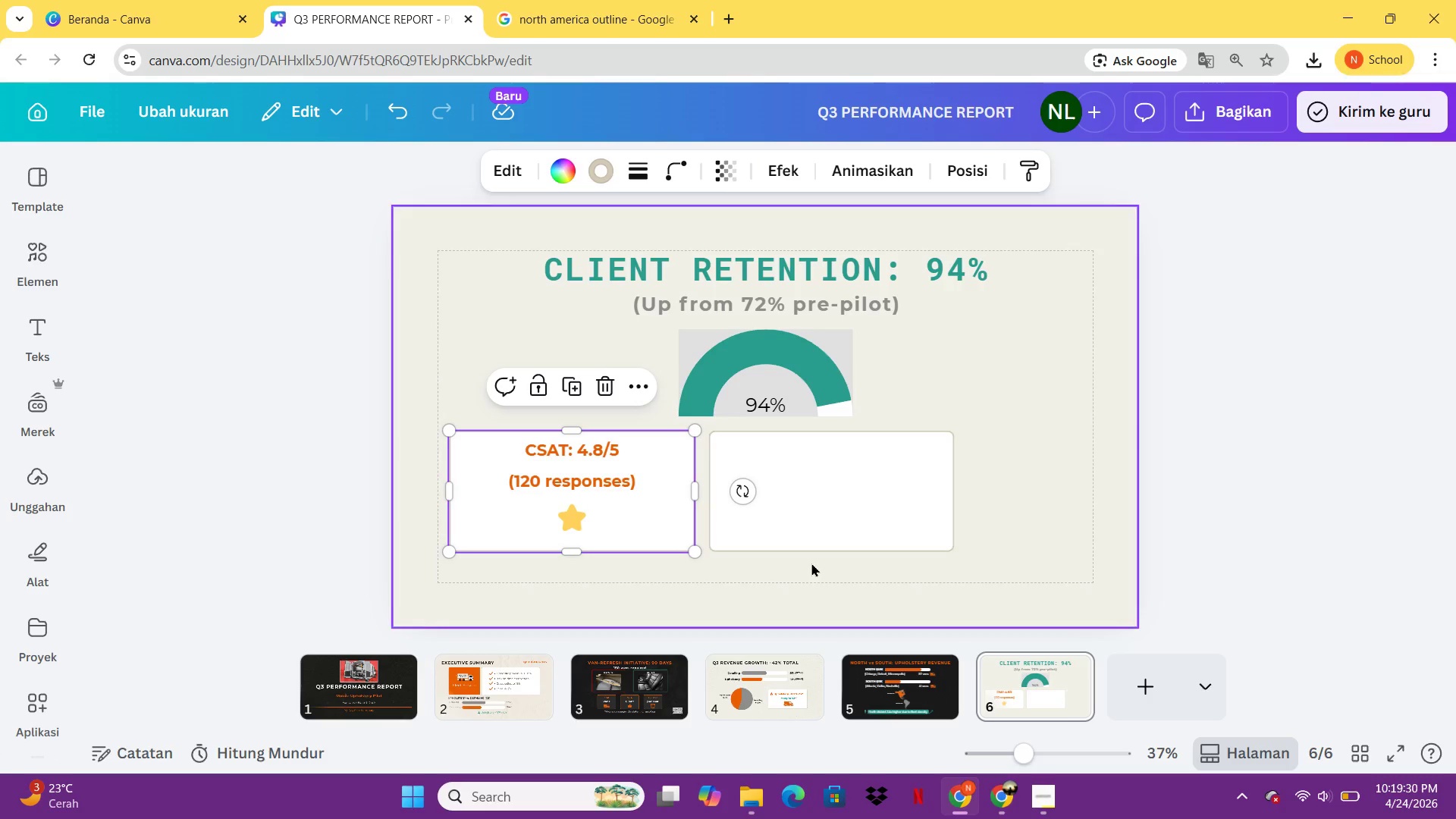 
left_click([811, 562])
 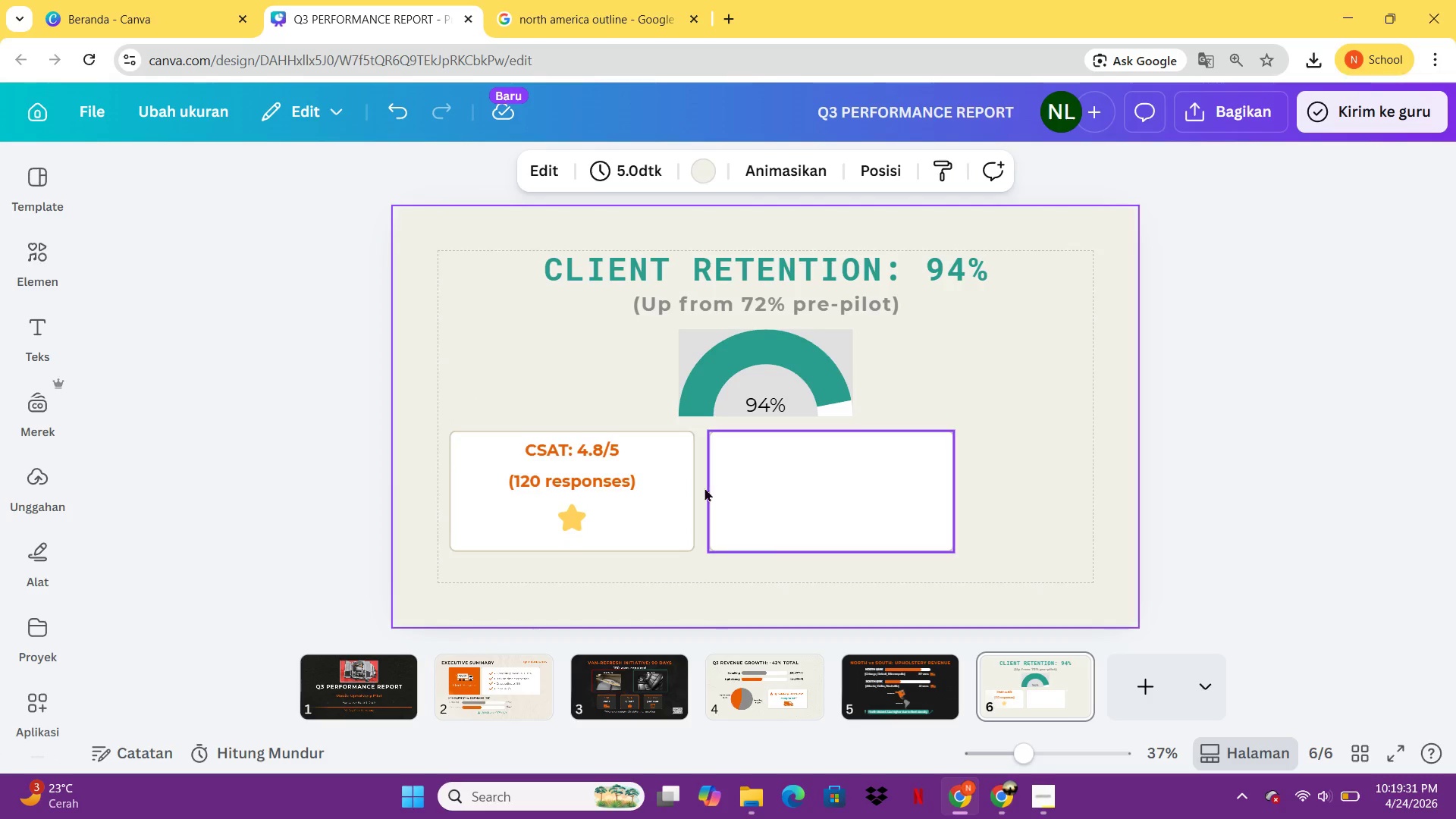 
left_click([665, 488])
 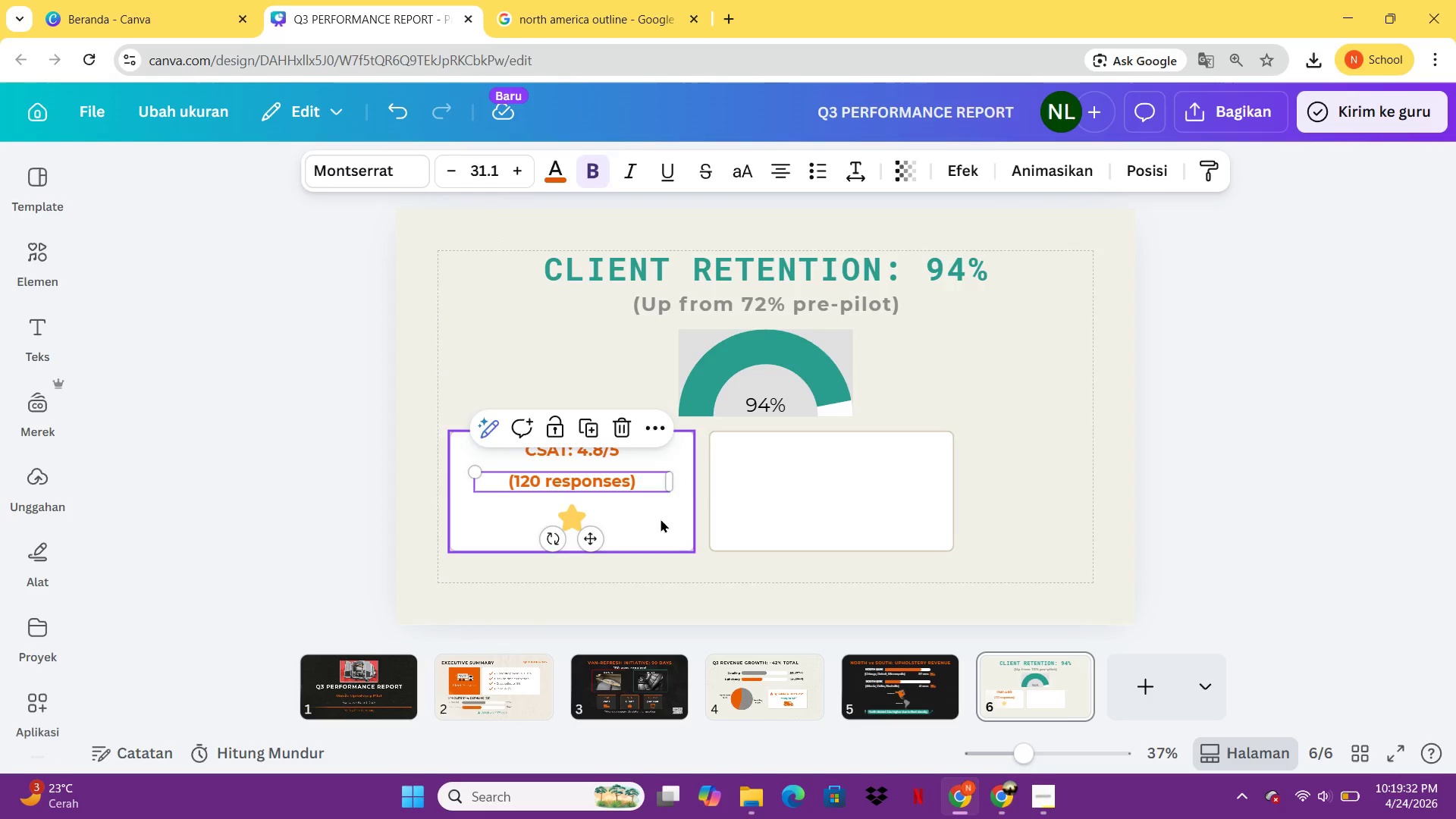 
left_click([661, 519])
 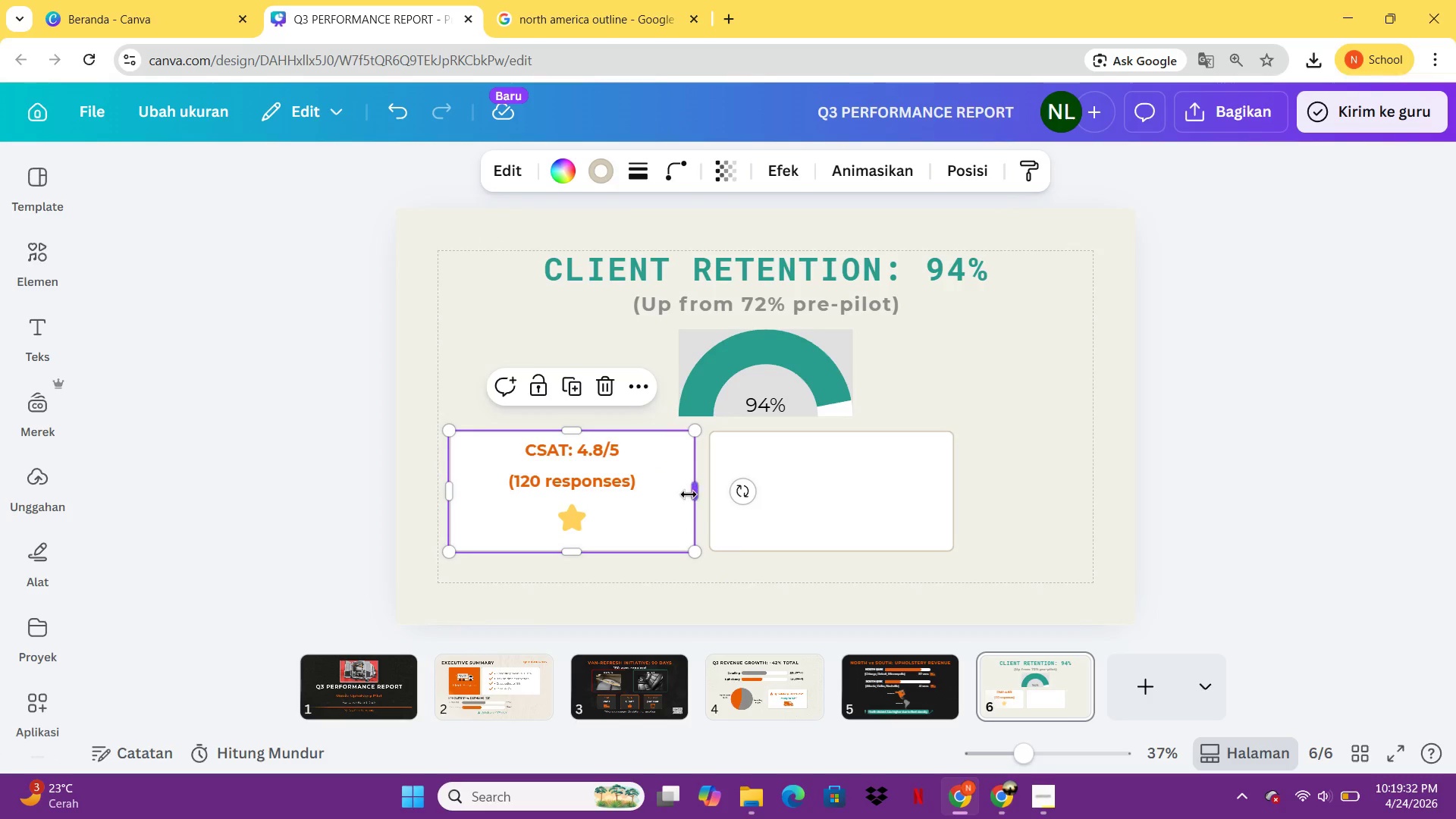 
left_click_drag(start_coordinate=[695, 492], to_coordinate=[662, 491])
 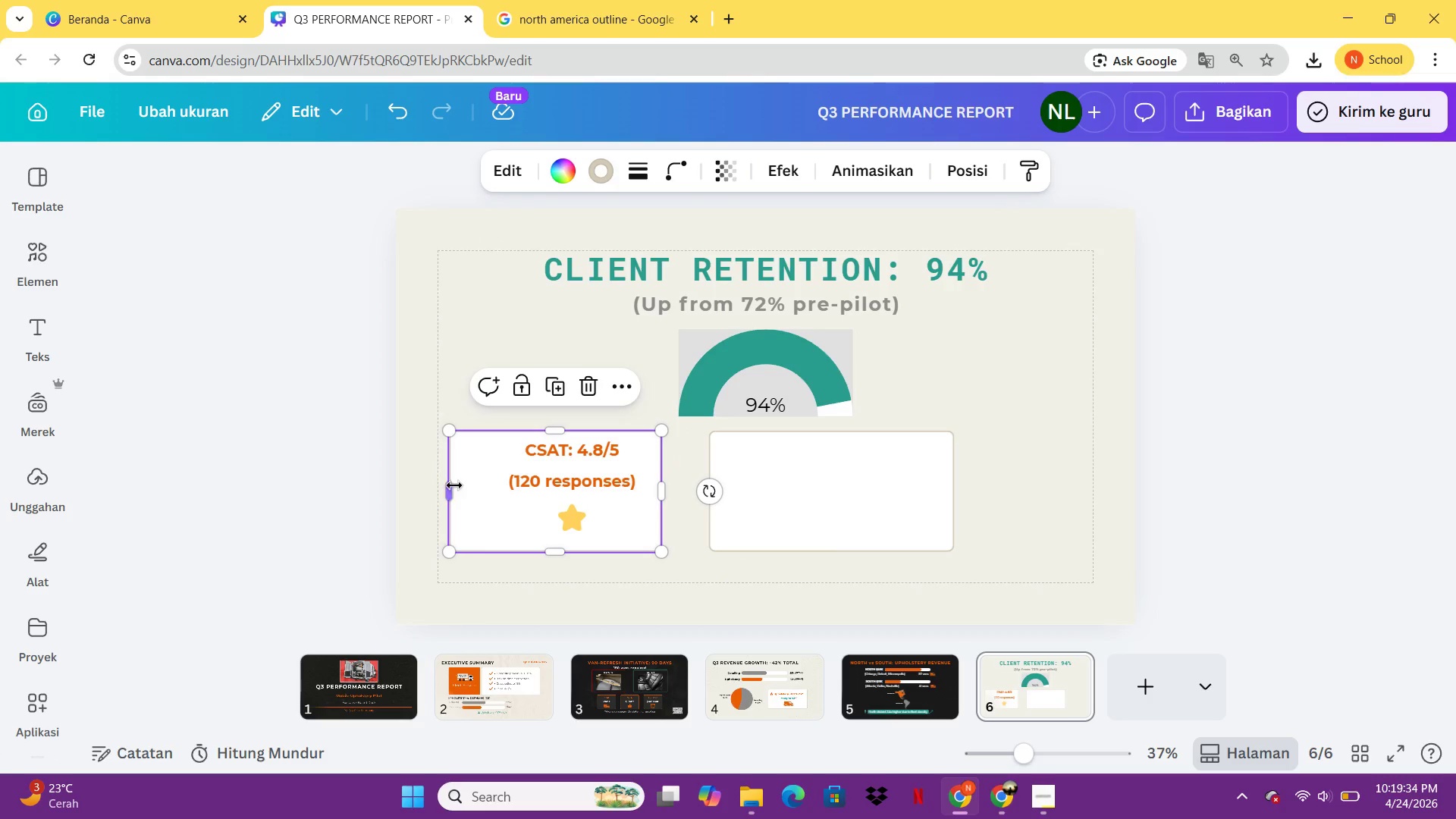 
left_click_drag(start_coordinate=[450, 485], to_coordinate=[479, 491])
 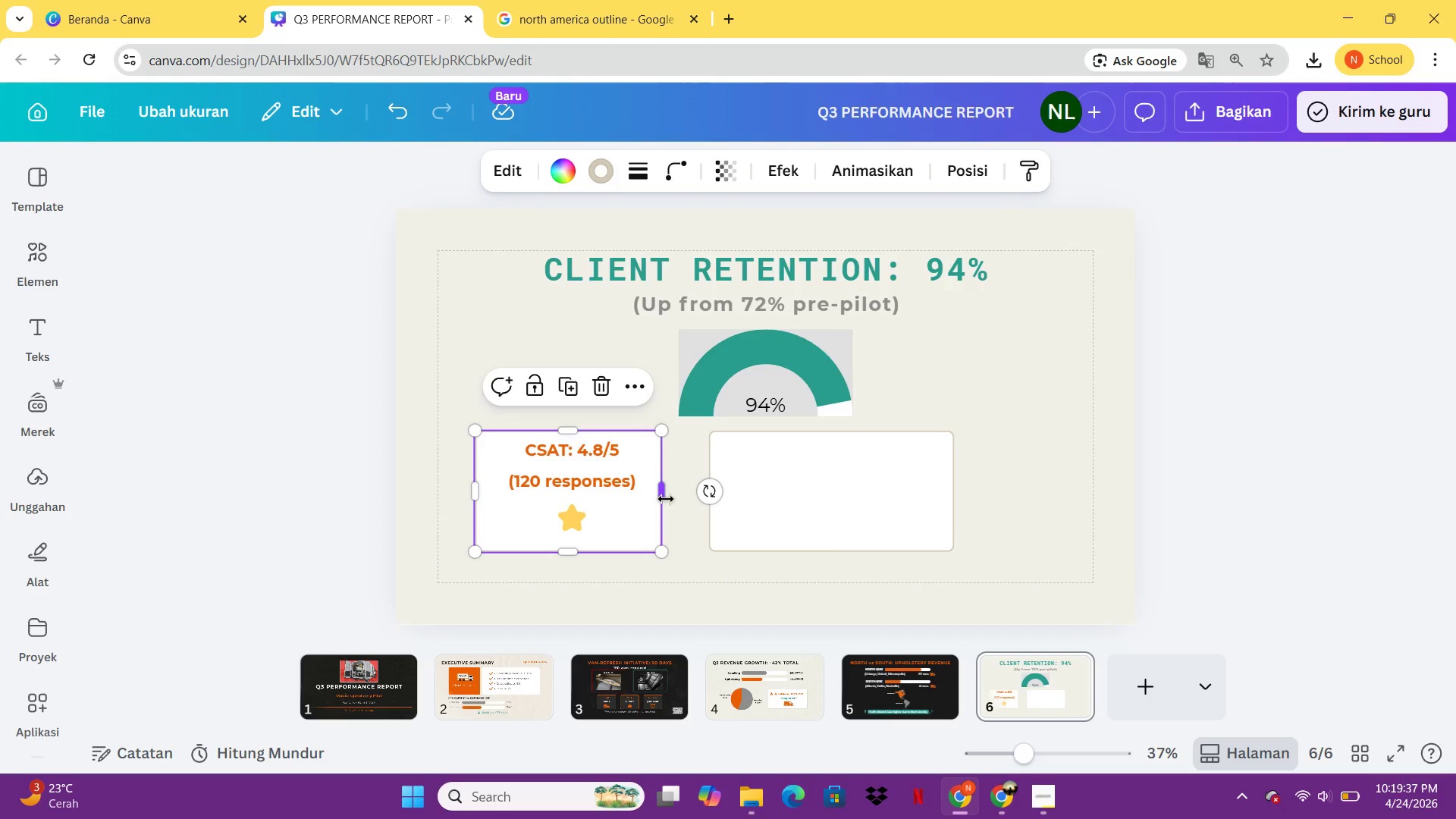 
left_click_drag(start_coordinate=[666, 499], to_coordinate=[672, 498])
 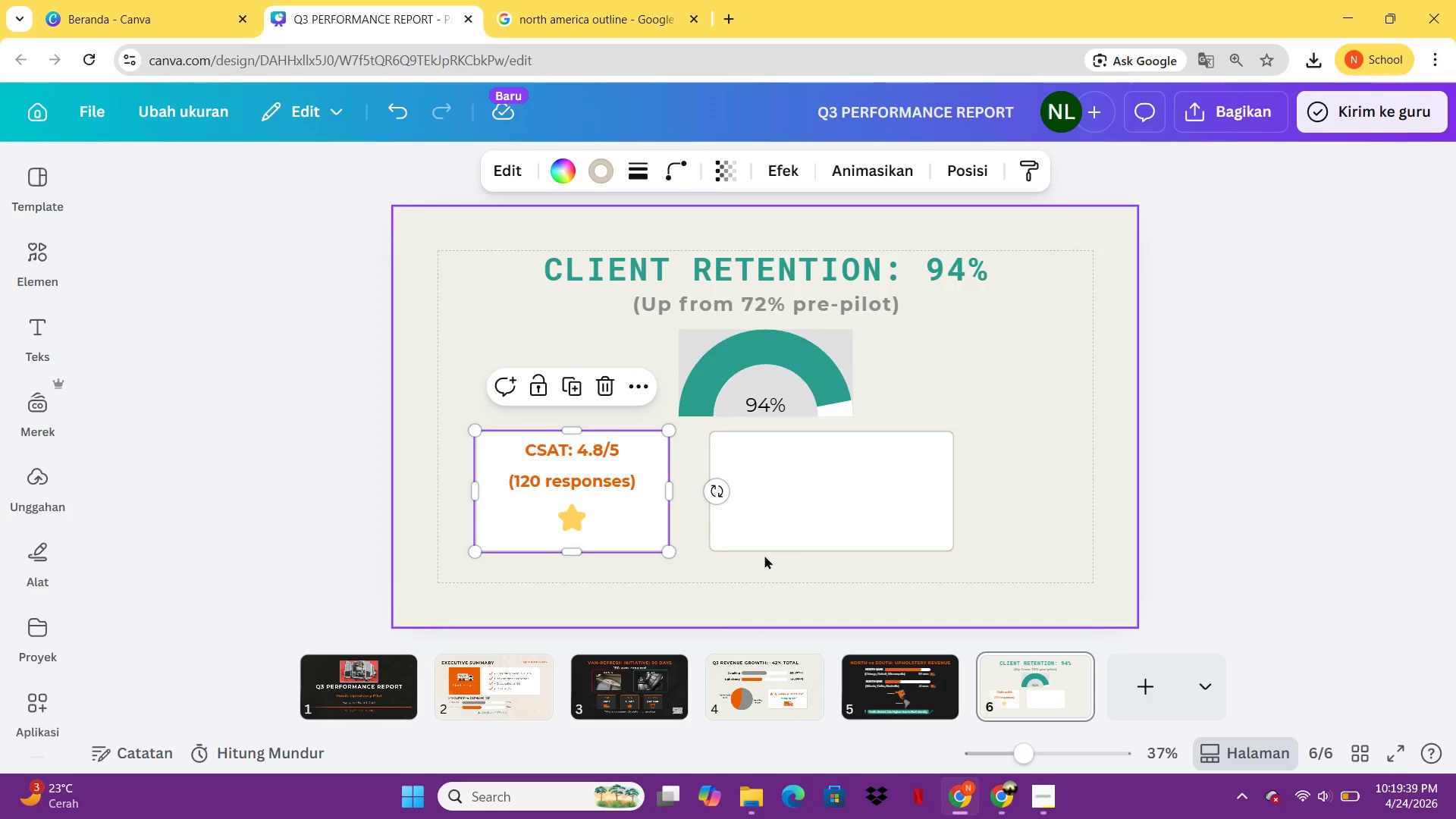 
left_click([764, 555])
 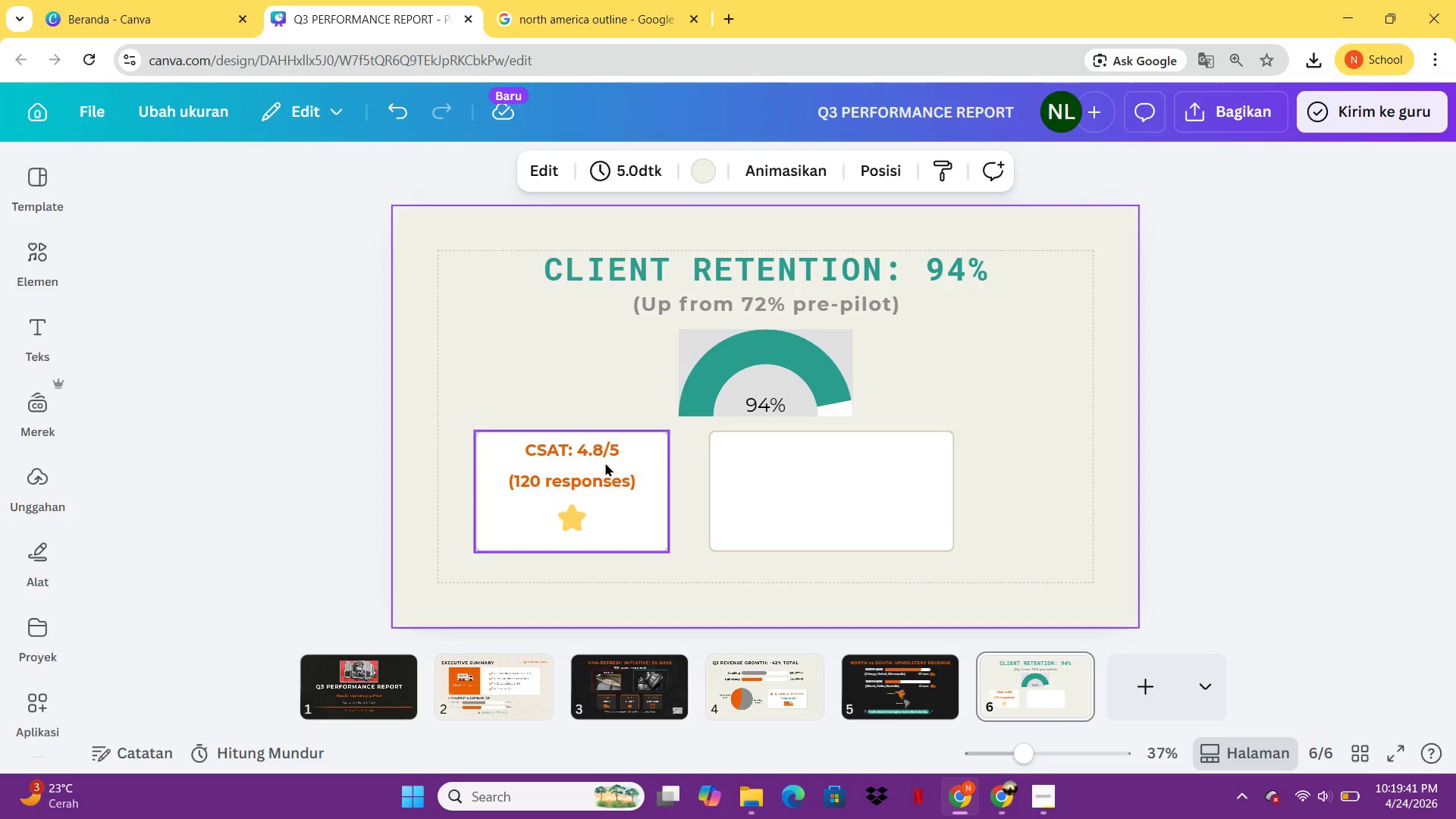 
left_click([601, 457])
 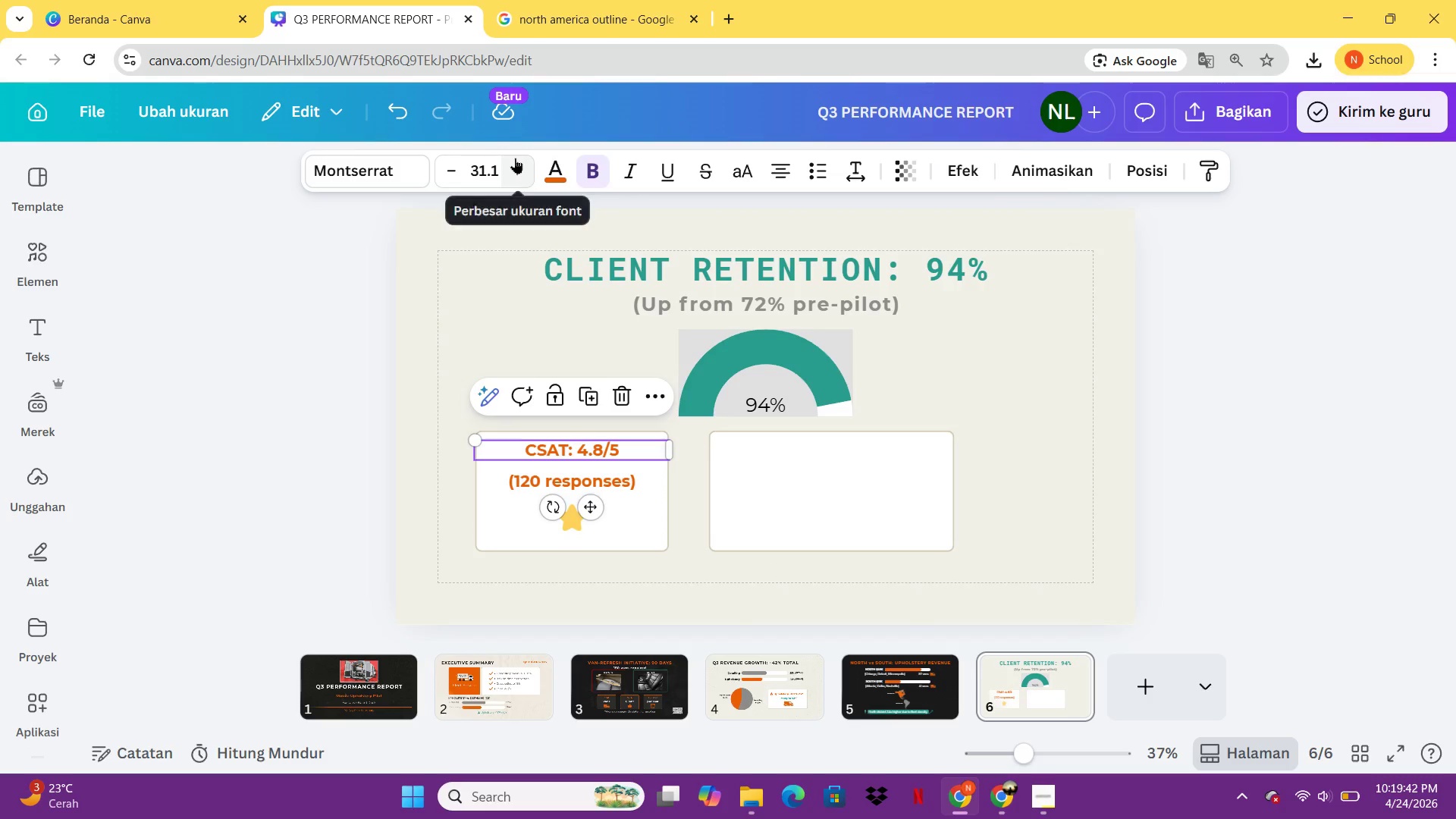 
double_click([515, 158])
 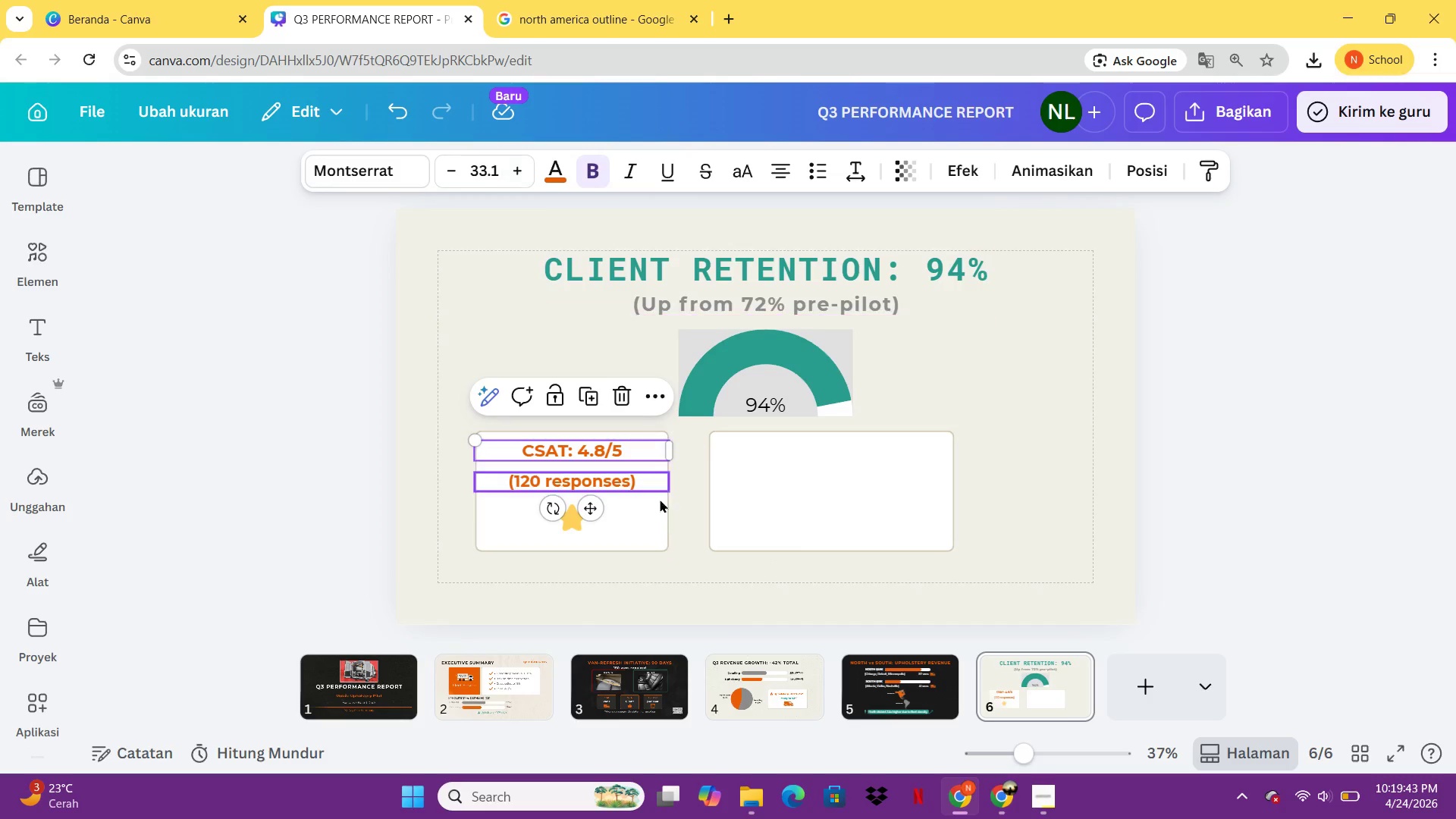 
left_click([668, 522])
 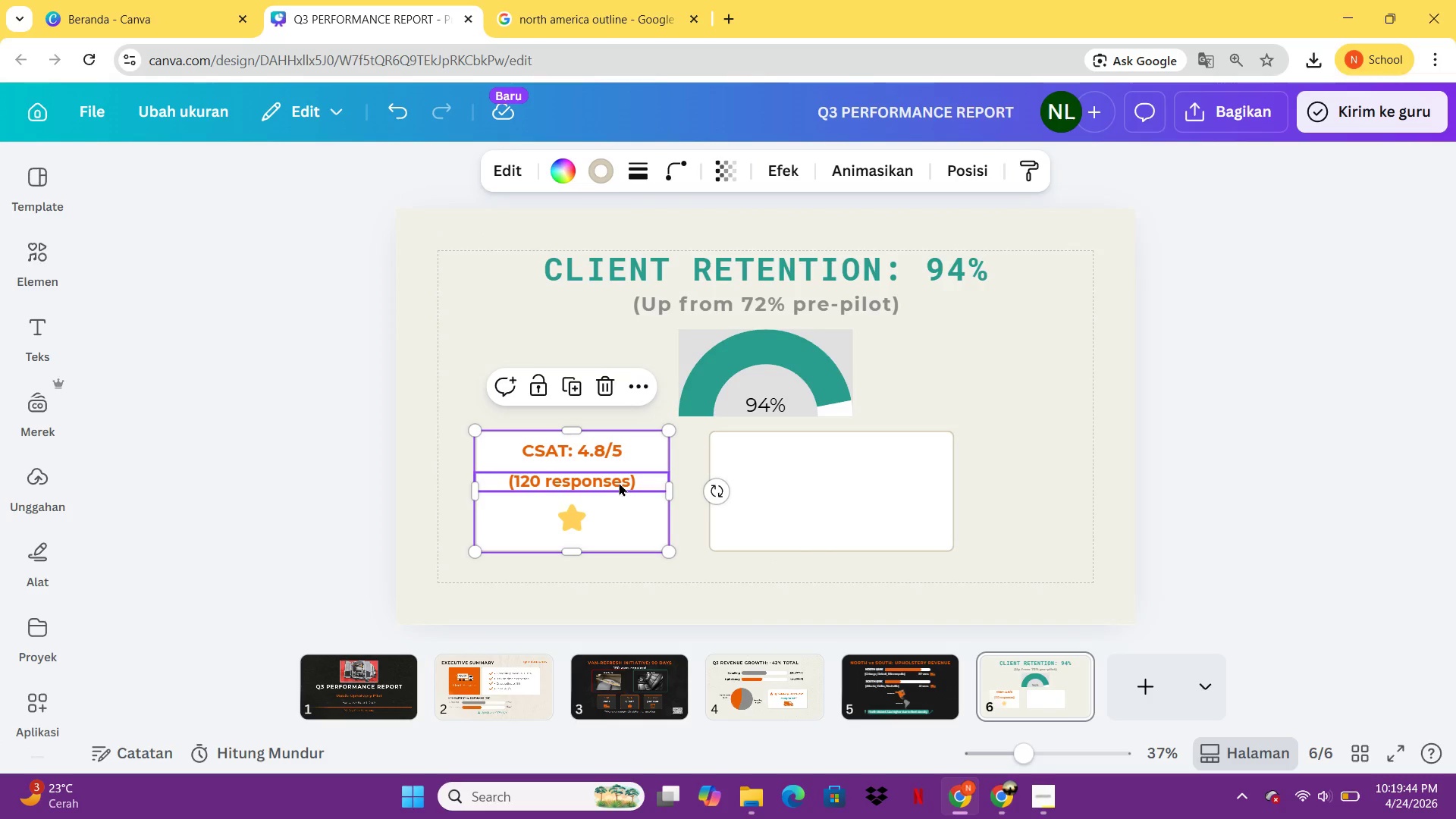 
left_click_drag(start_coordinate=[619, 482], to_coordinate=[620, 486])
 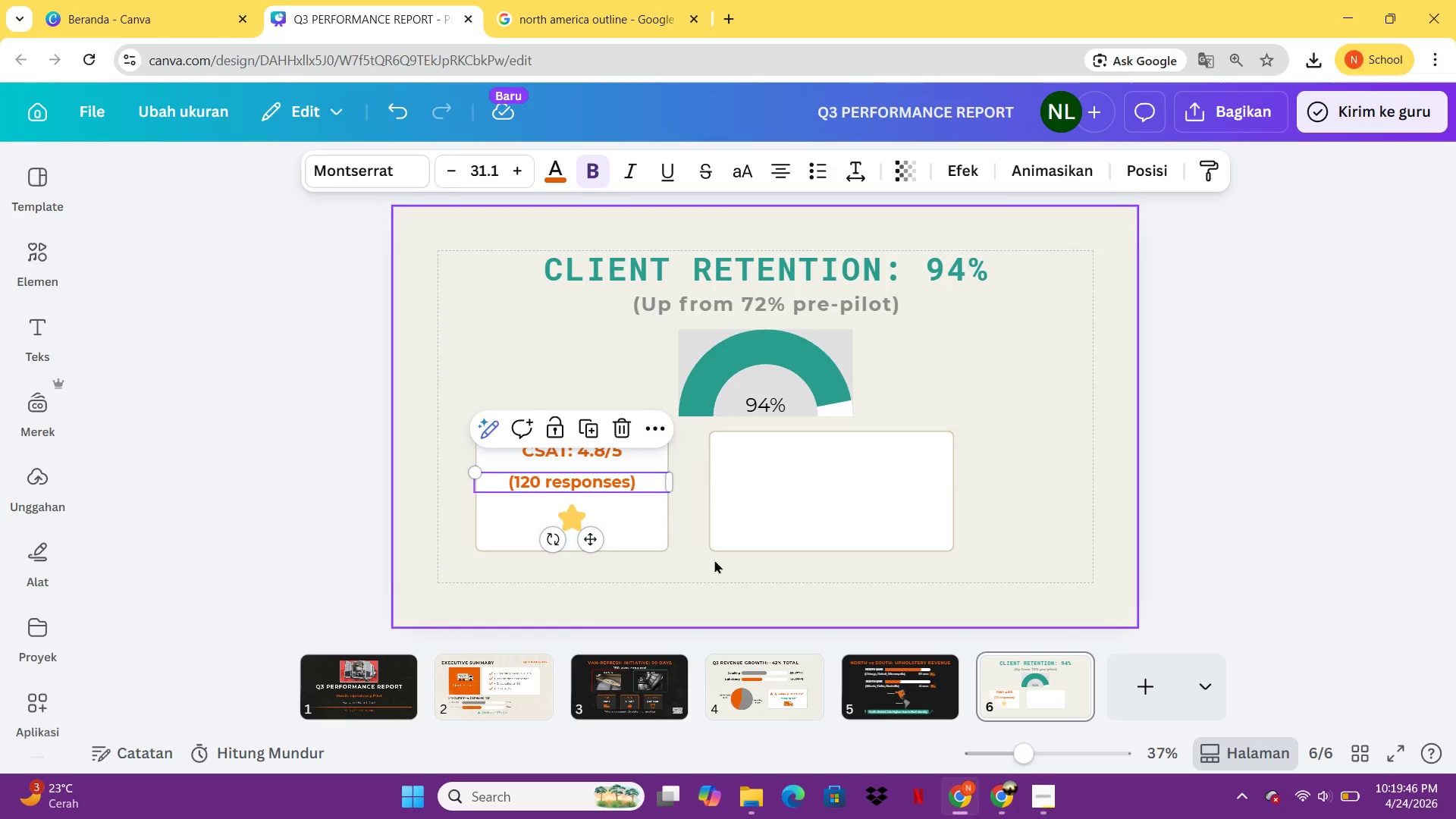 
left_click([714, 560])
 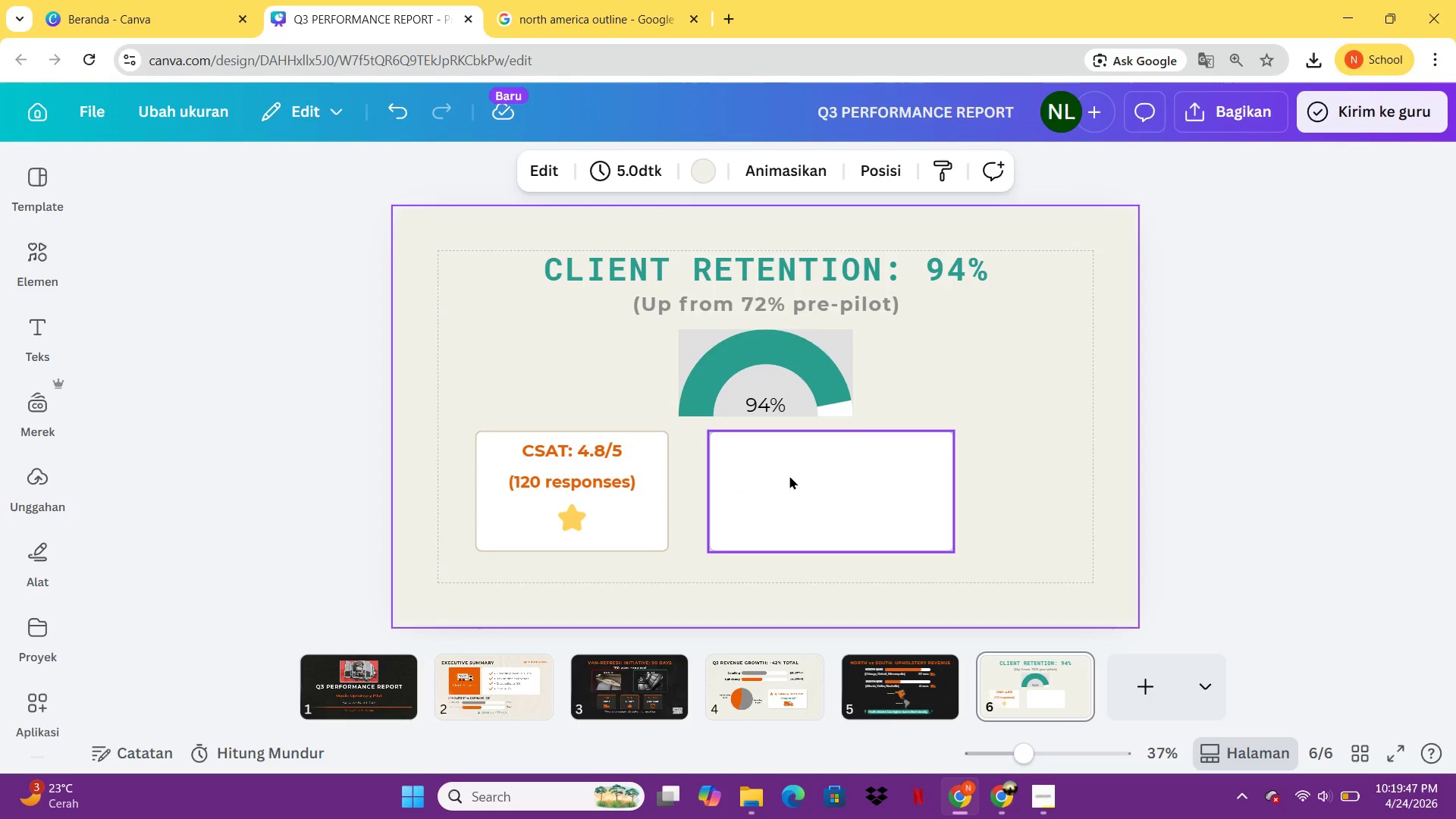 
left_click([791, 476])
 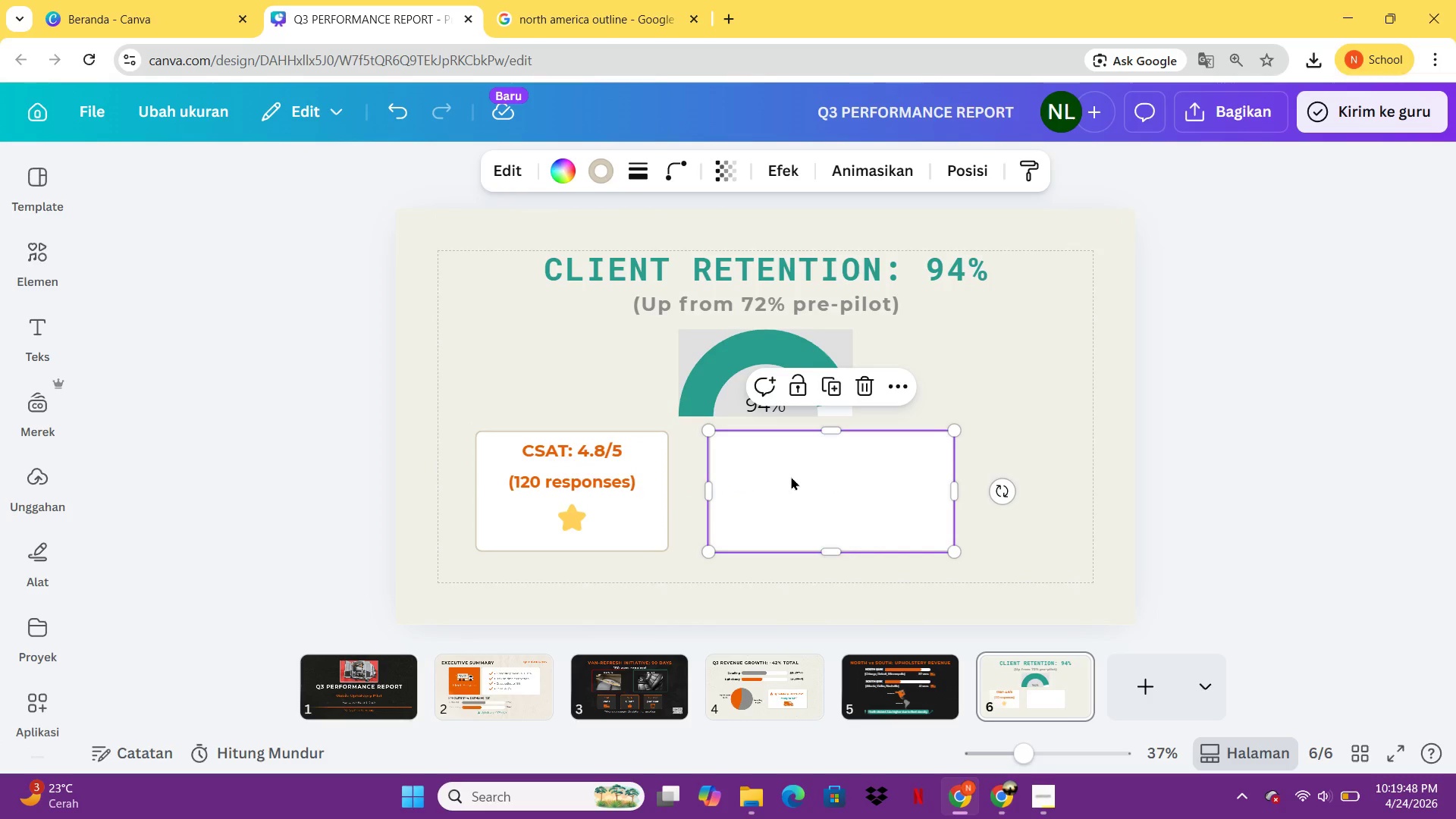 
key(Delete)
 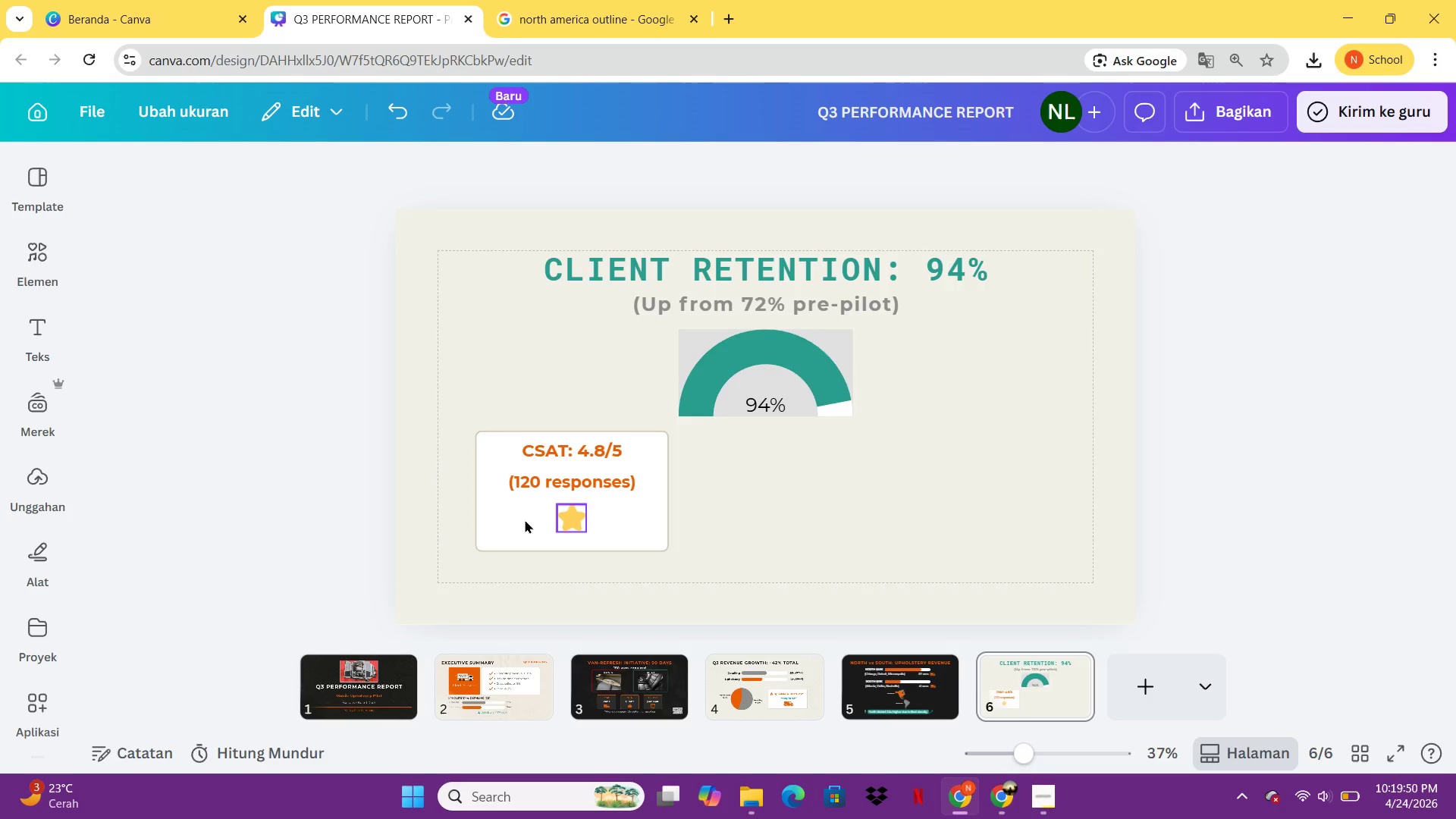 
left_click_drag(start_coordinate=[445, 542], to_coordinate=[626, 449])
 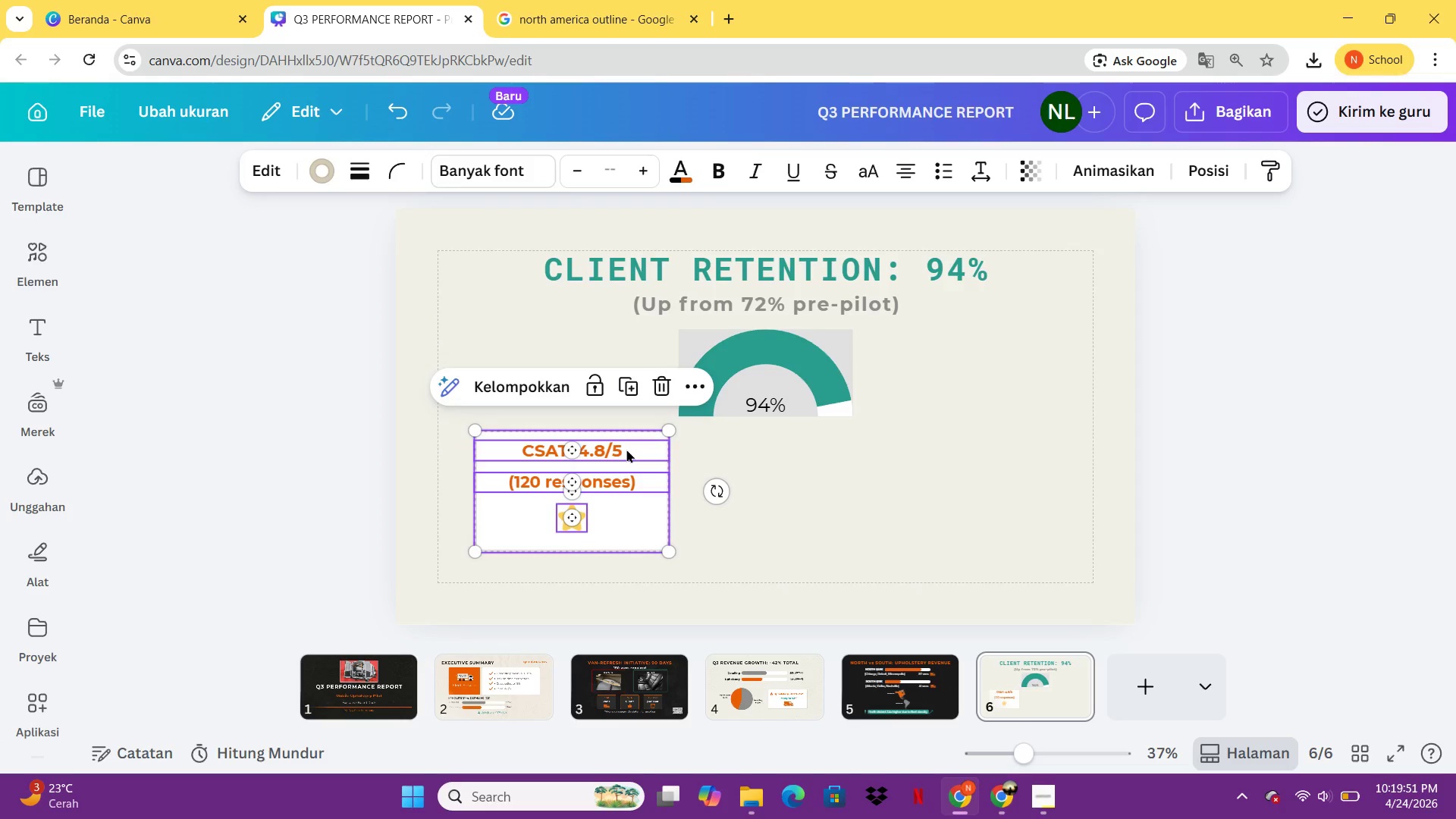 
key(Control+C)
 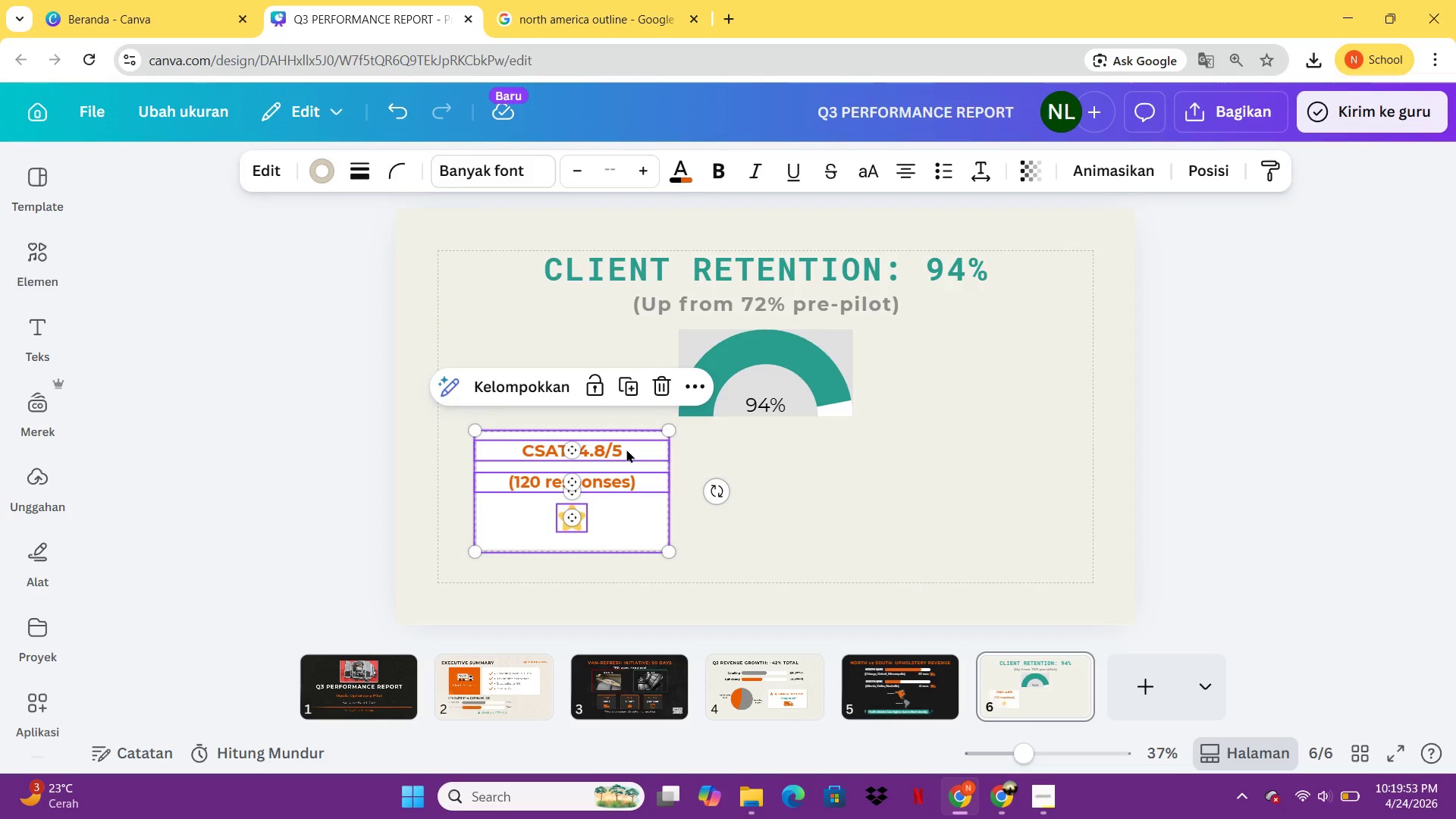 
key(Control+V)
 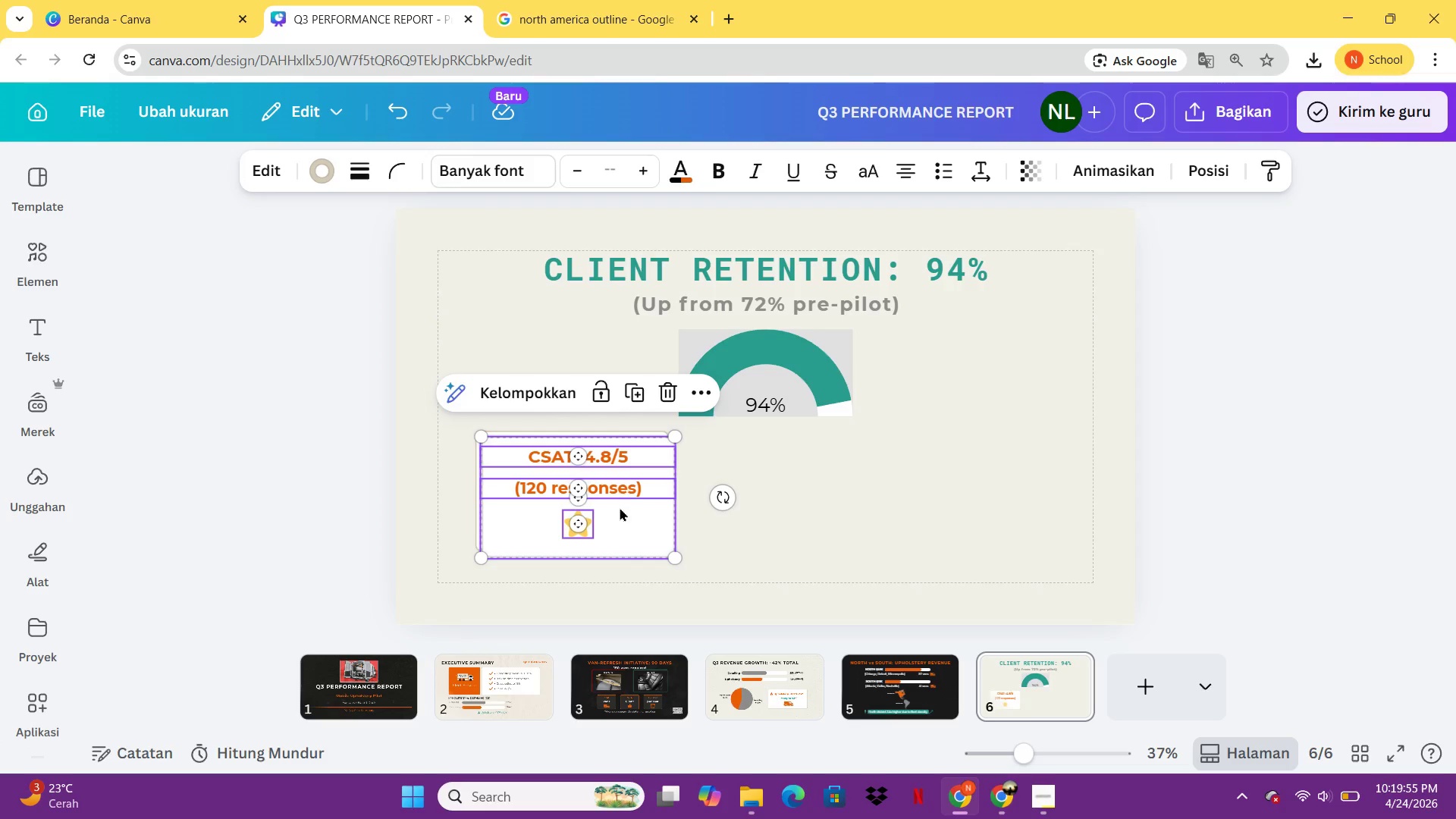 
left_click_drag(start_coordinate=[620, 515], to_coordinate=[820, 513])
 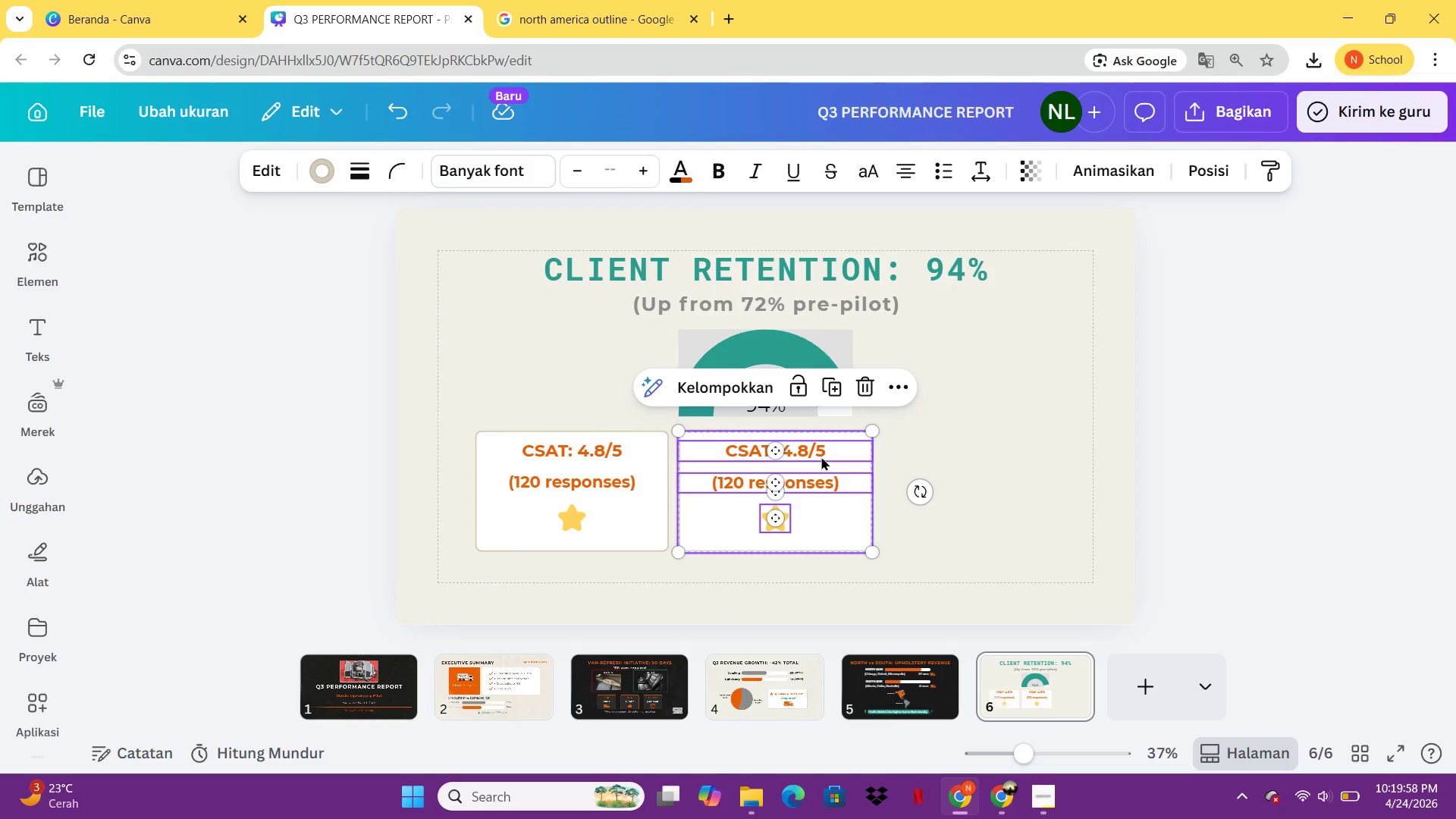 
double_click([821, 457])
 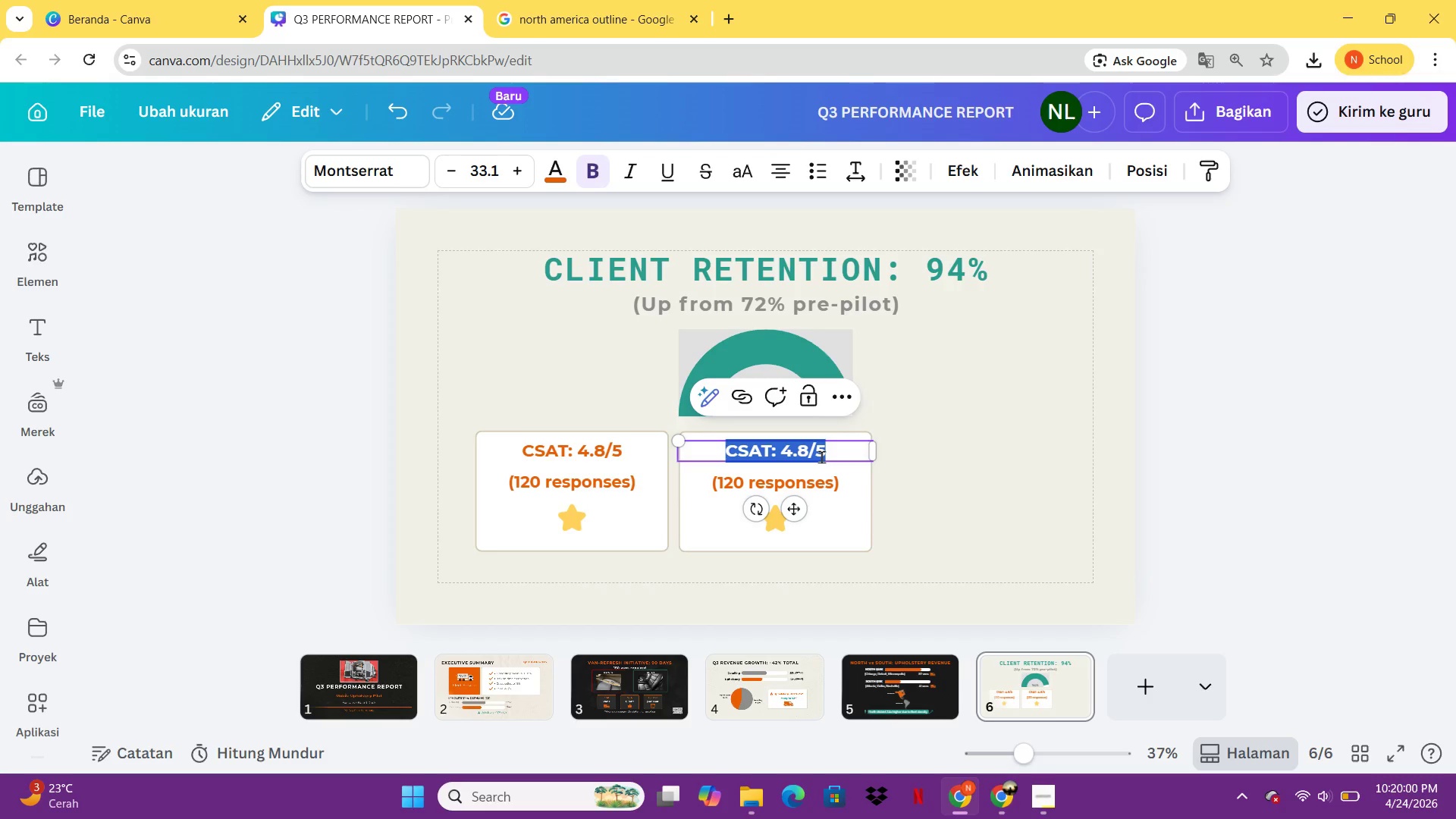 
type(Order Value)
 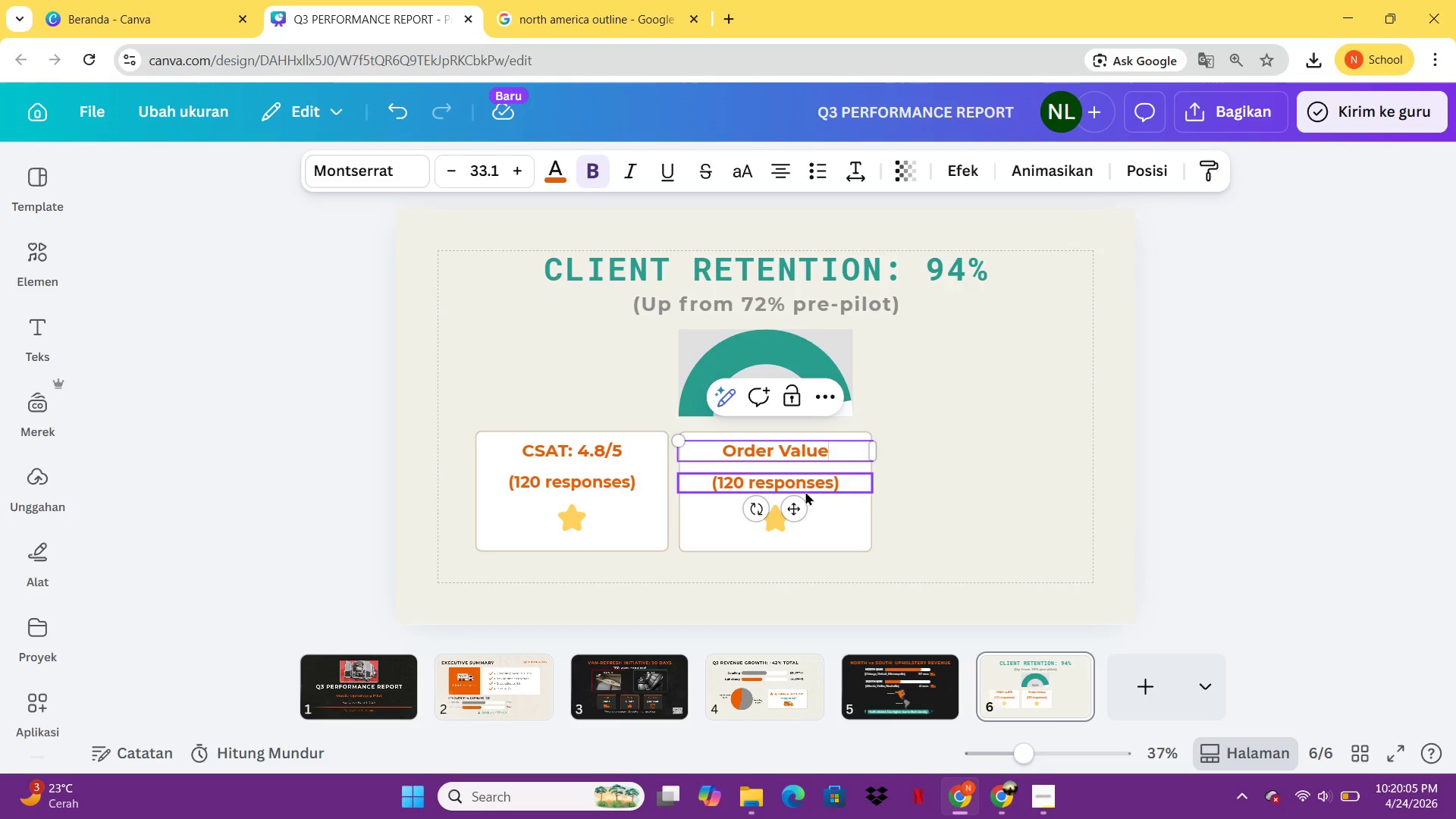 
double_click([805, 491])
 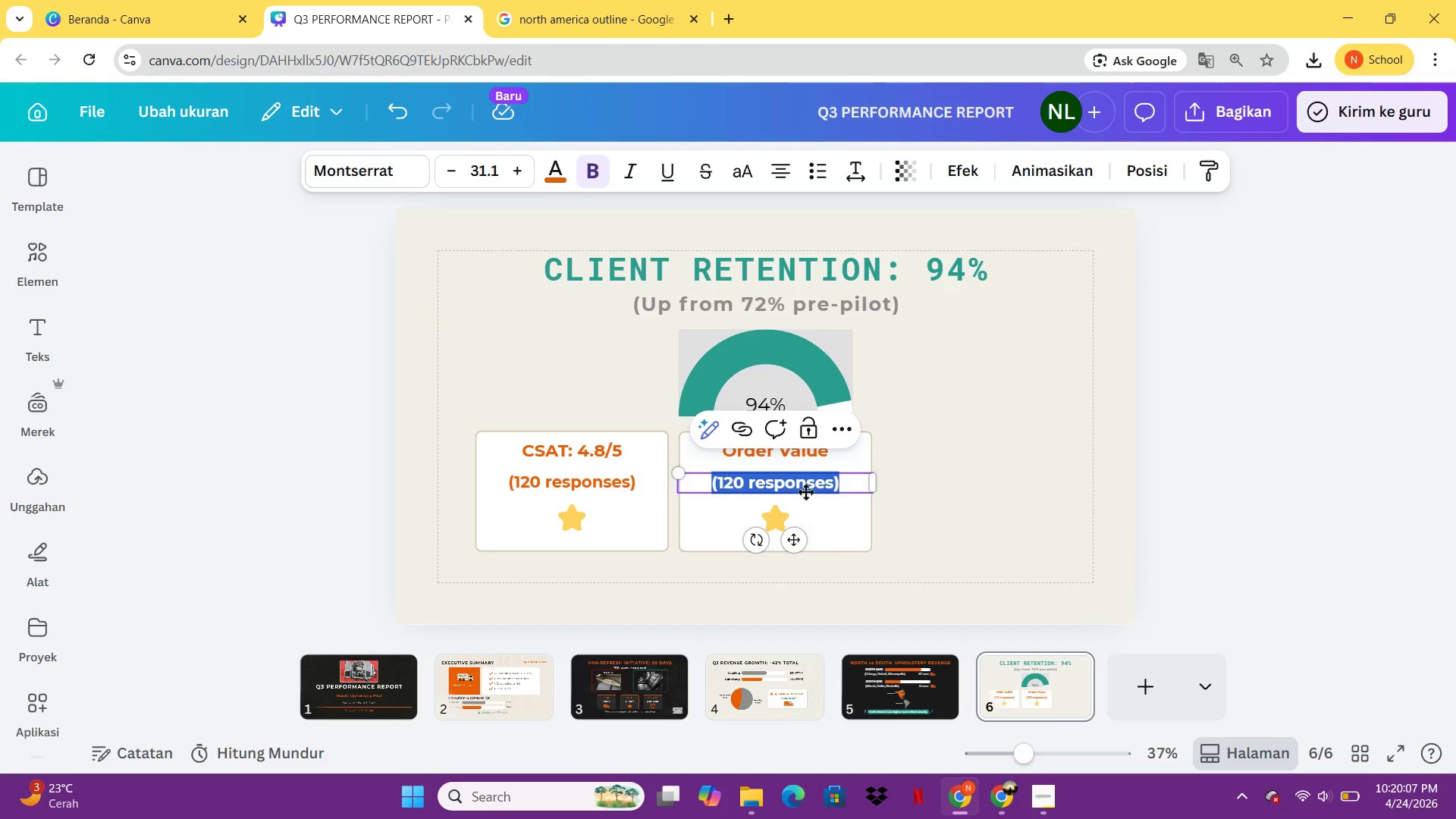 
type(+35% ($187-)
key(Backspace)
type(        $252))
 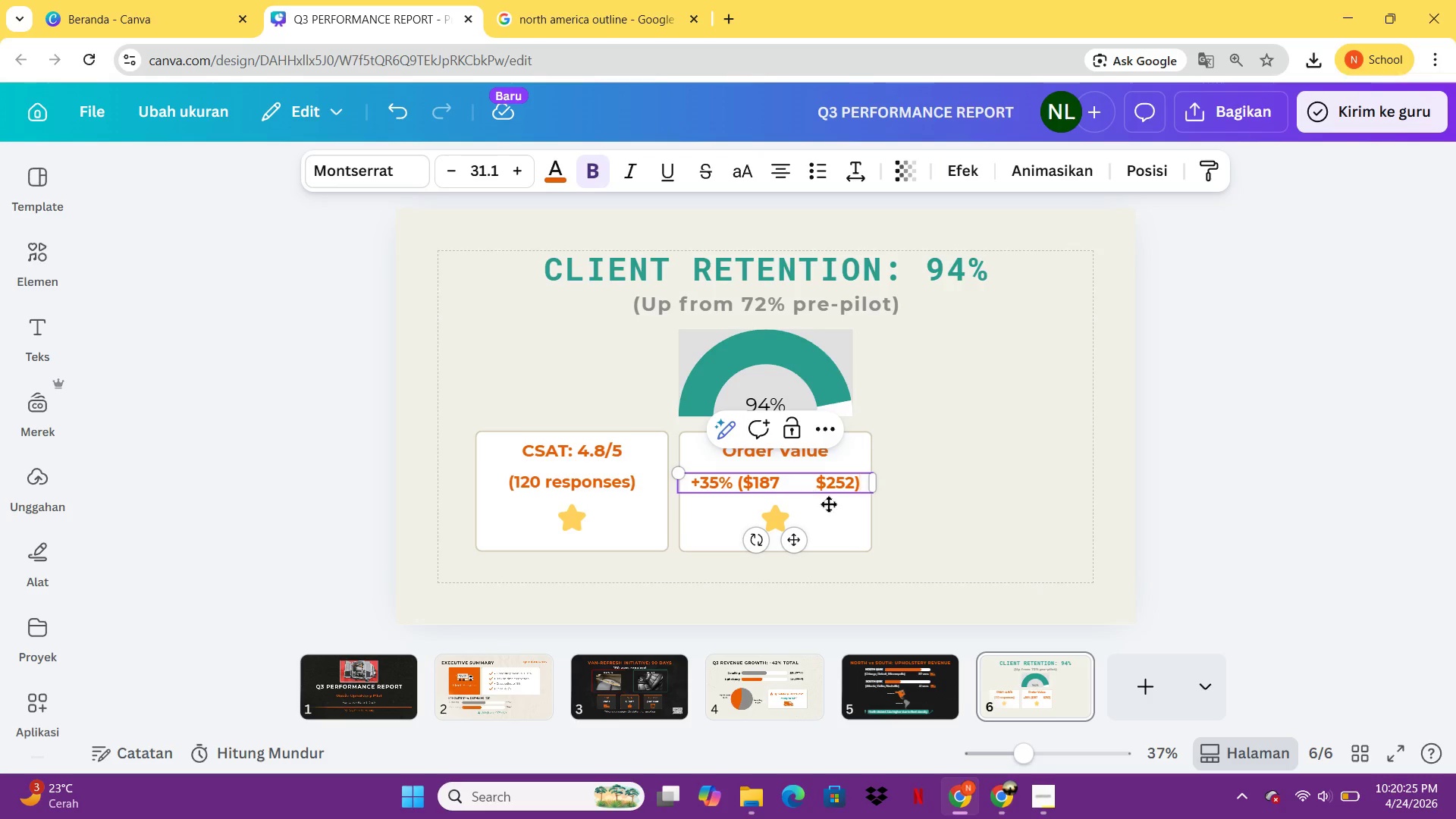 
left_click([954, 551])
 